 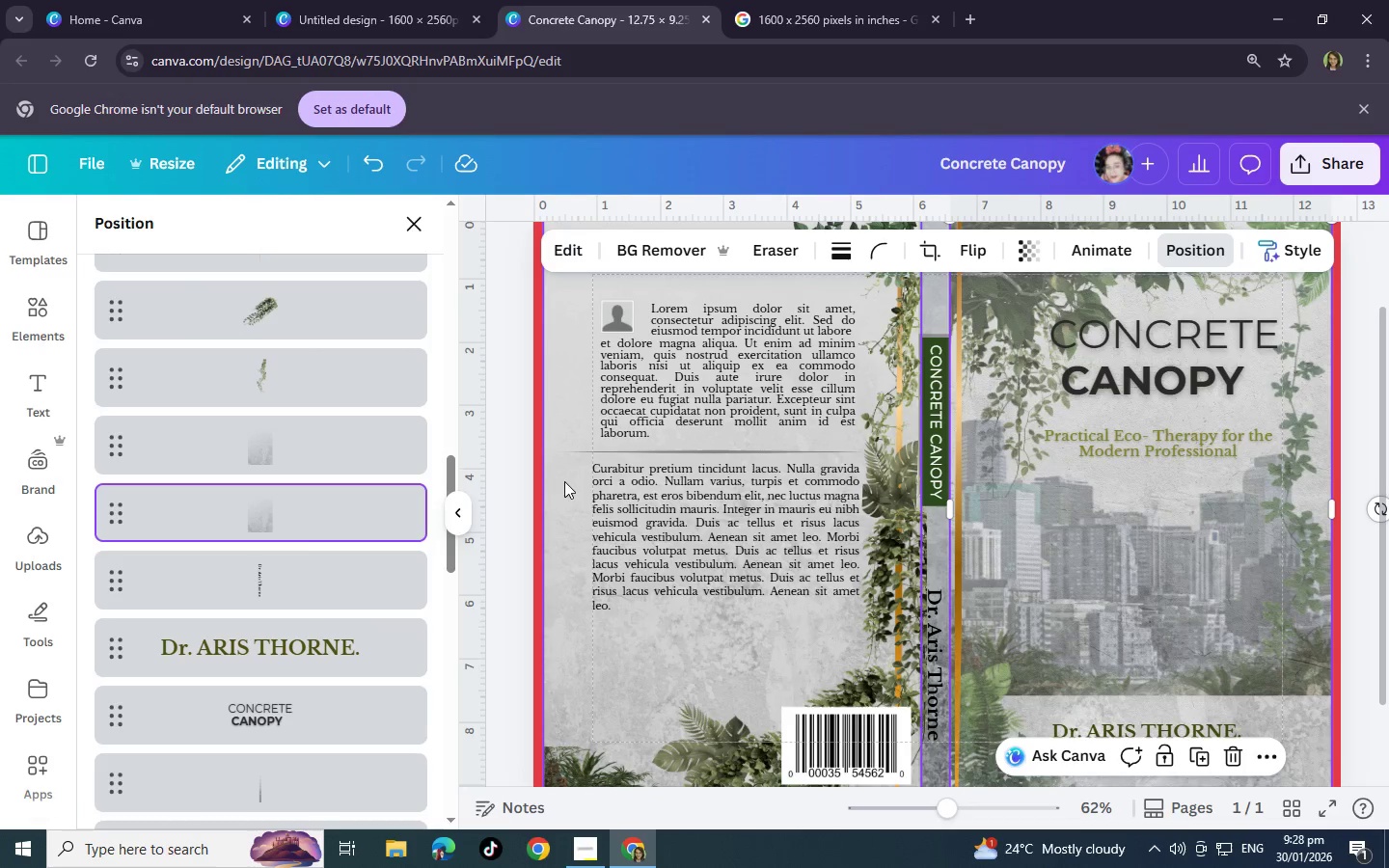 
left_click([691, 380])
 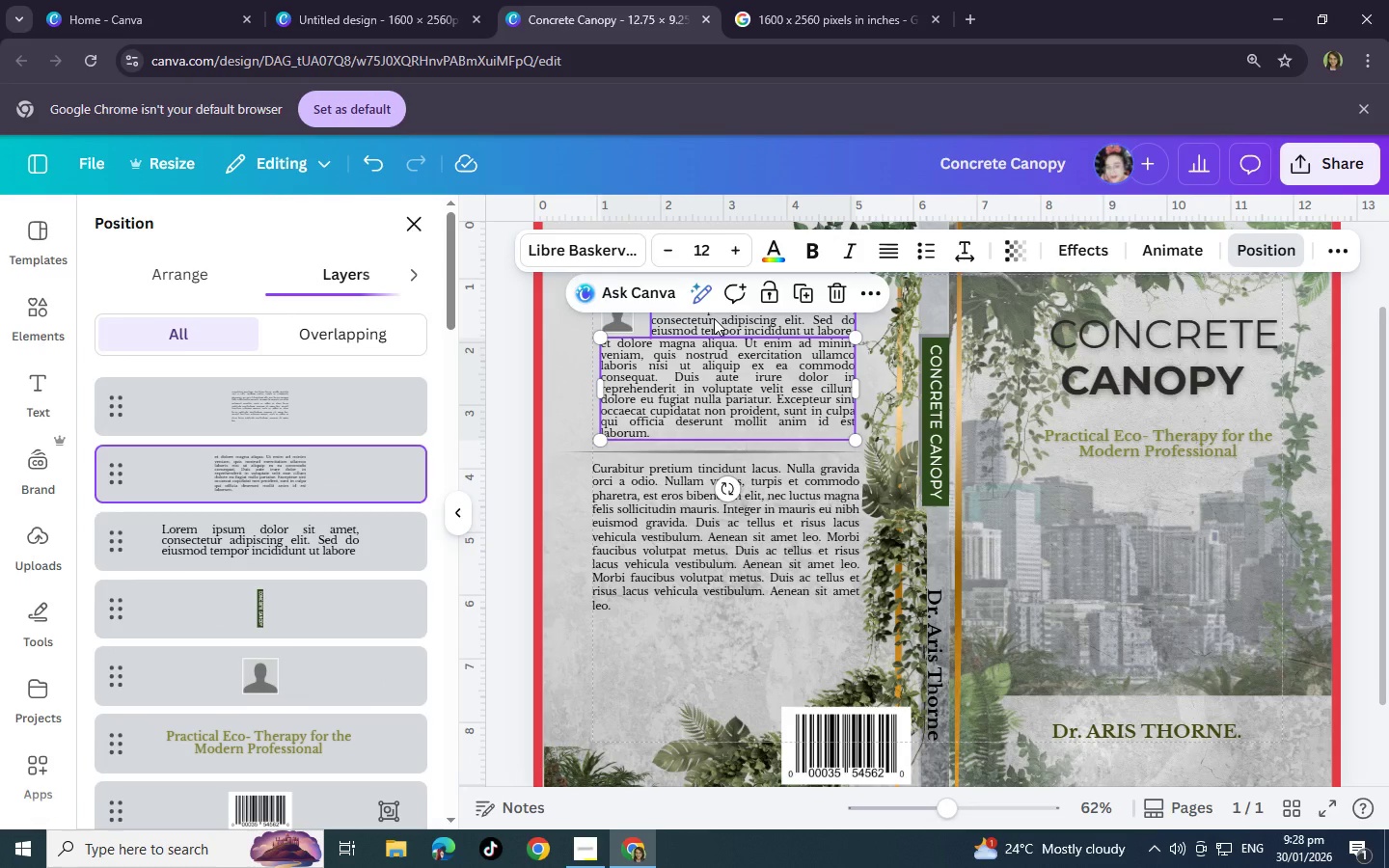 
left_click([714, 318])
 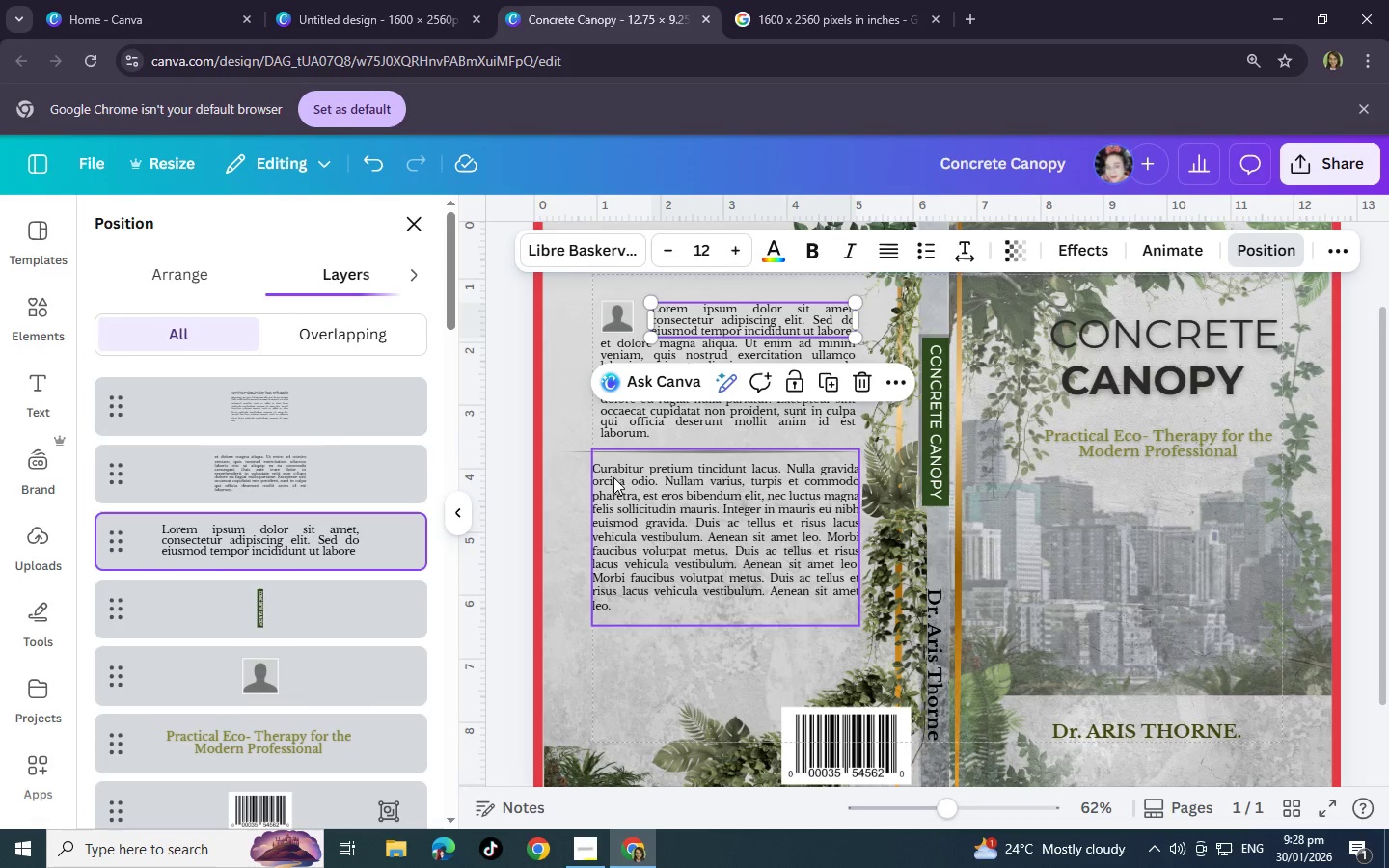 
wait(6.72)
 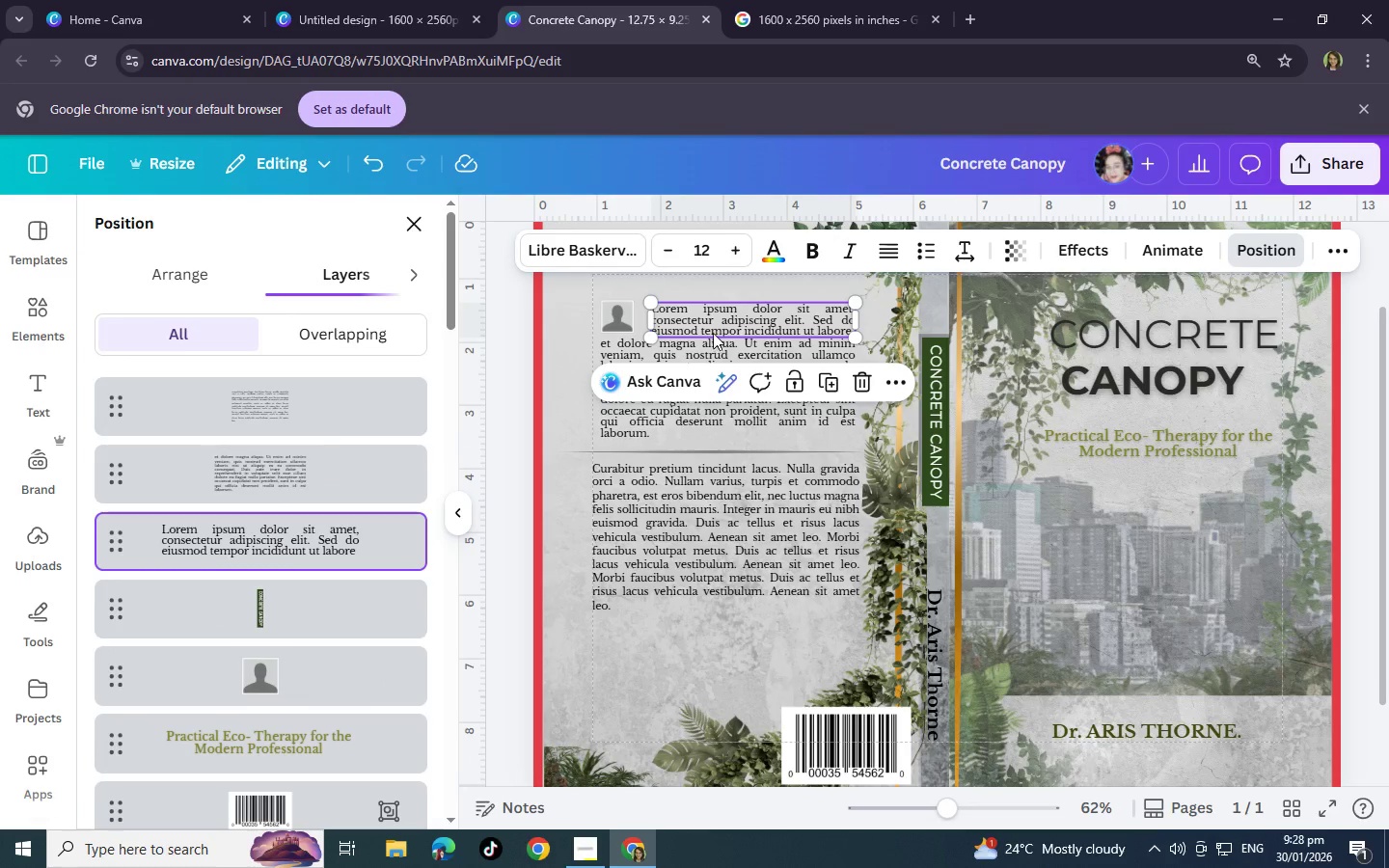 
left_click([778, 529])
 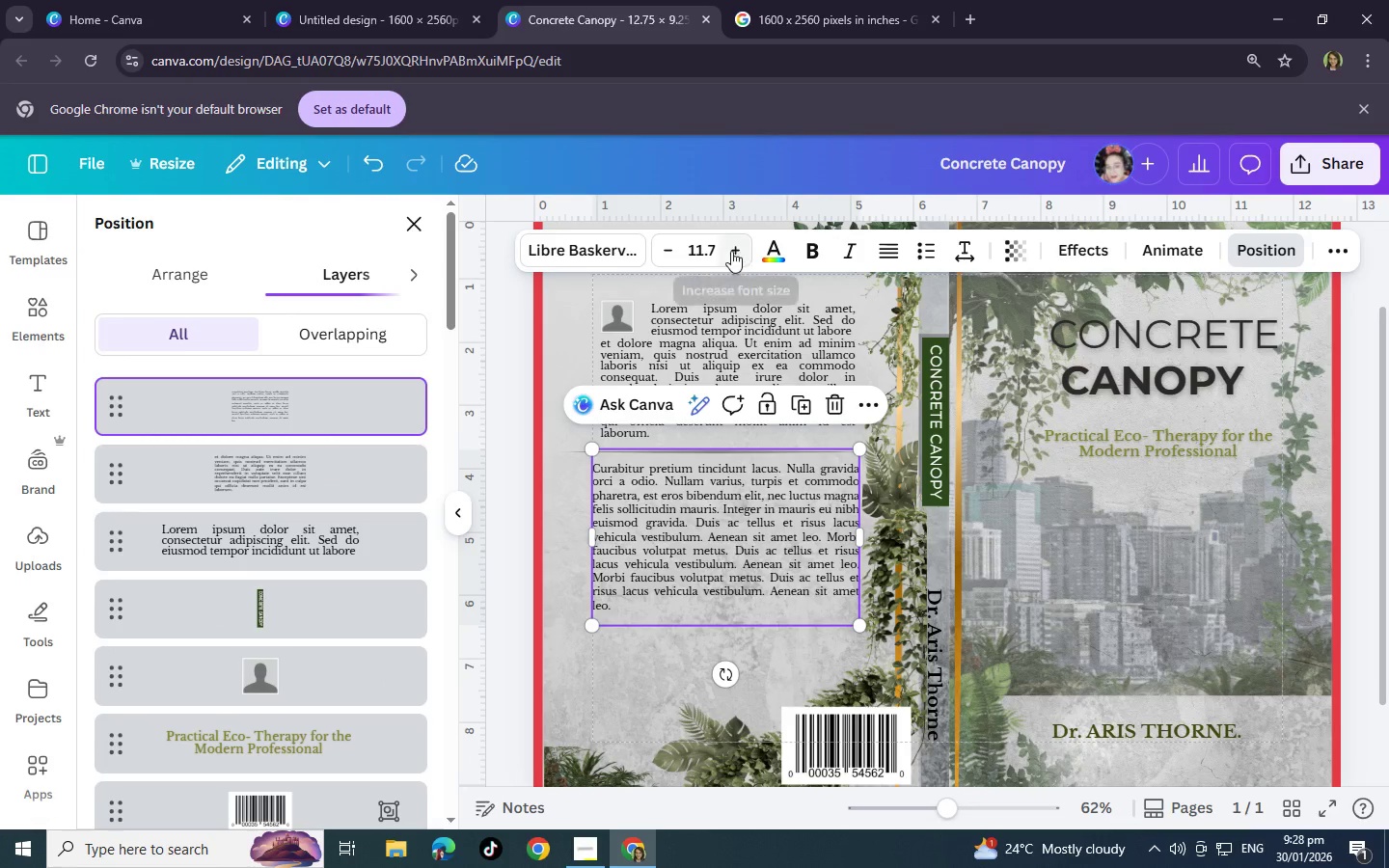 
left_click([714, 251])
 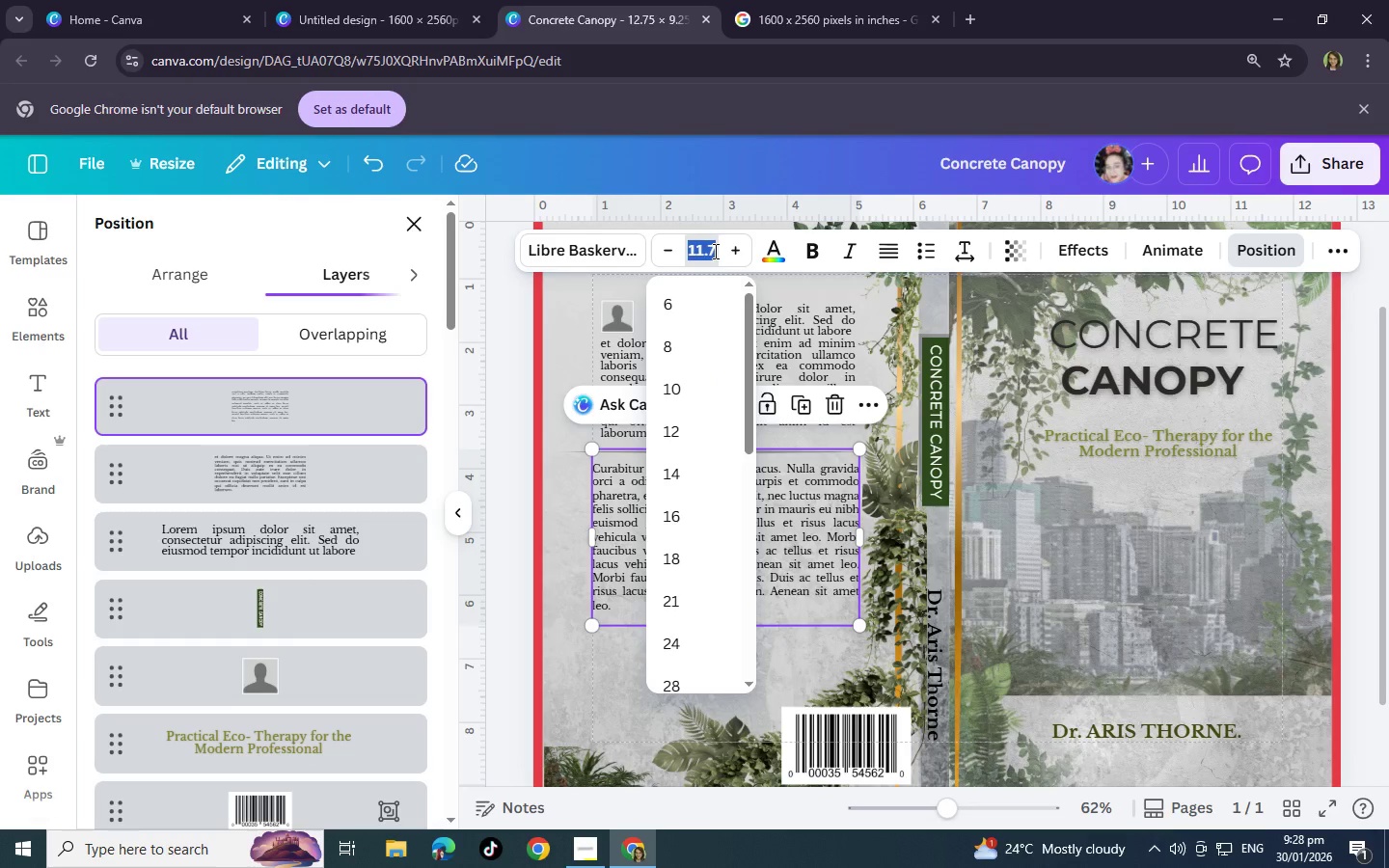 
key(Numpad1)
 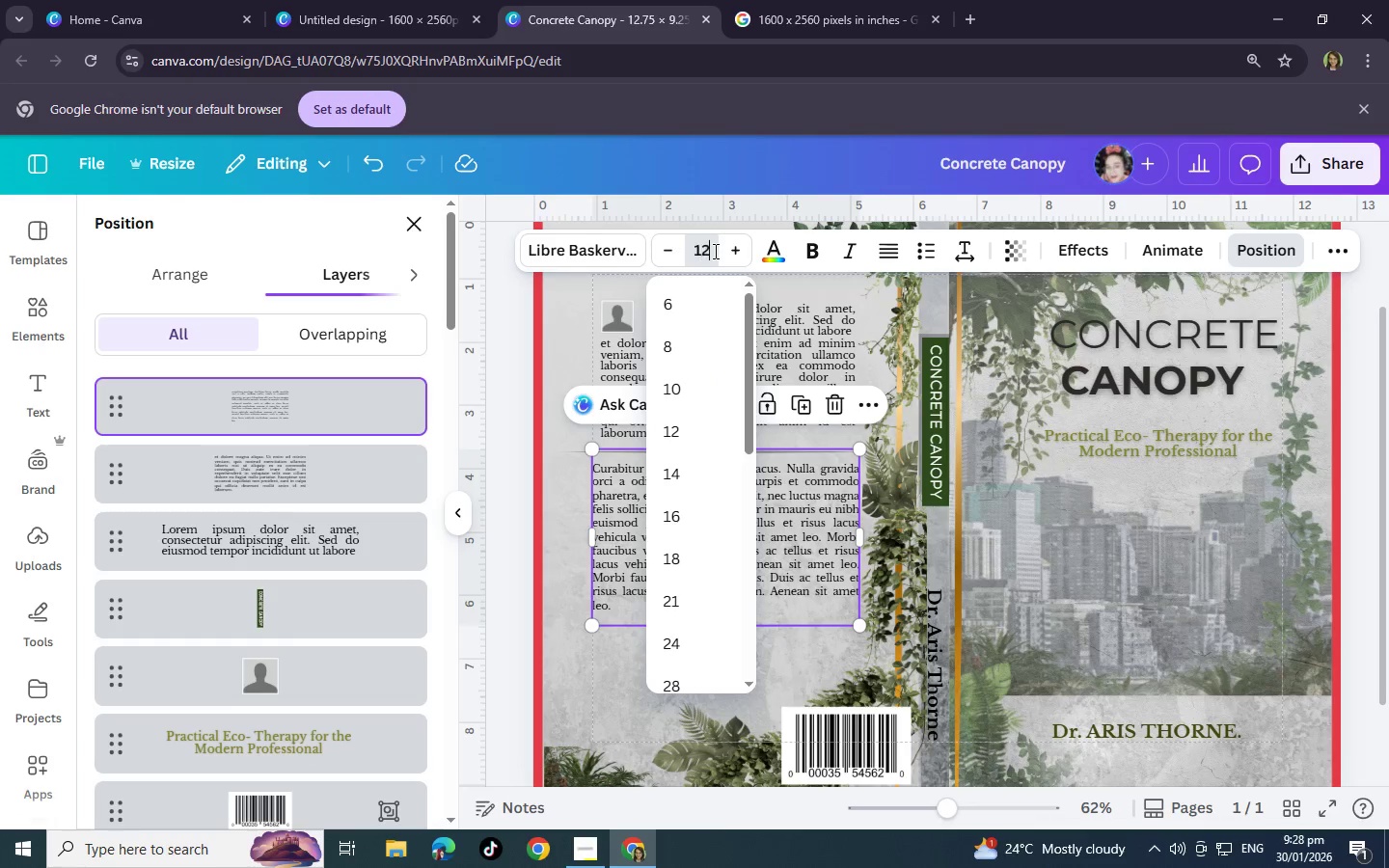 
key(Numpad2)
 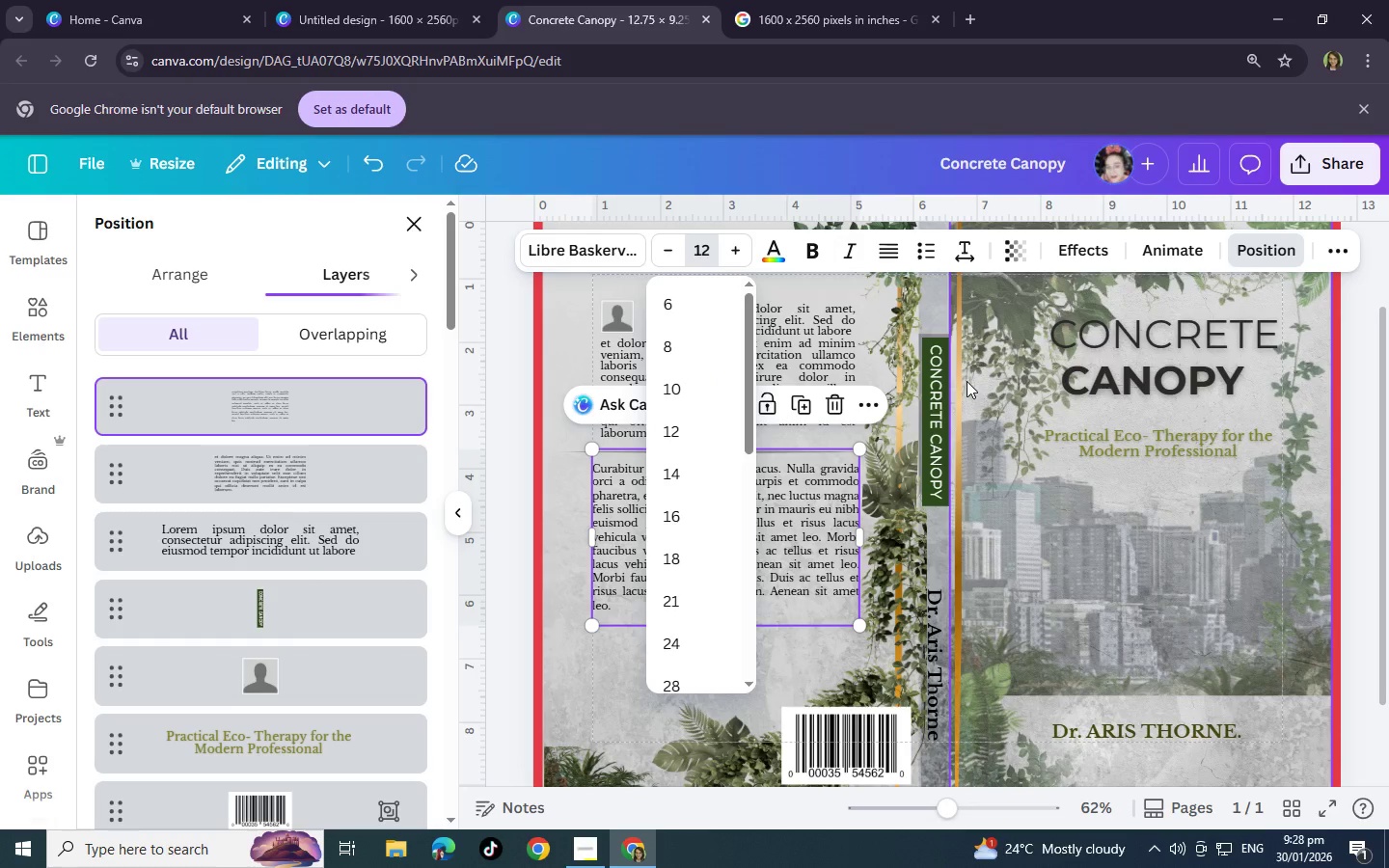 
left_click([963, 381])
 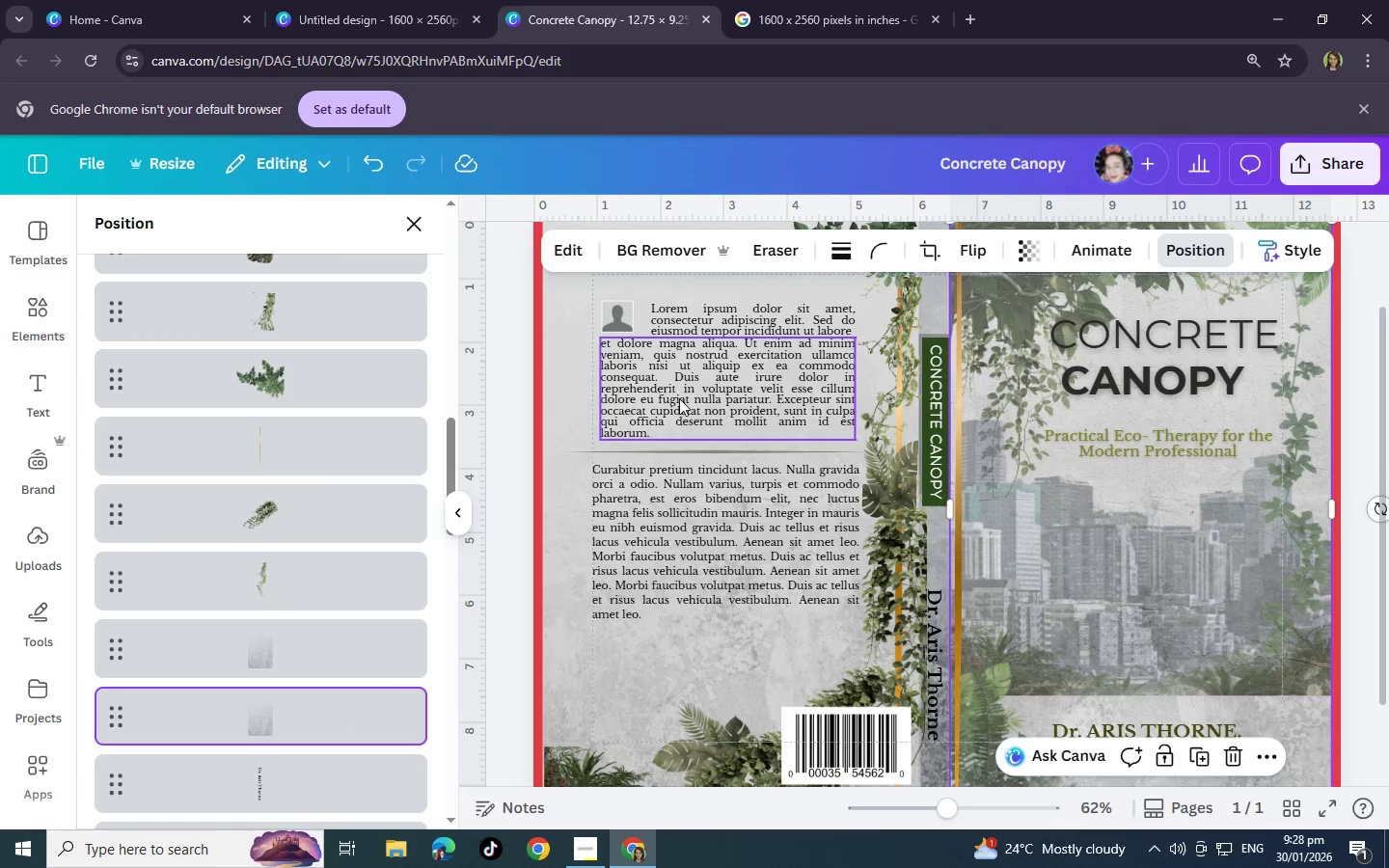 
left_click([667, 386])
 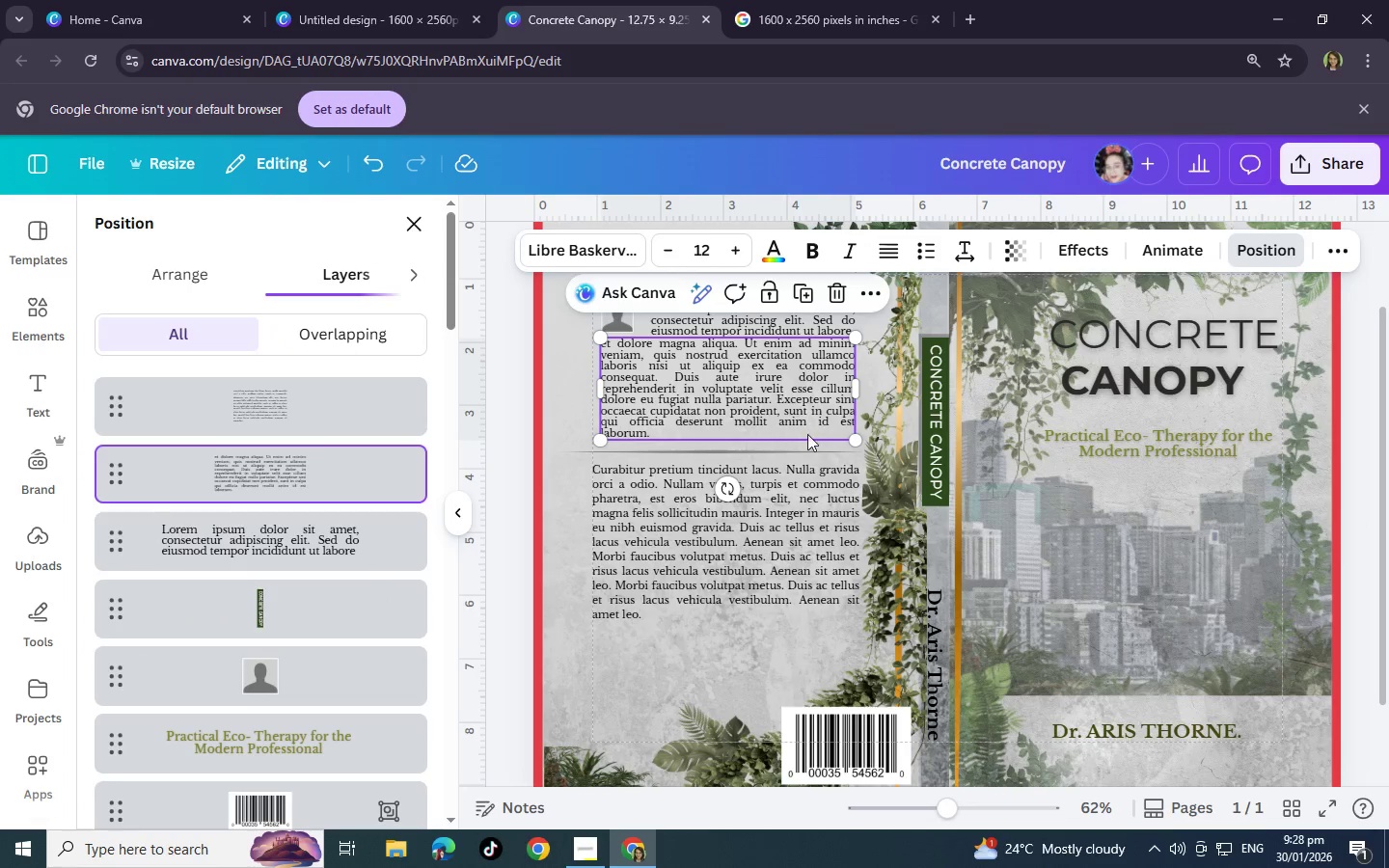 
left_click([790, 513])
 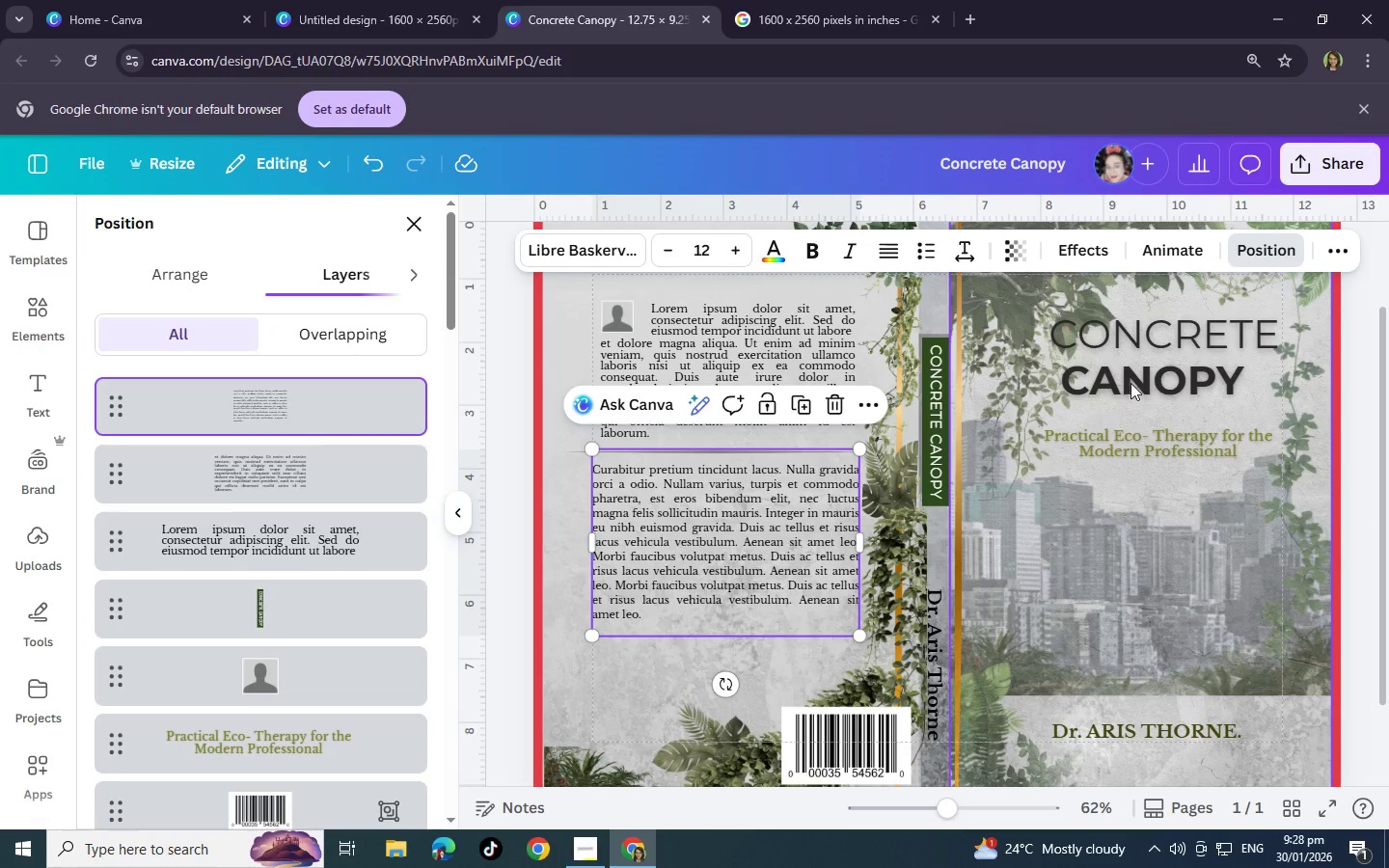 
left_click([1130, 379])
 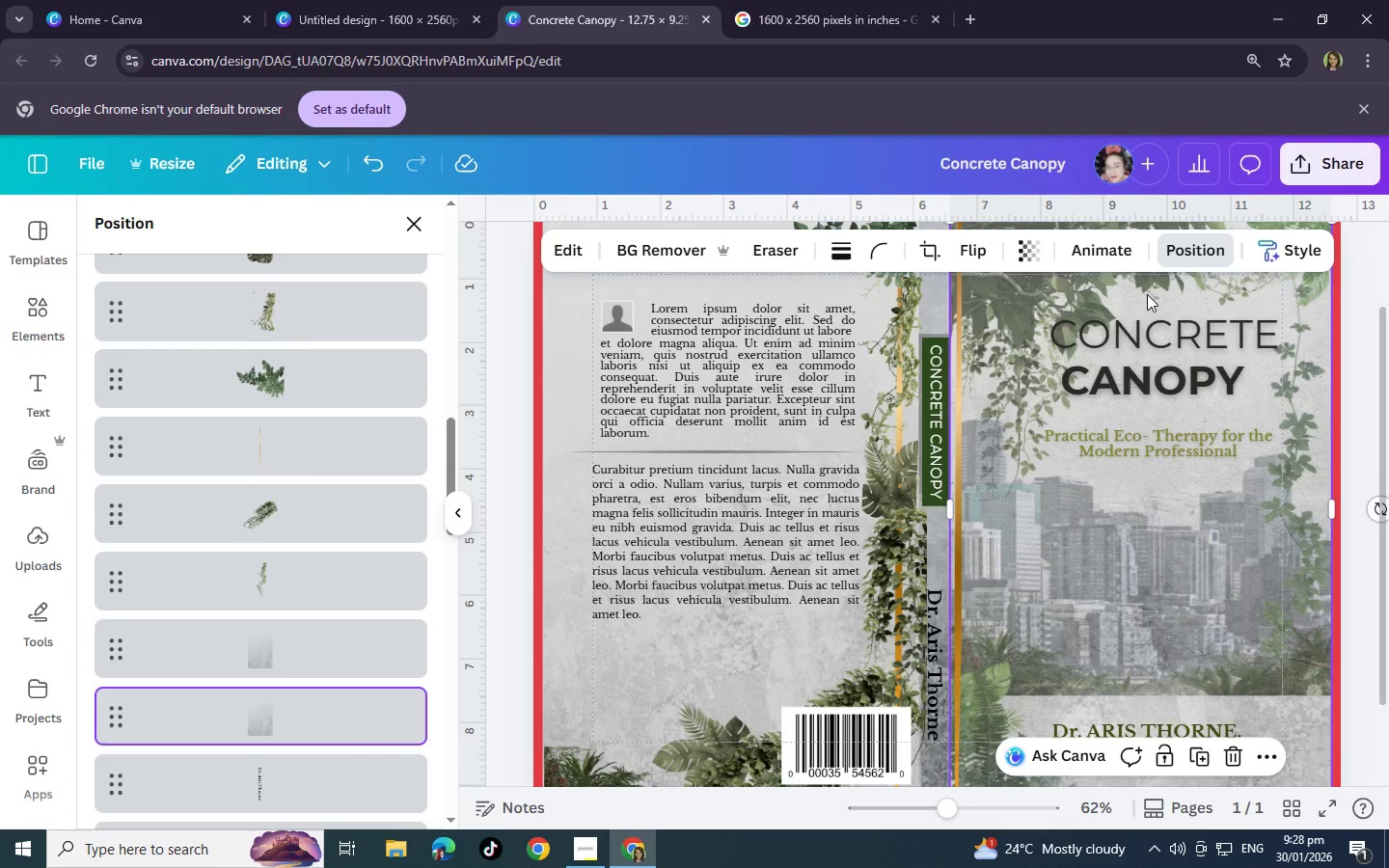 
left_click([1177, 319])
 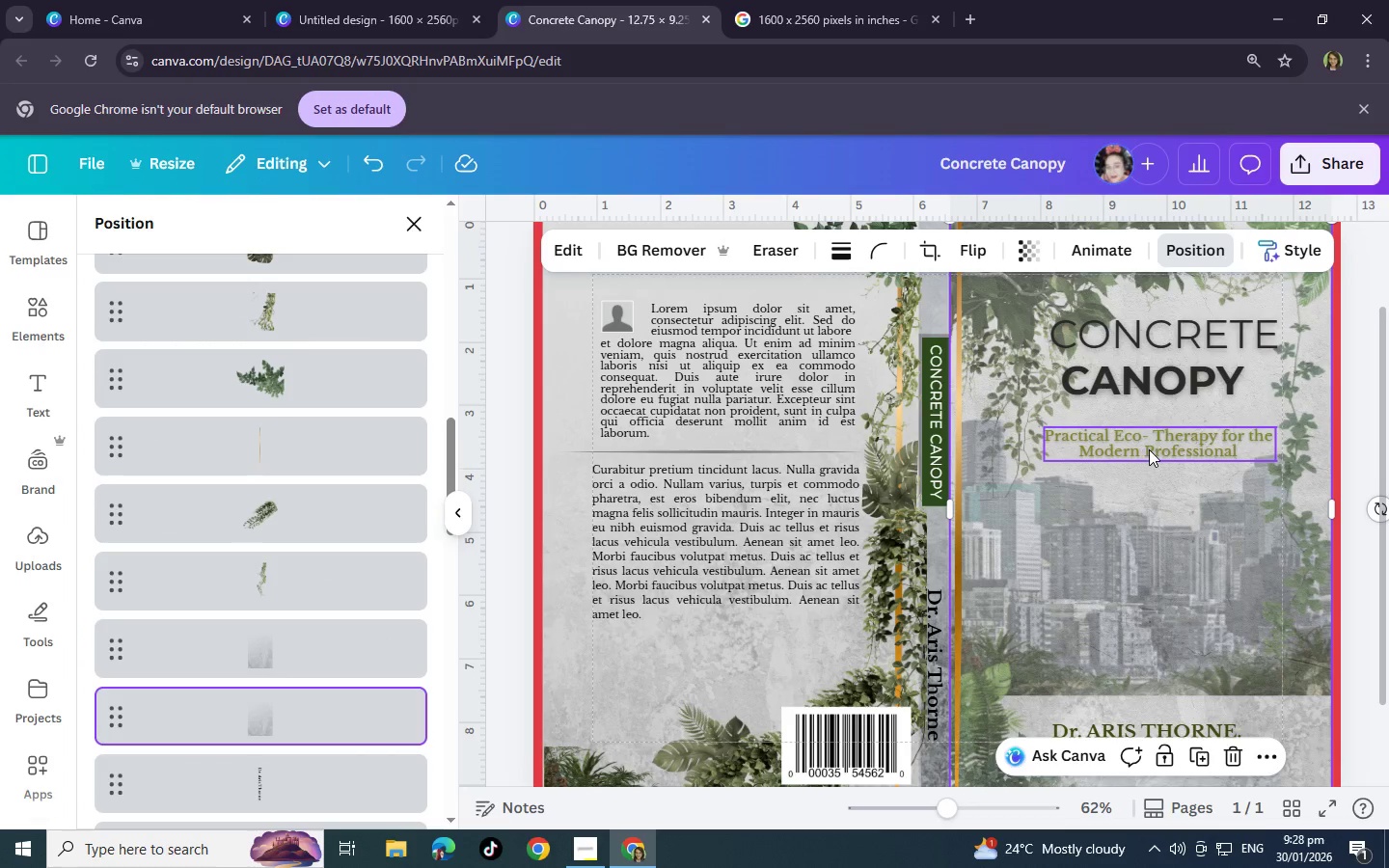 
left_click([1149, 449])
 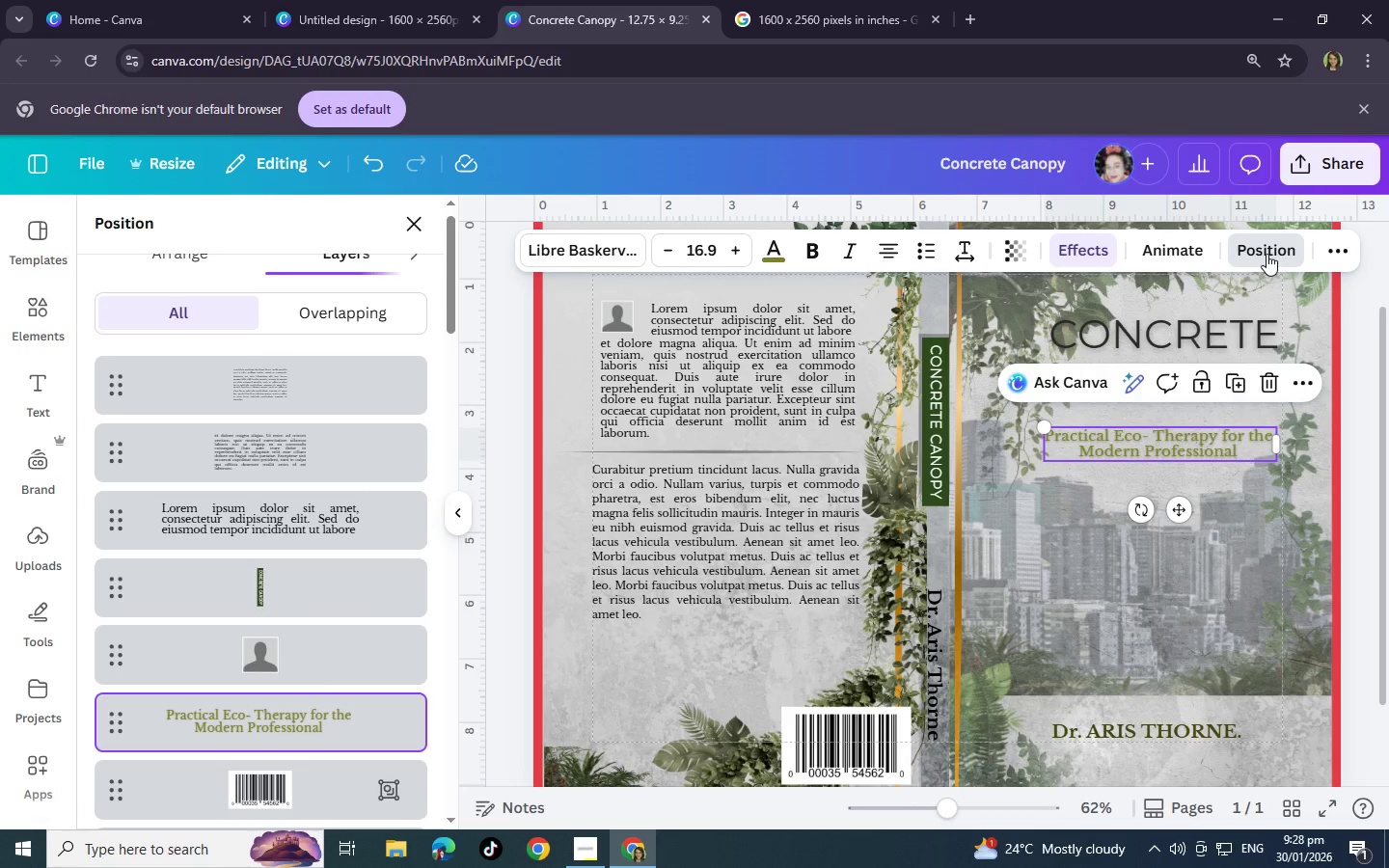 
left_click([1266, 254])
 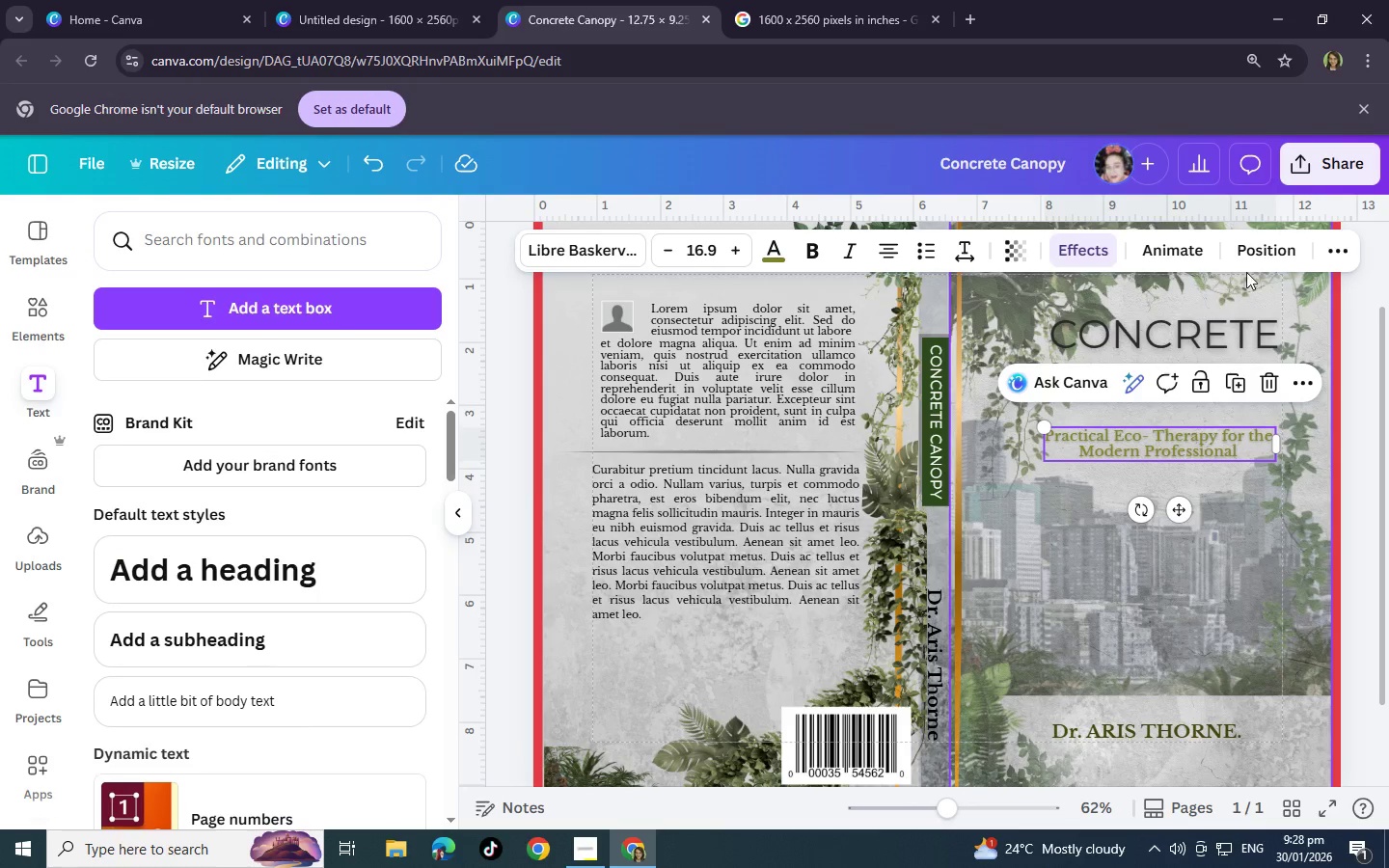 
left_click([1254, 257])
 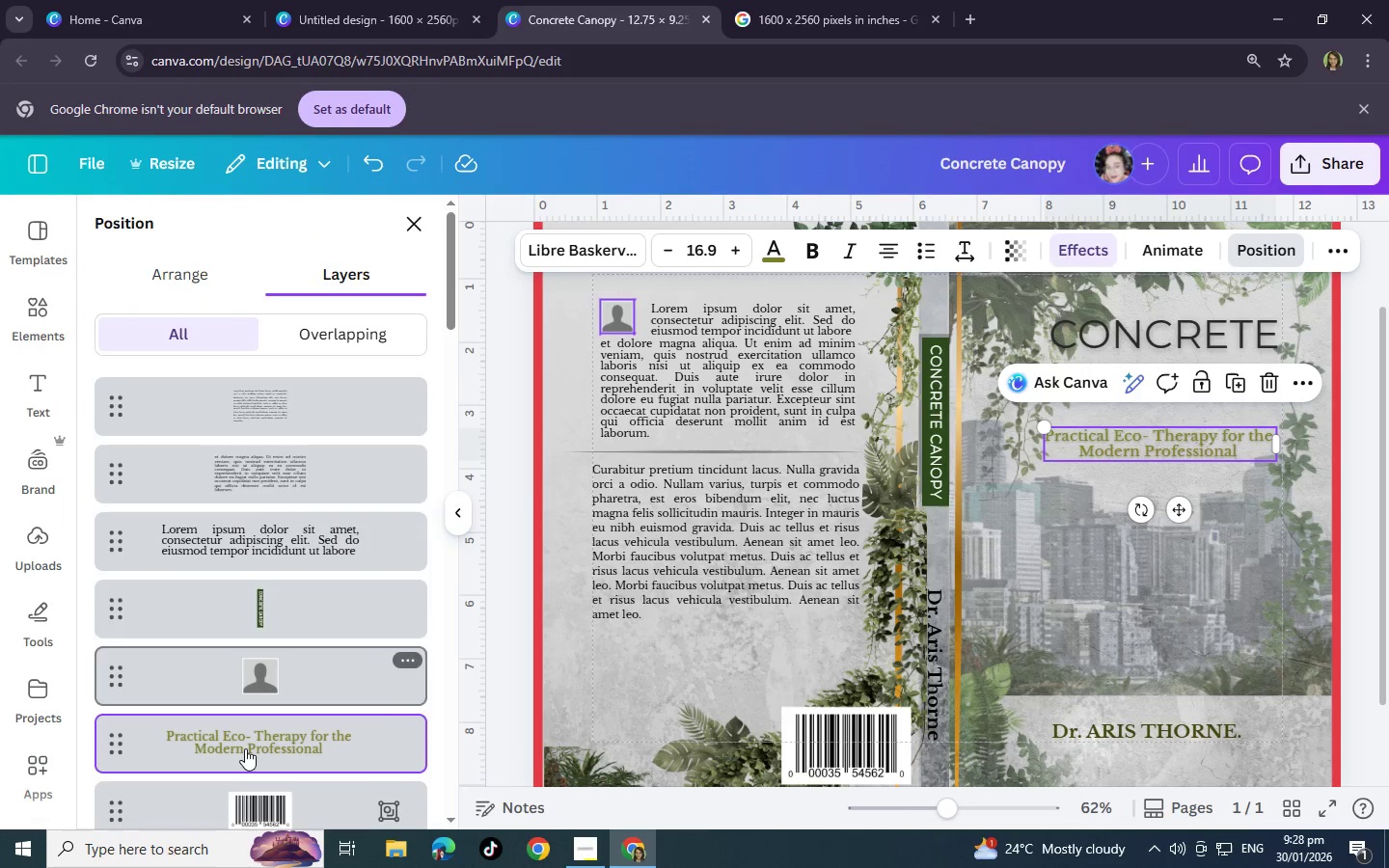 
left_click_drag(start_coordinate=[241, 740], to_coordinate=[276, 604])
 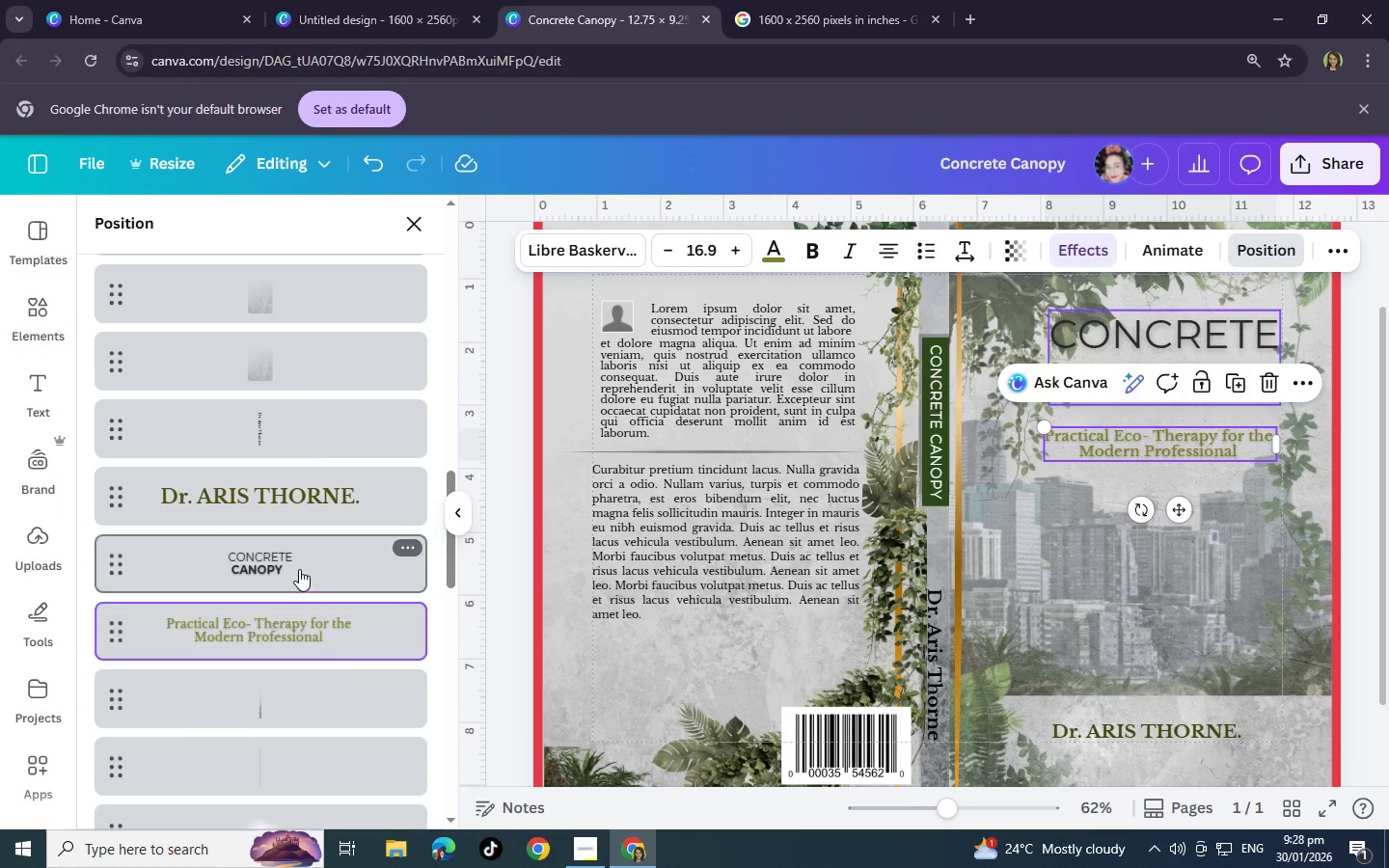 
scroll: coordinate [264, 707], scroll_direction: down, amount: 22.0
 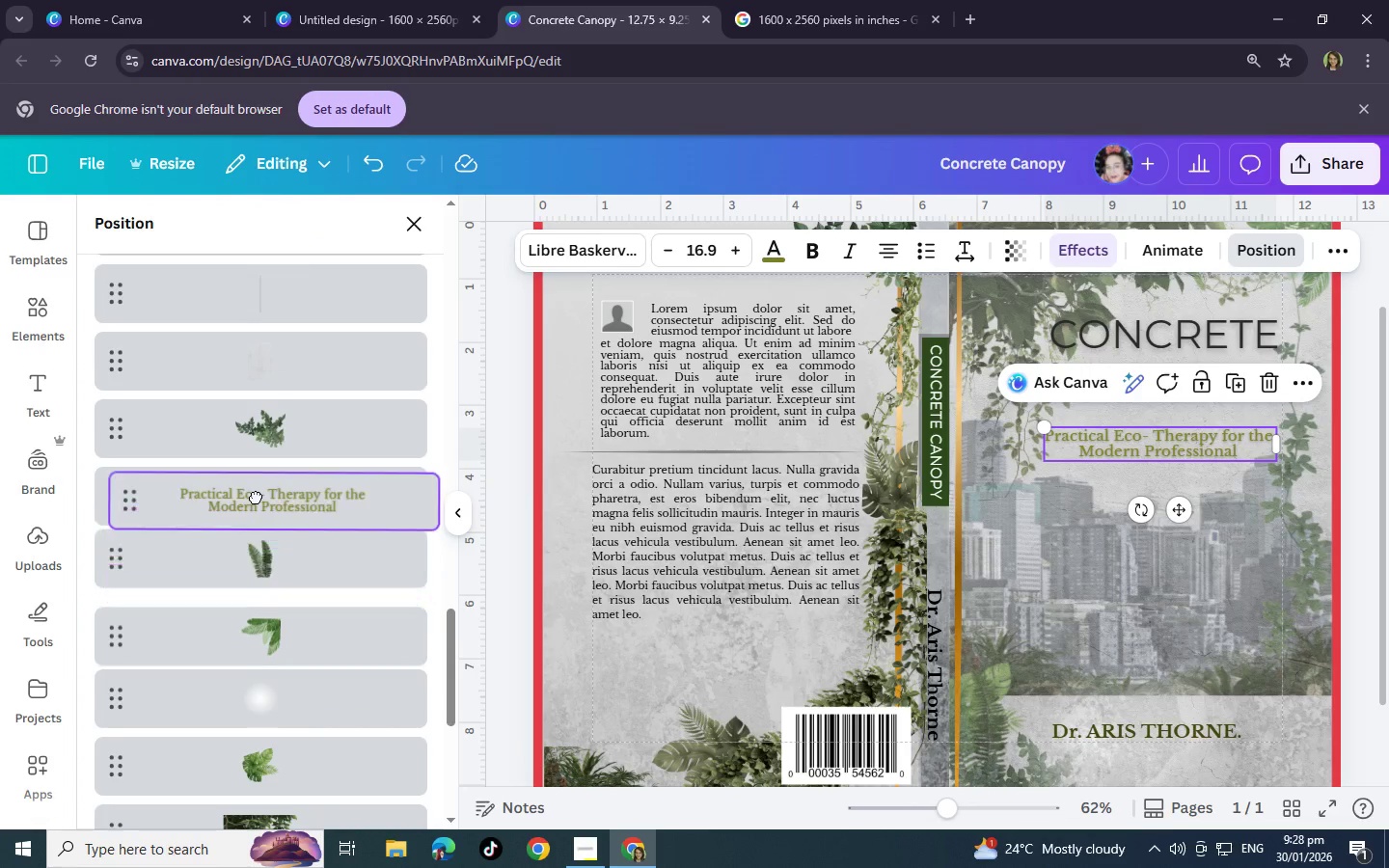 
scroll: coordinate [256, 497], scroll_direction: up, amount: 7.0
 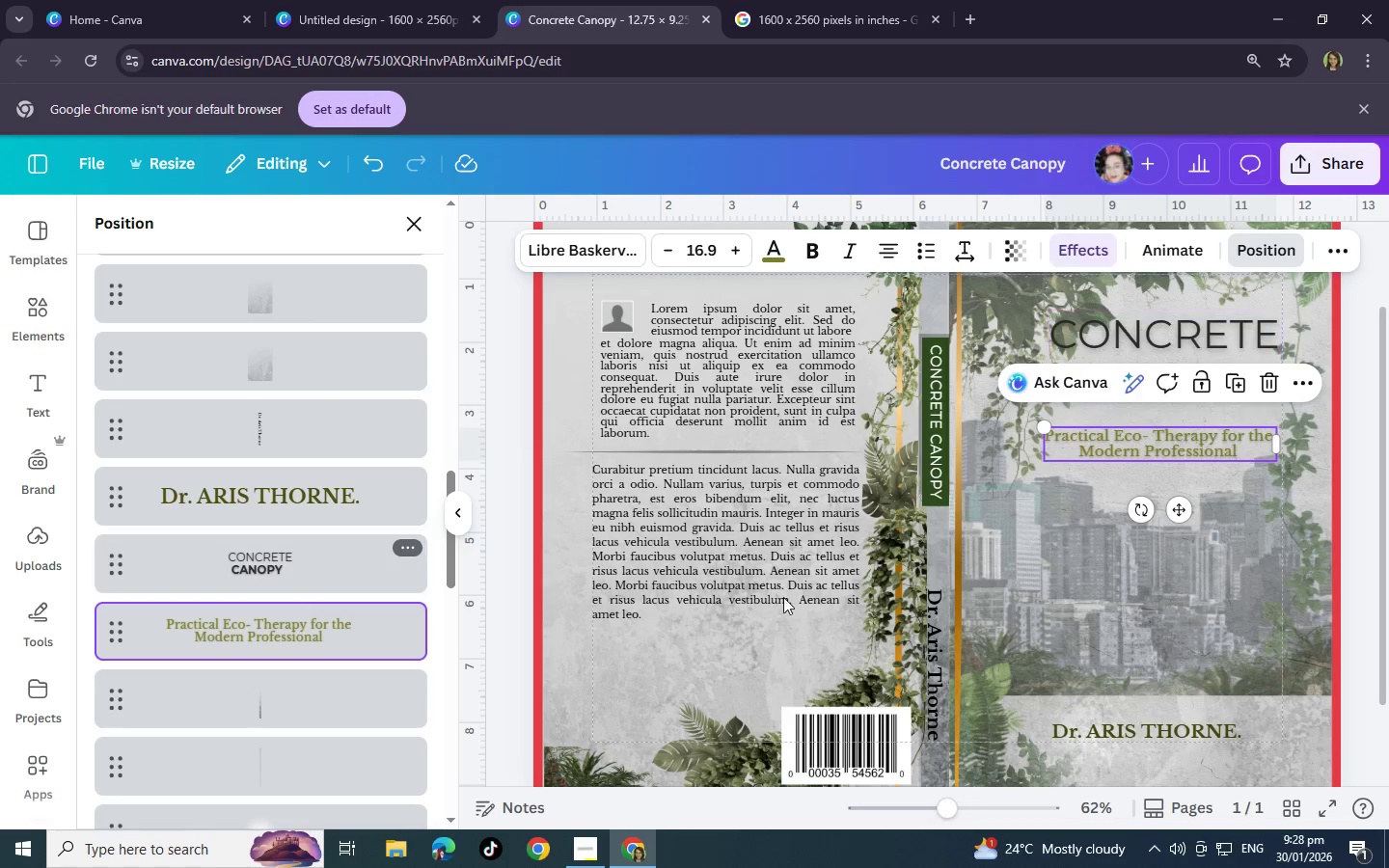 
left_click([984, 592])
 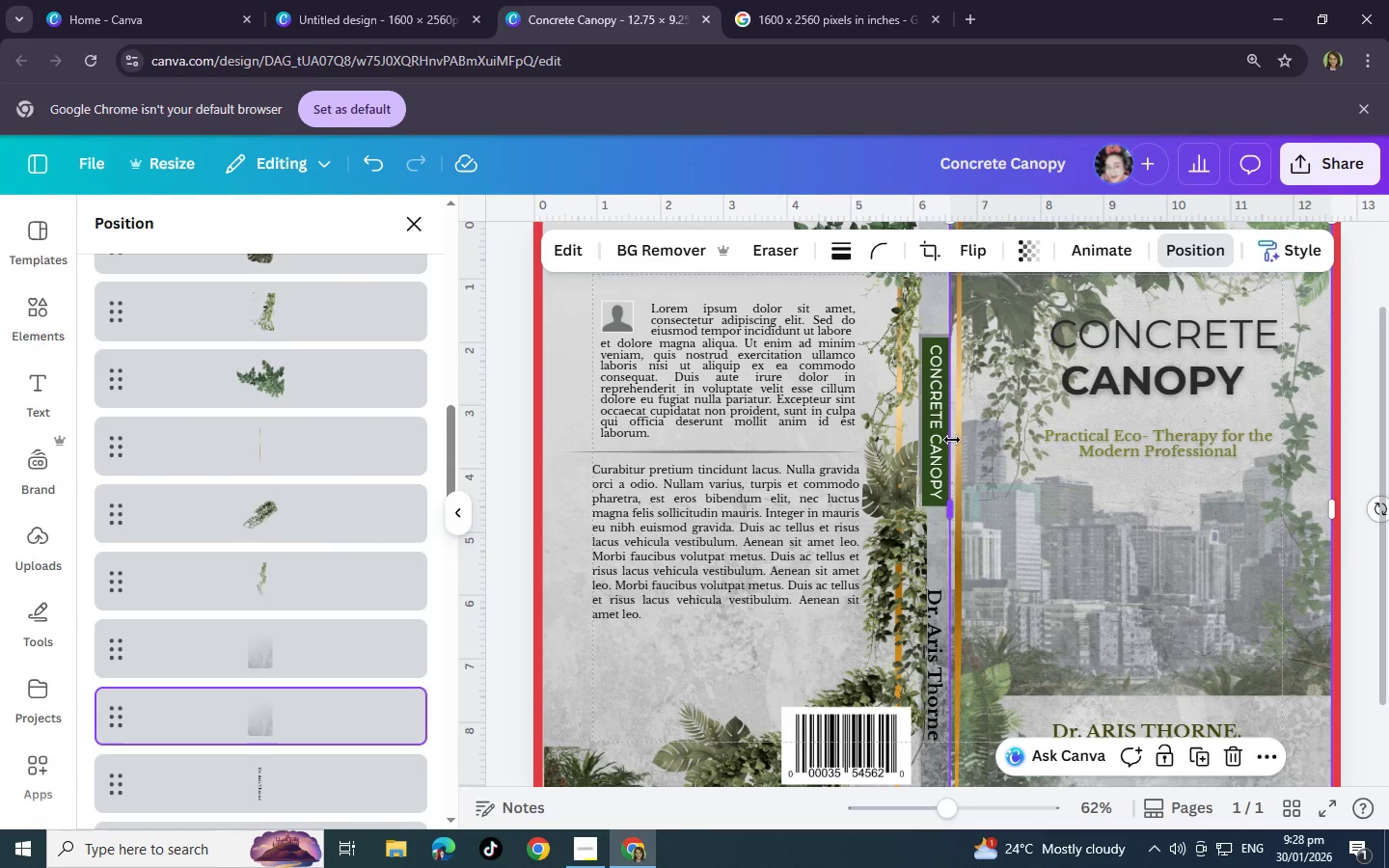 
scroll: coordinate [916, 507], scroll_direction: up, amount: 2.0
 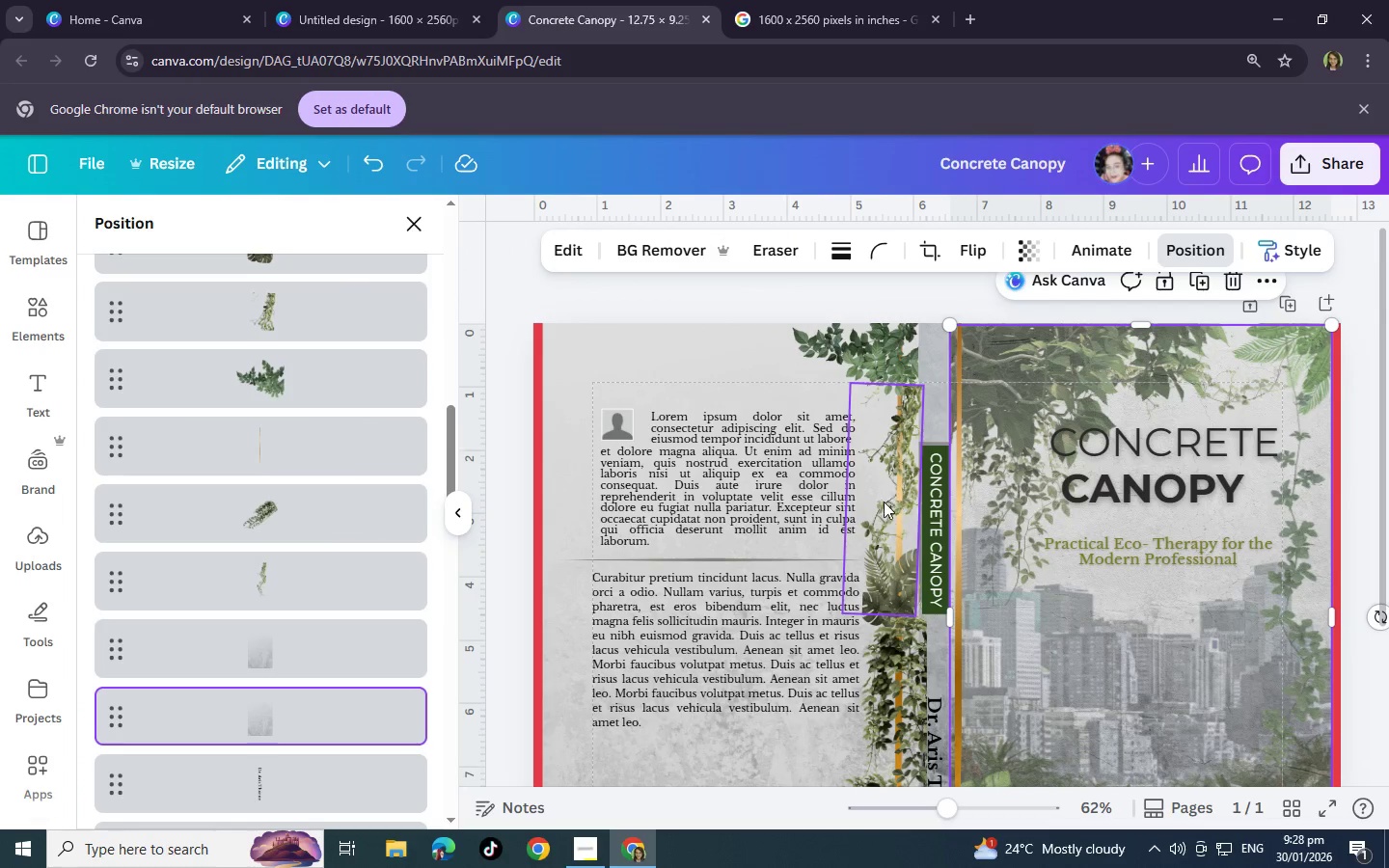 
scroll: coordinate [846, 542], scroll_direction: down, amount: 4.0
 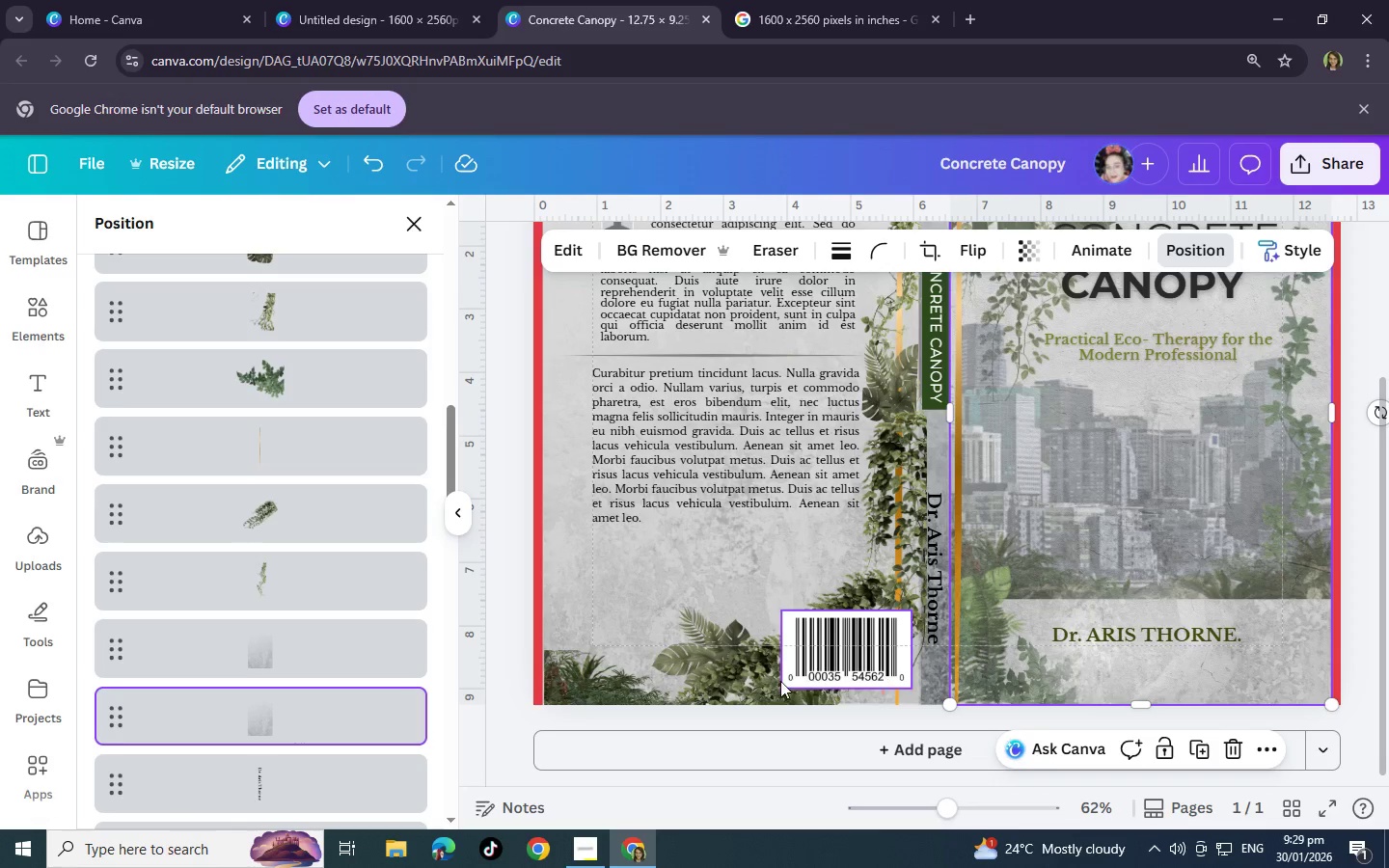 
scroll: coordinate [899, 680], scroll_direction: up, amount: 1.0
 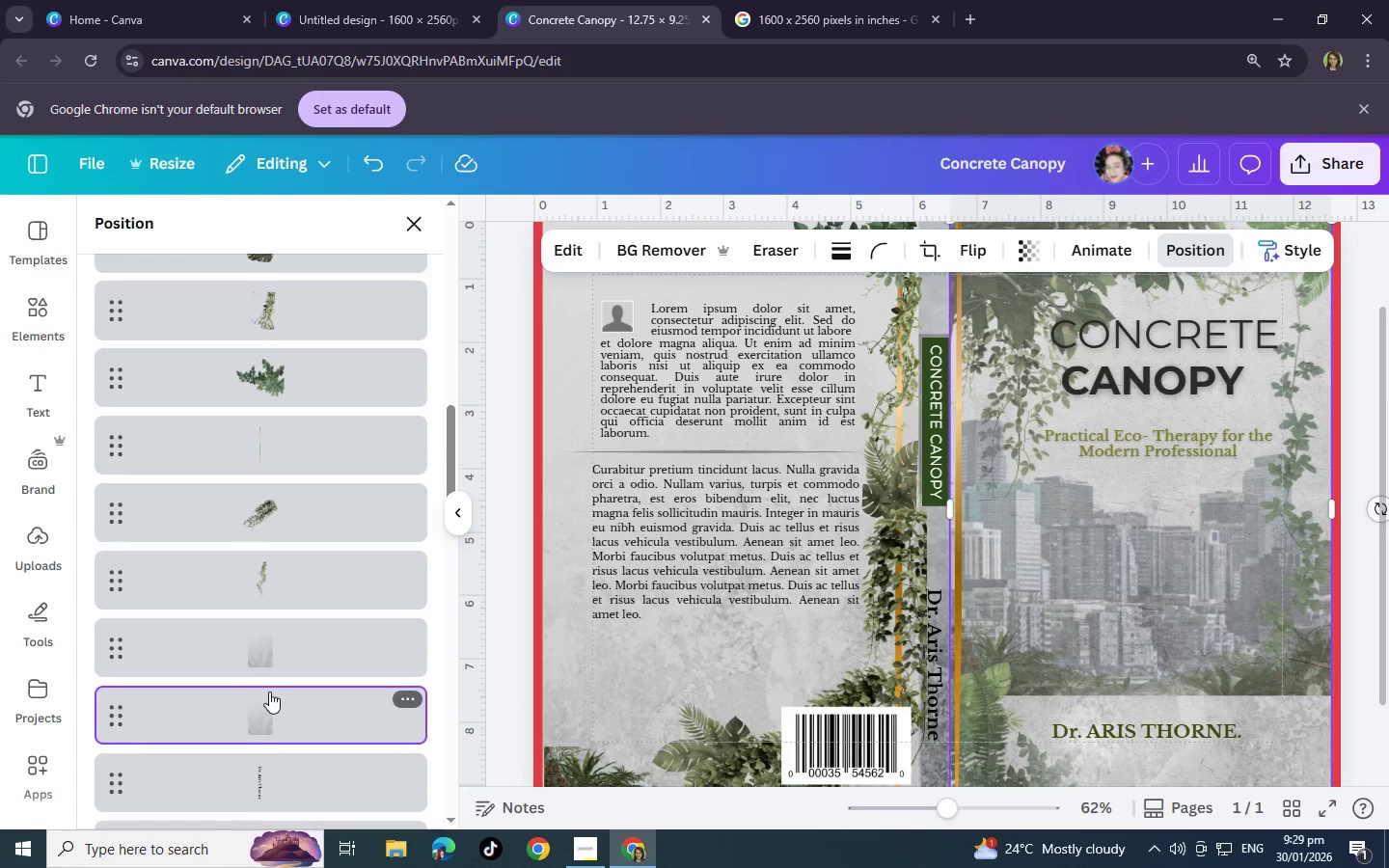 
scroll: coordinate [303, 725], scroll_direction: down, amount: 23.0
 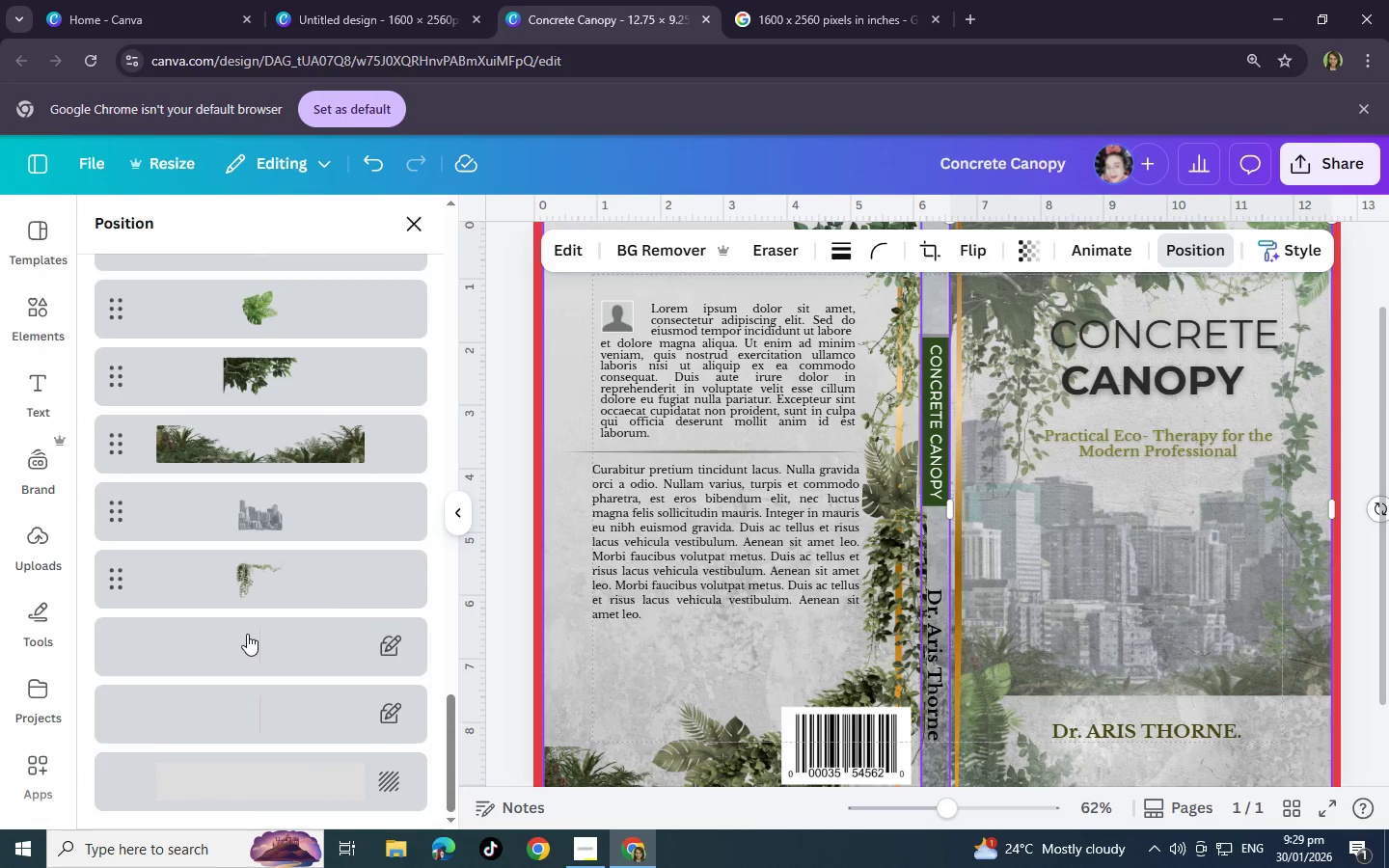 
left_click([236, 757])
 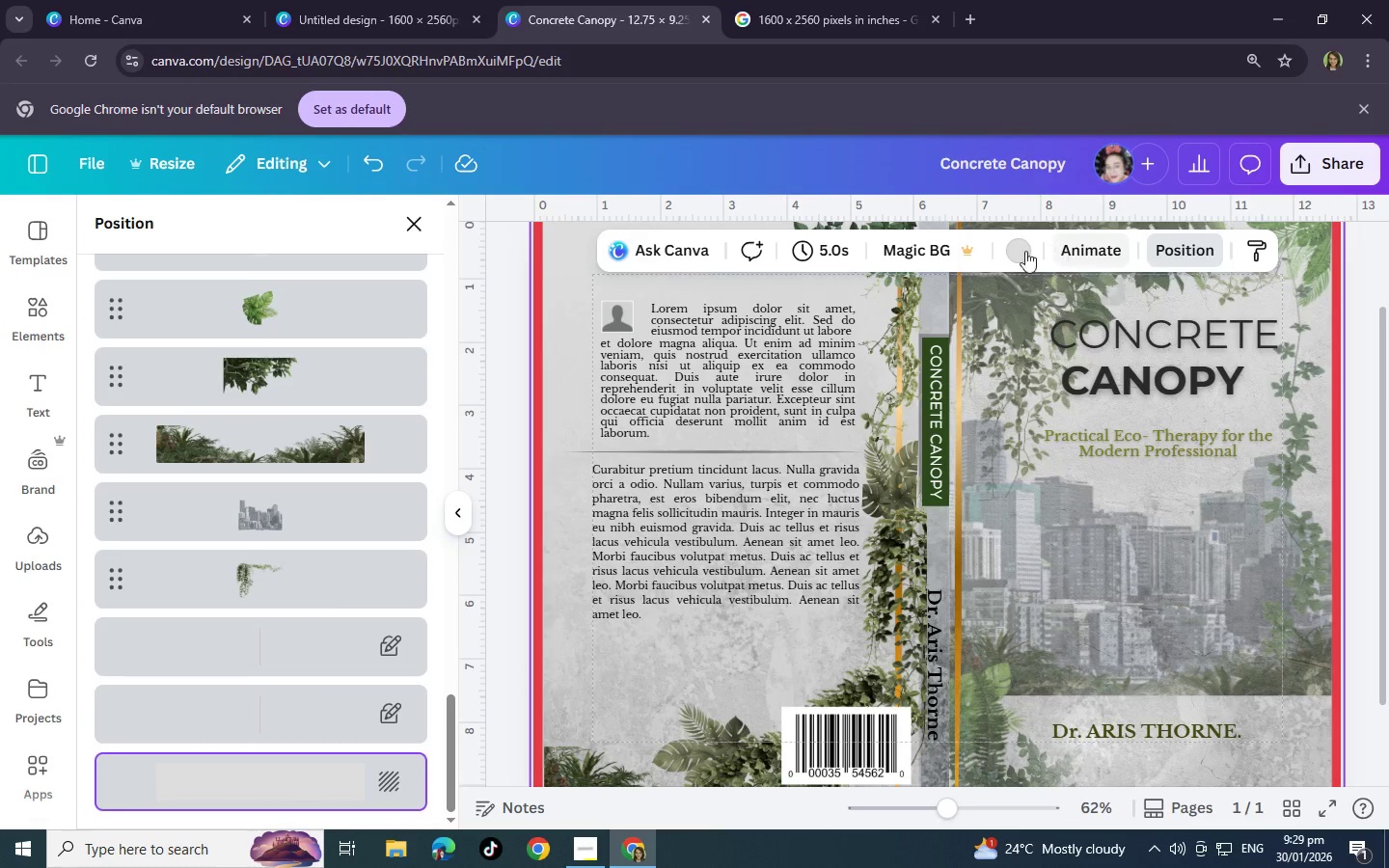 
scroll: coordinate [208, 736], scroll_direction: down, amount: 4.0
 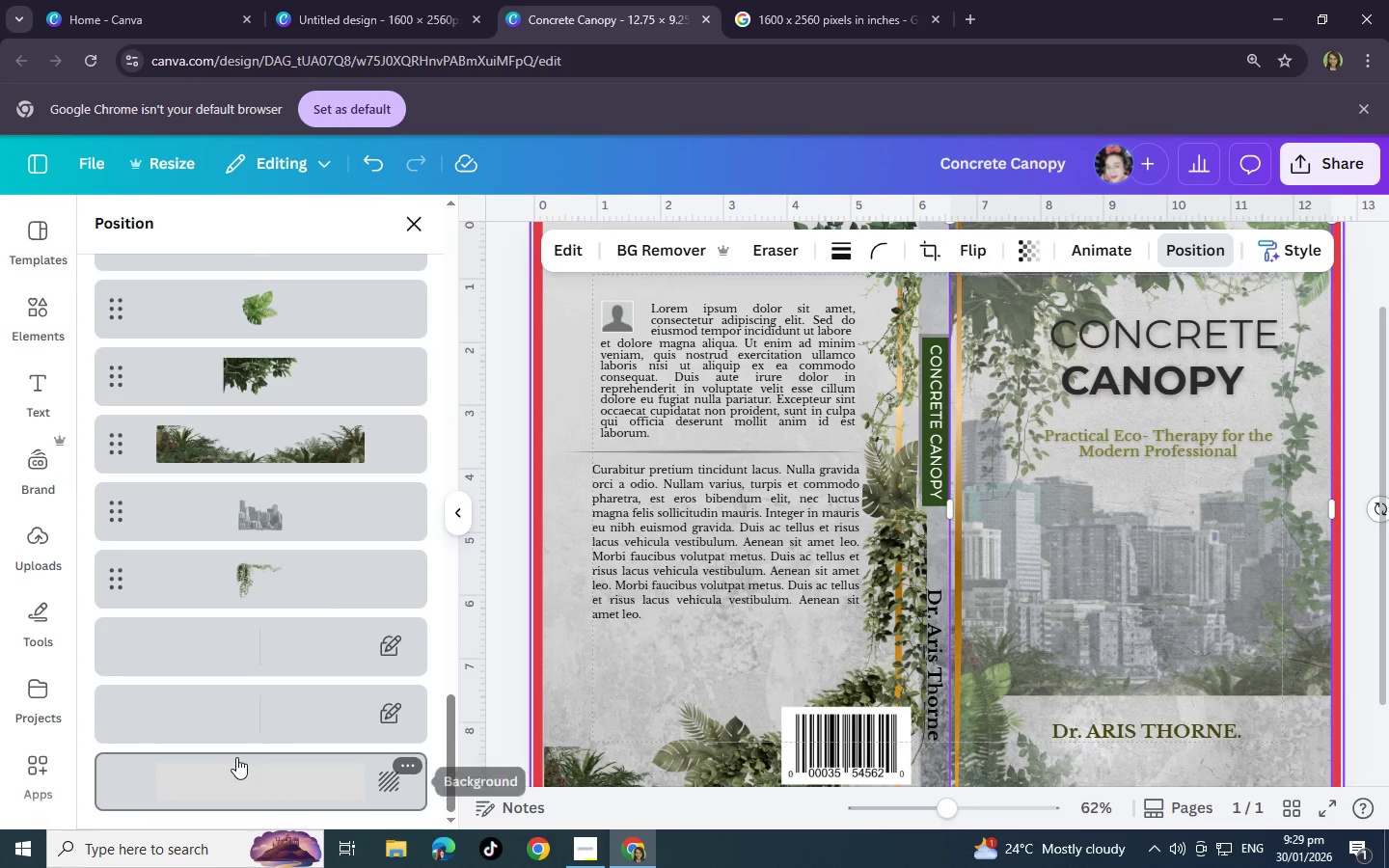 
left_click([1013, 251])
 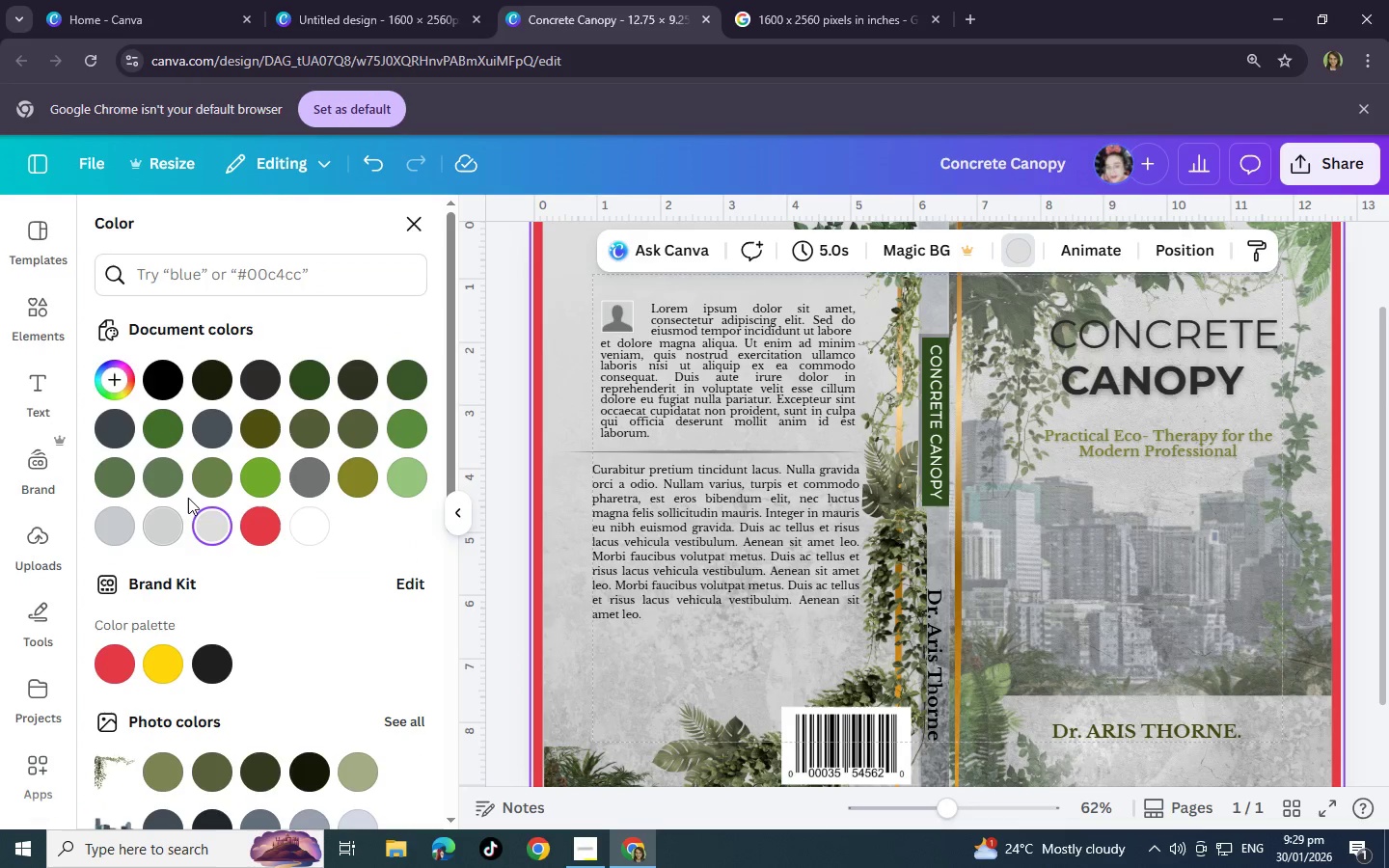 
mouse_move([257, 516])
 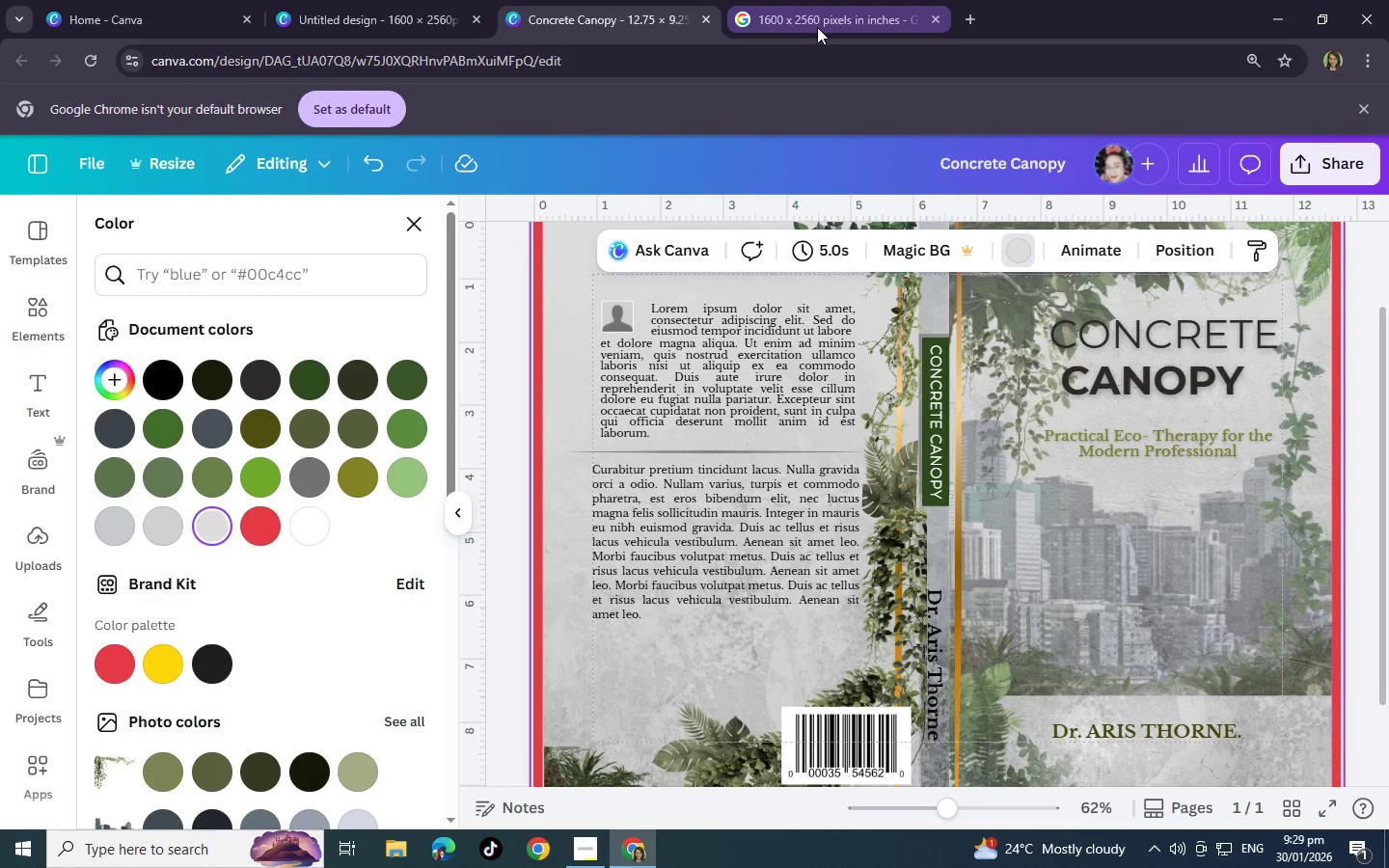 
left_click([817, 27])
 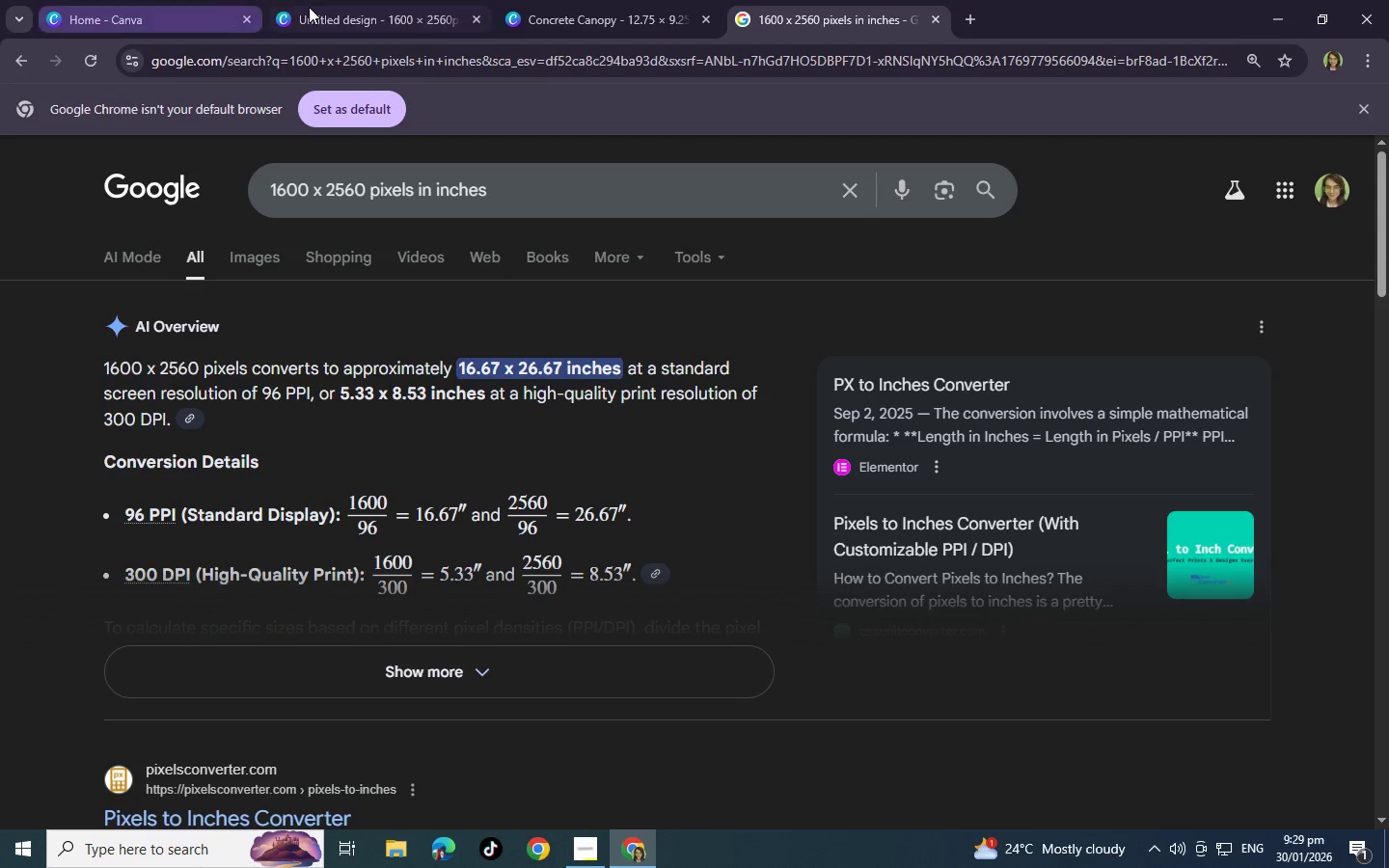 
left_click([315, 4])
 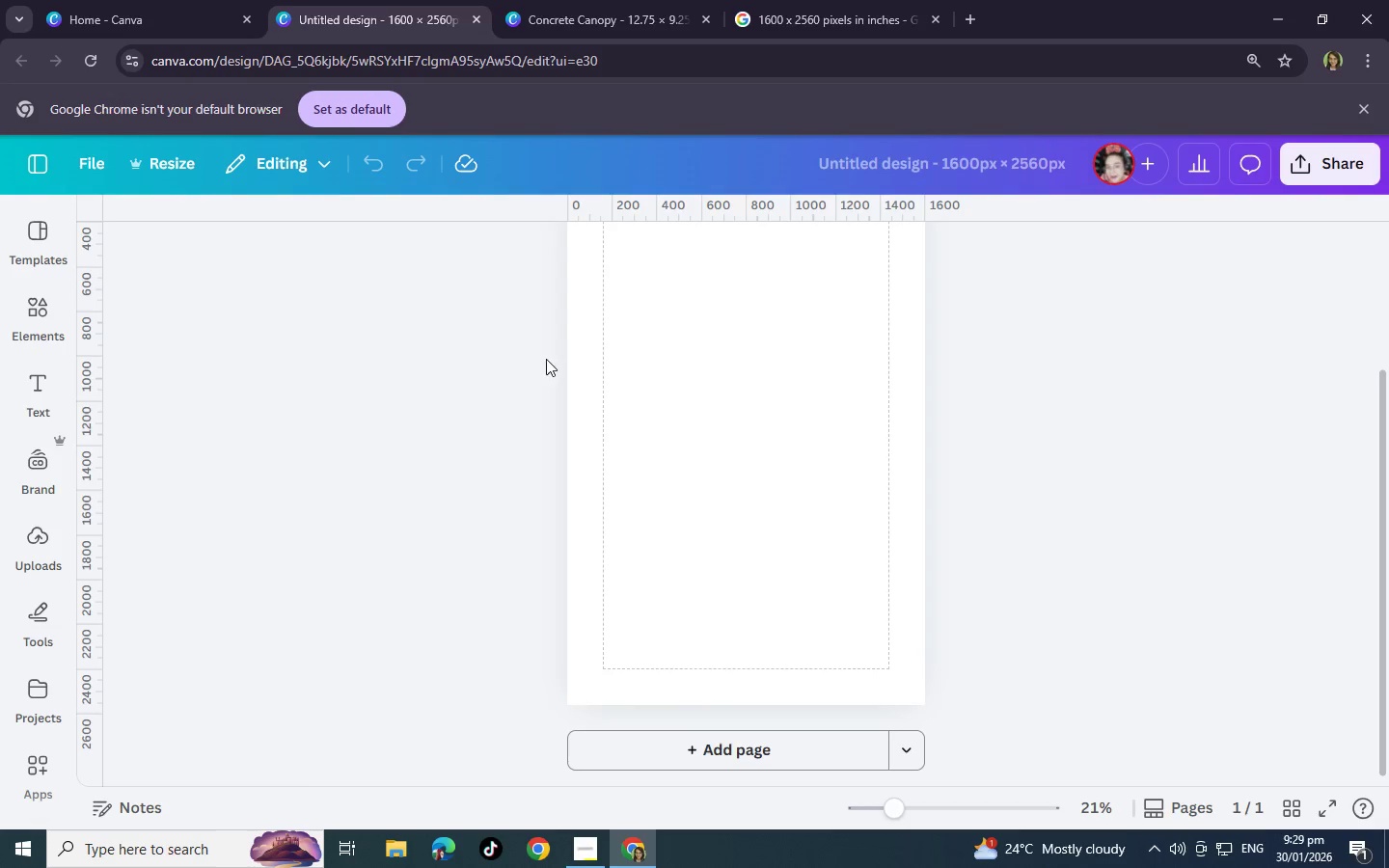 
left_click([619, 361])
 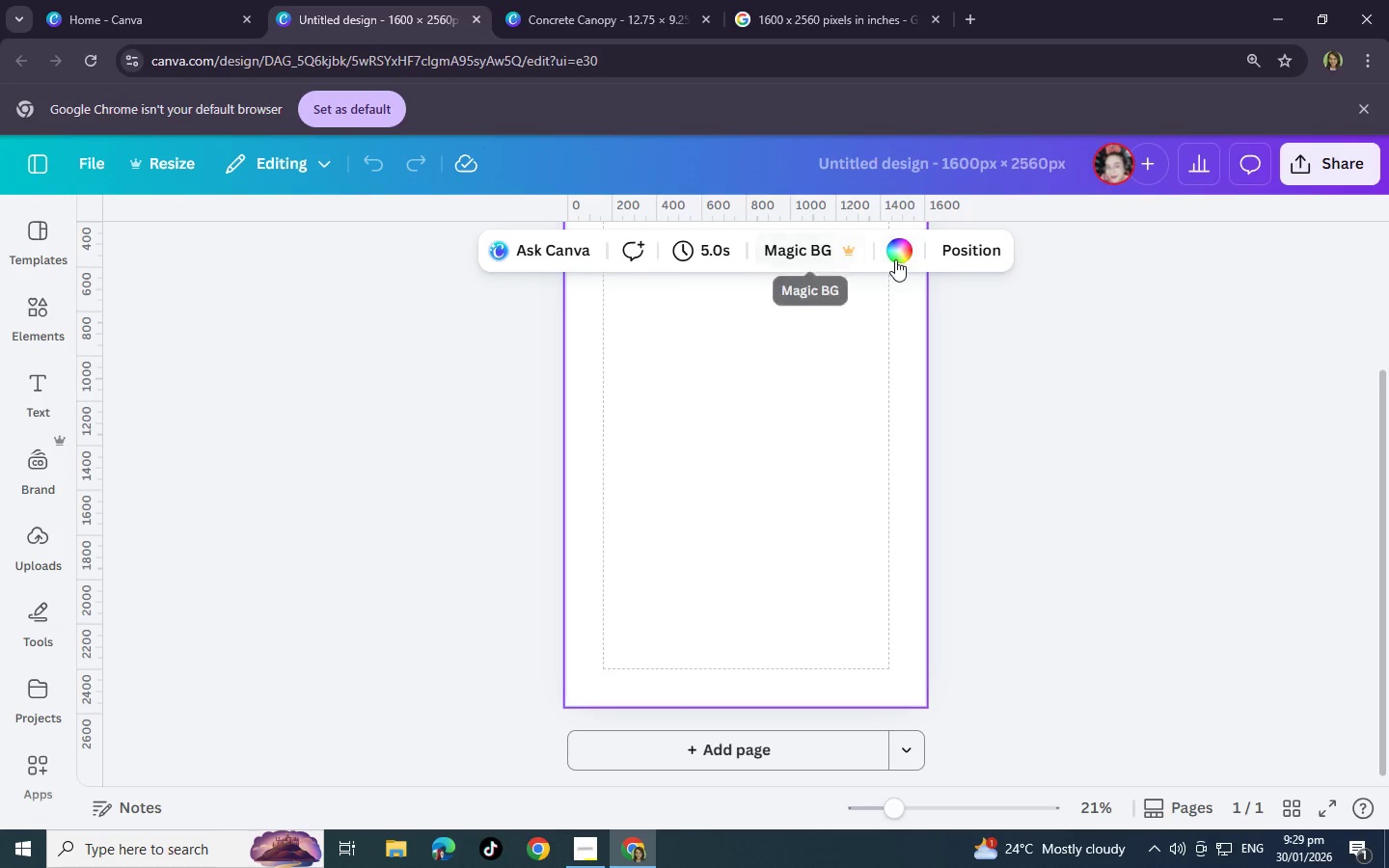 
left_click([897, 259])
 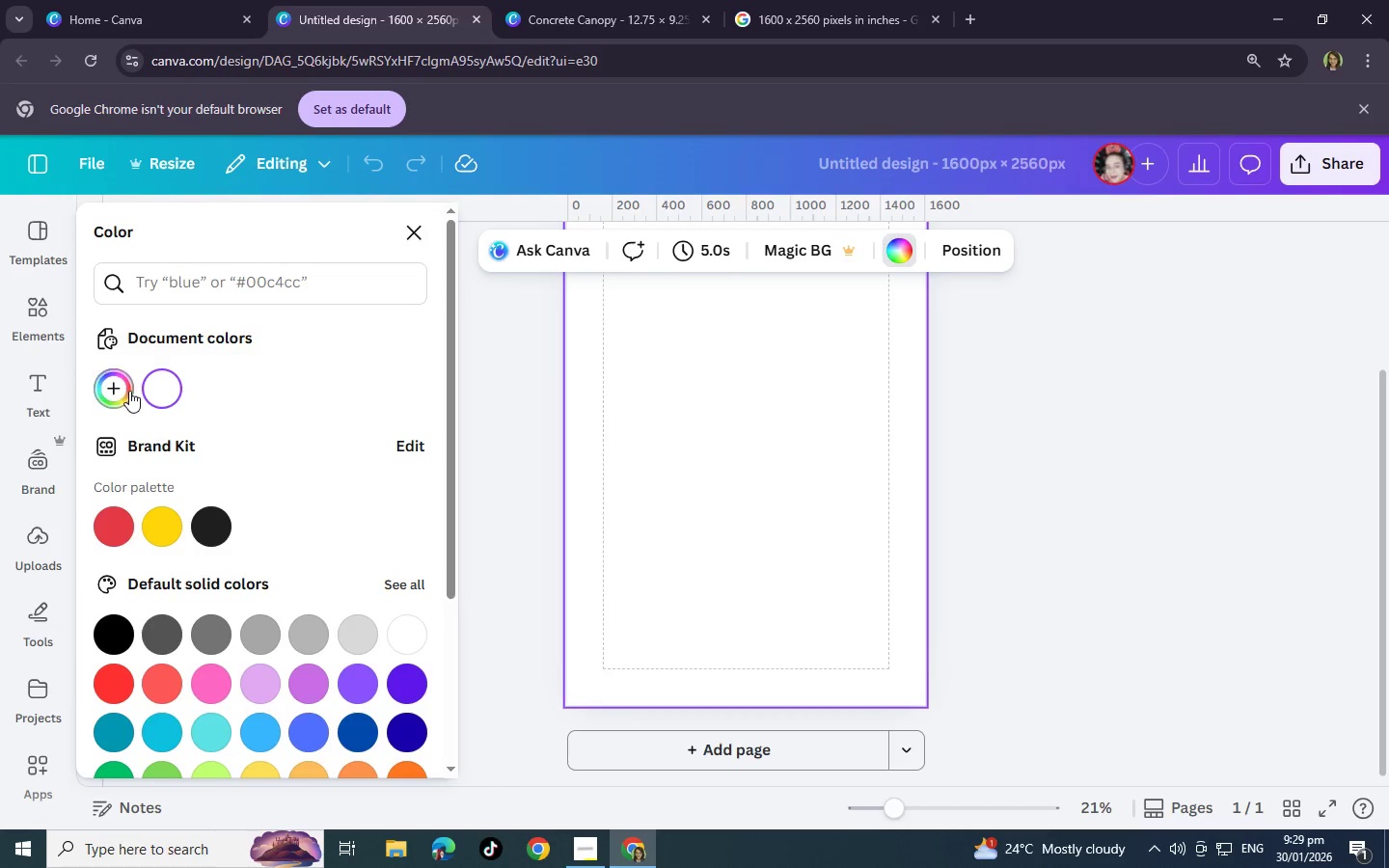 
left_click([119, 389])
 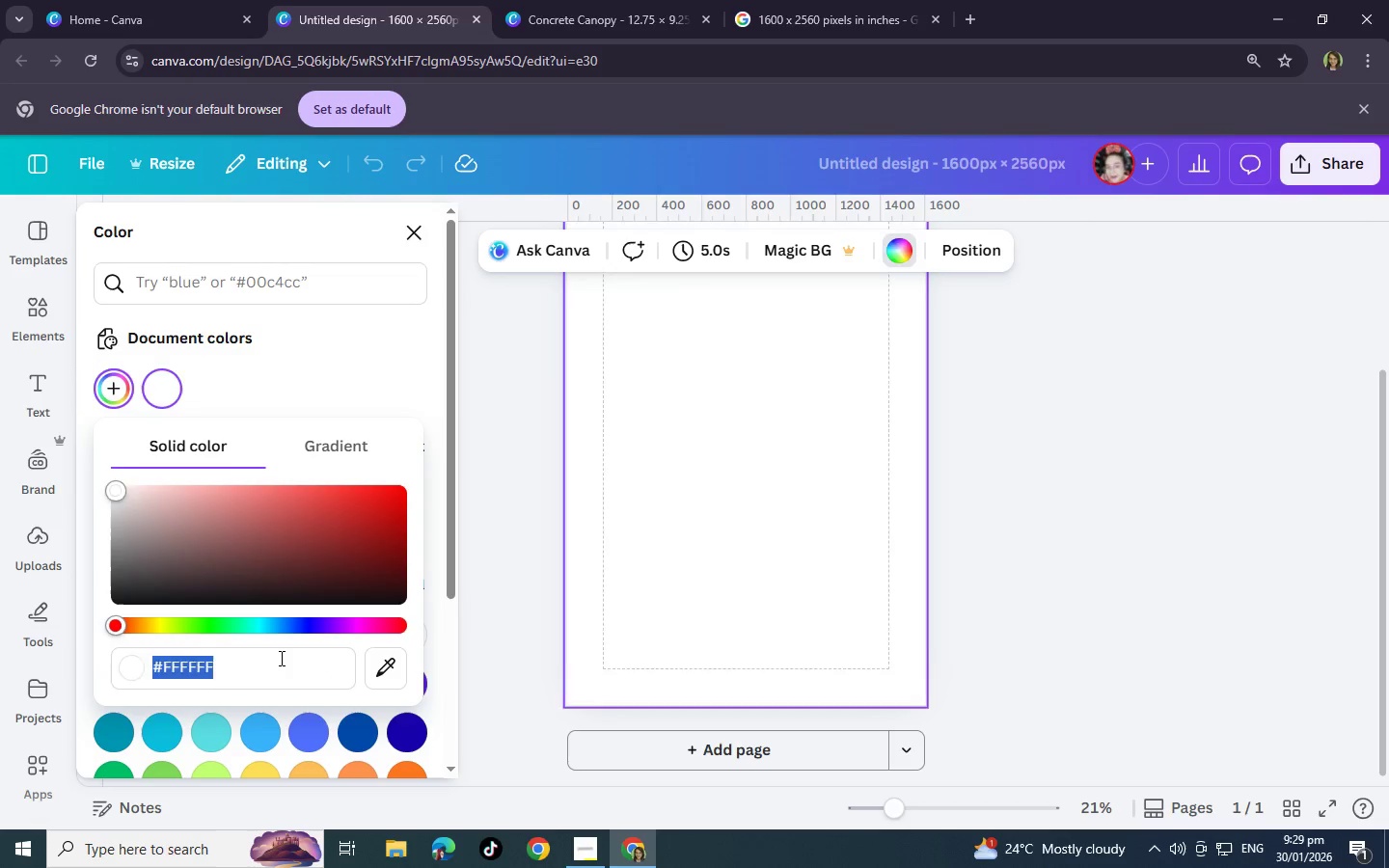 
type(dddddddd)
 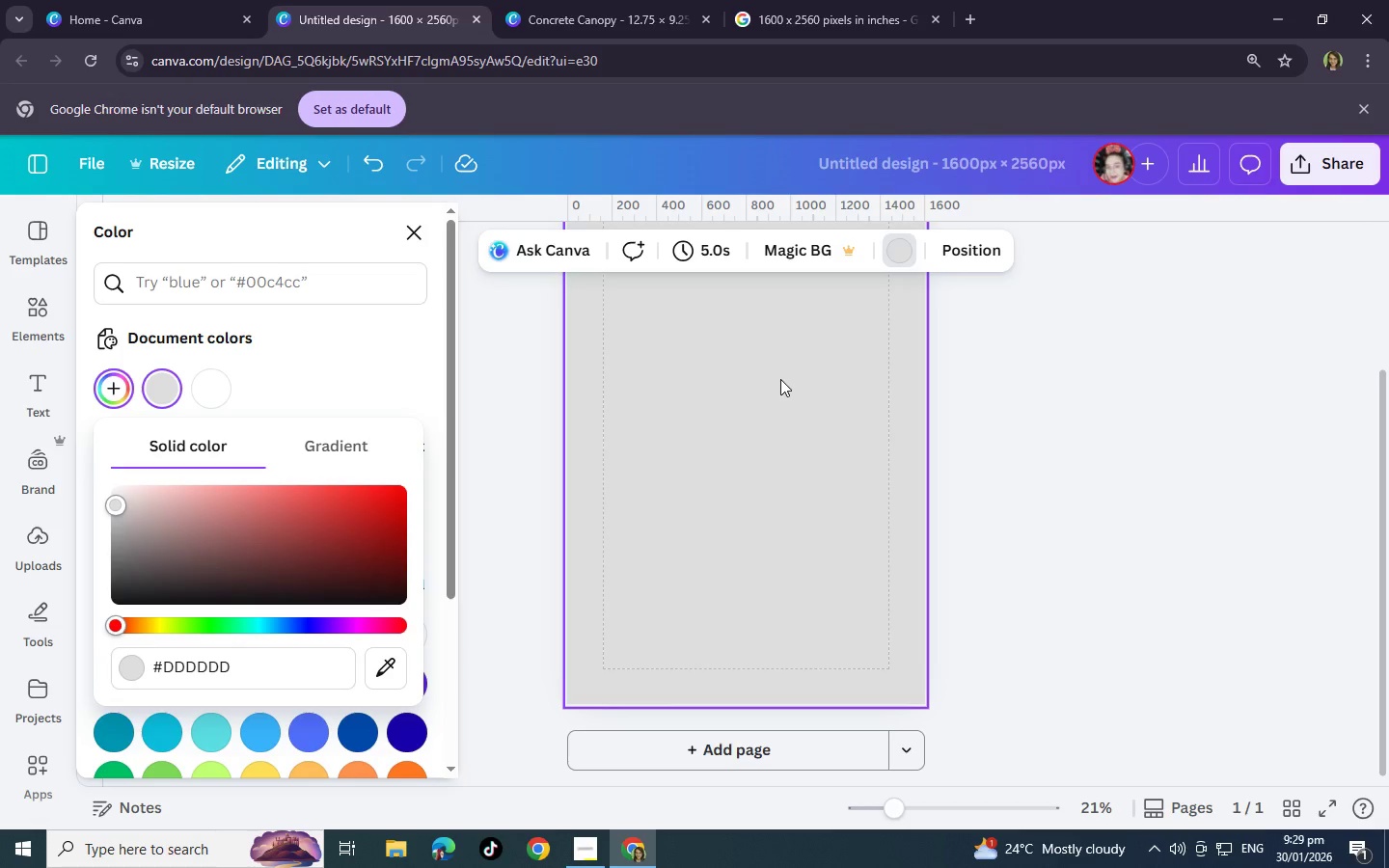 
left_click([780, 379])
 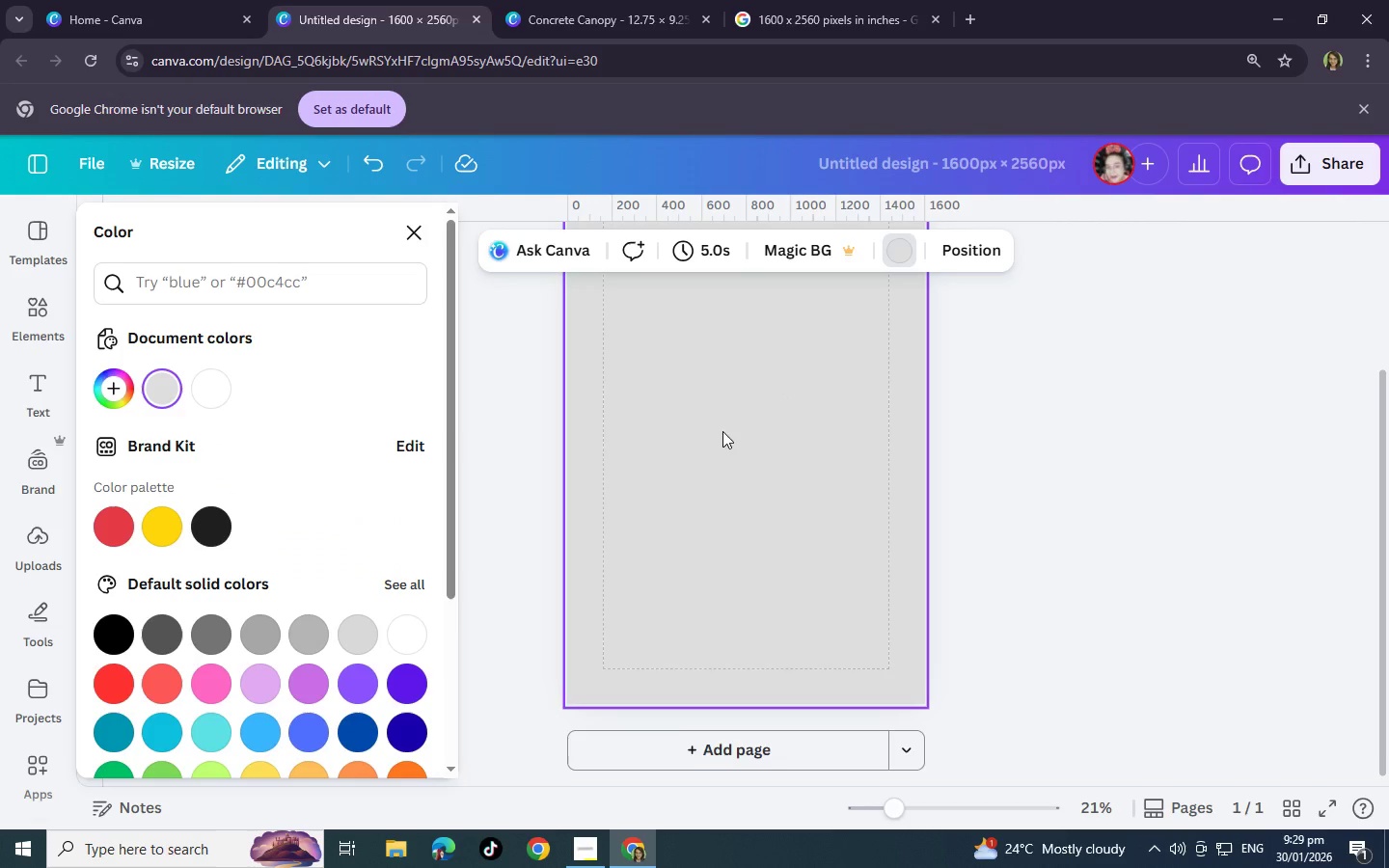 
scroll: coordinate [719, 432], scroll_direction: up, amount: 1.0
 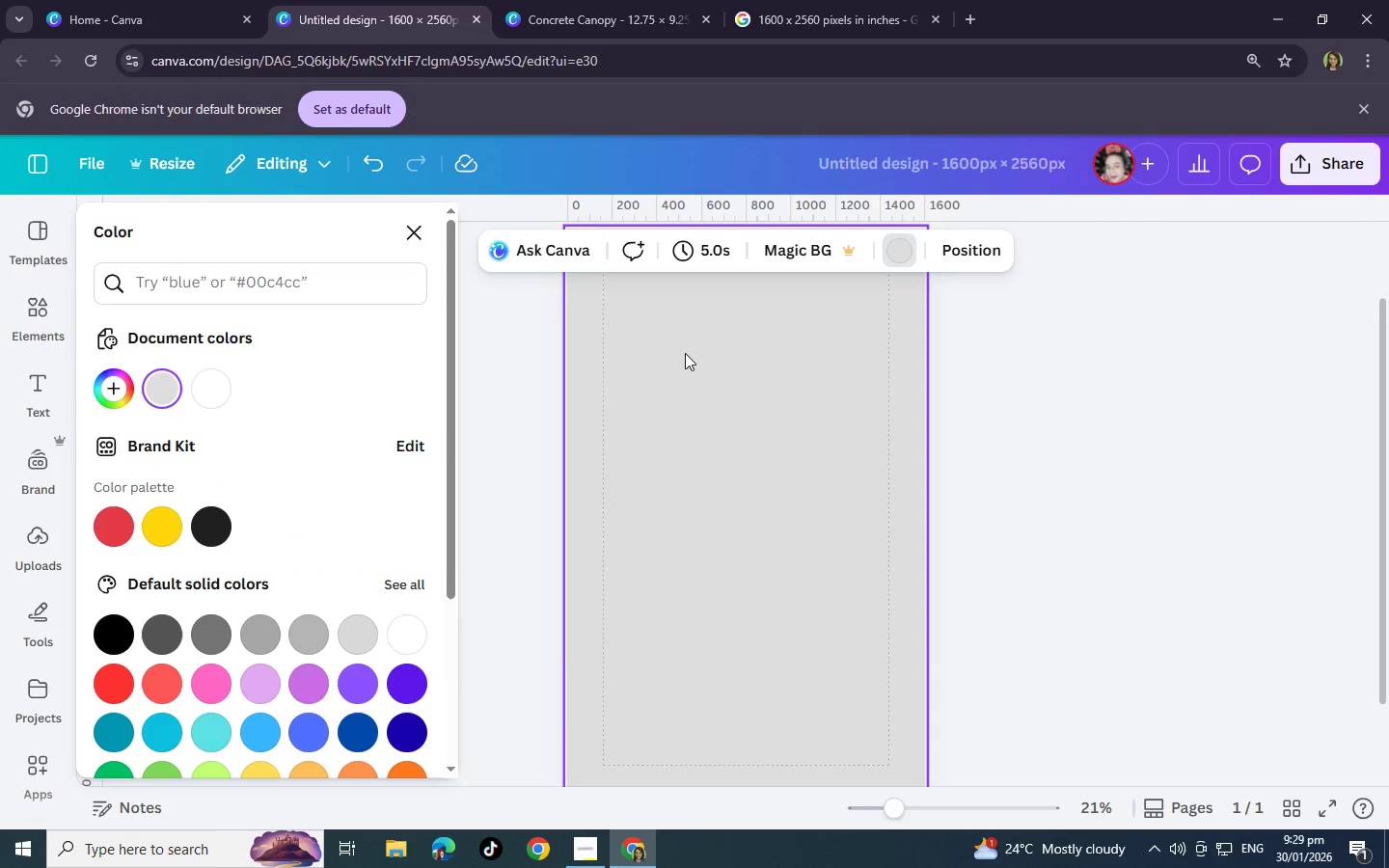 
wait(12.77)
 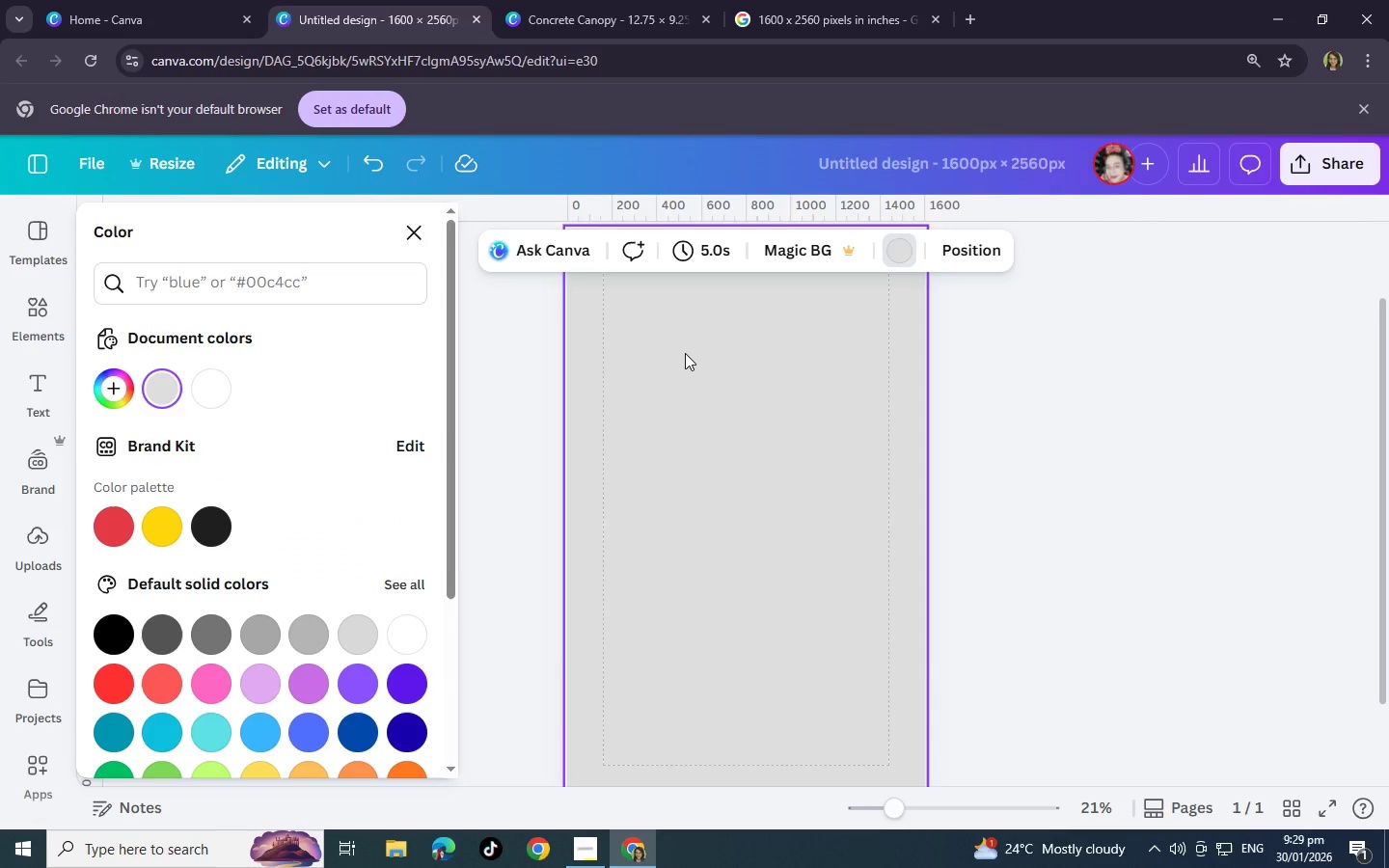 
left_click([38, 296])
 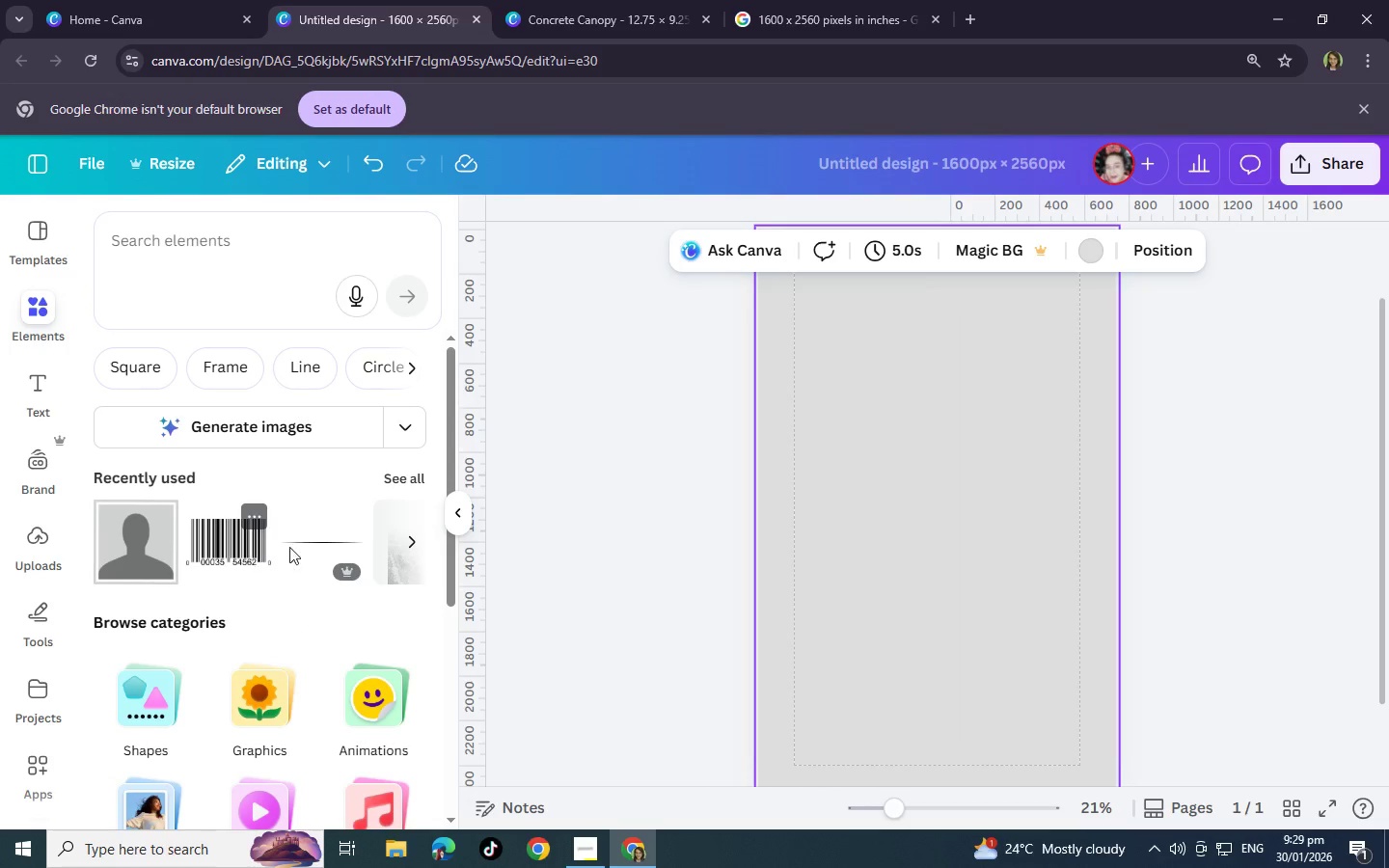 
left_click([412, 536])
 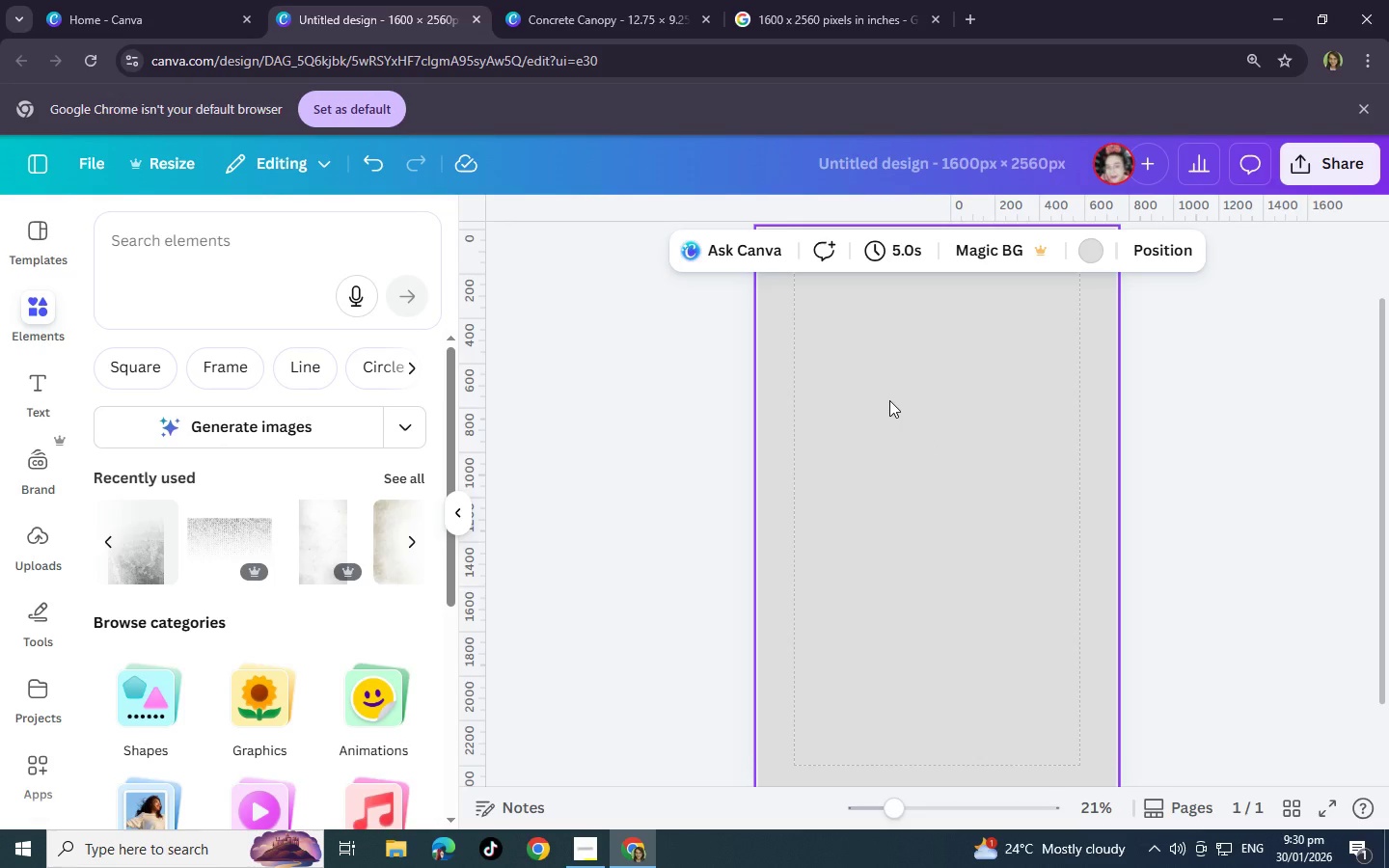 
wait(32.45)
 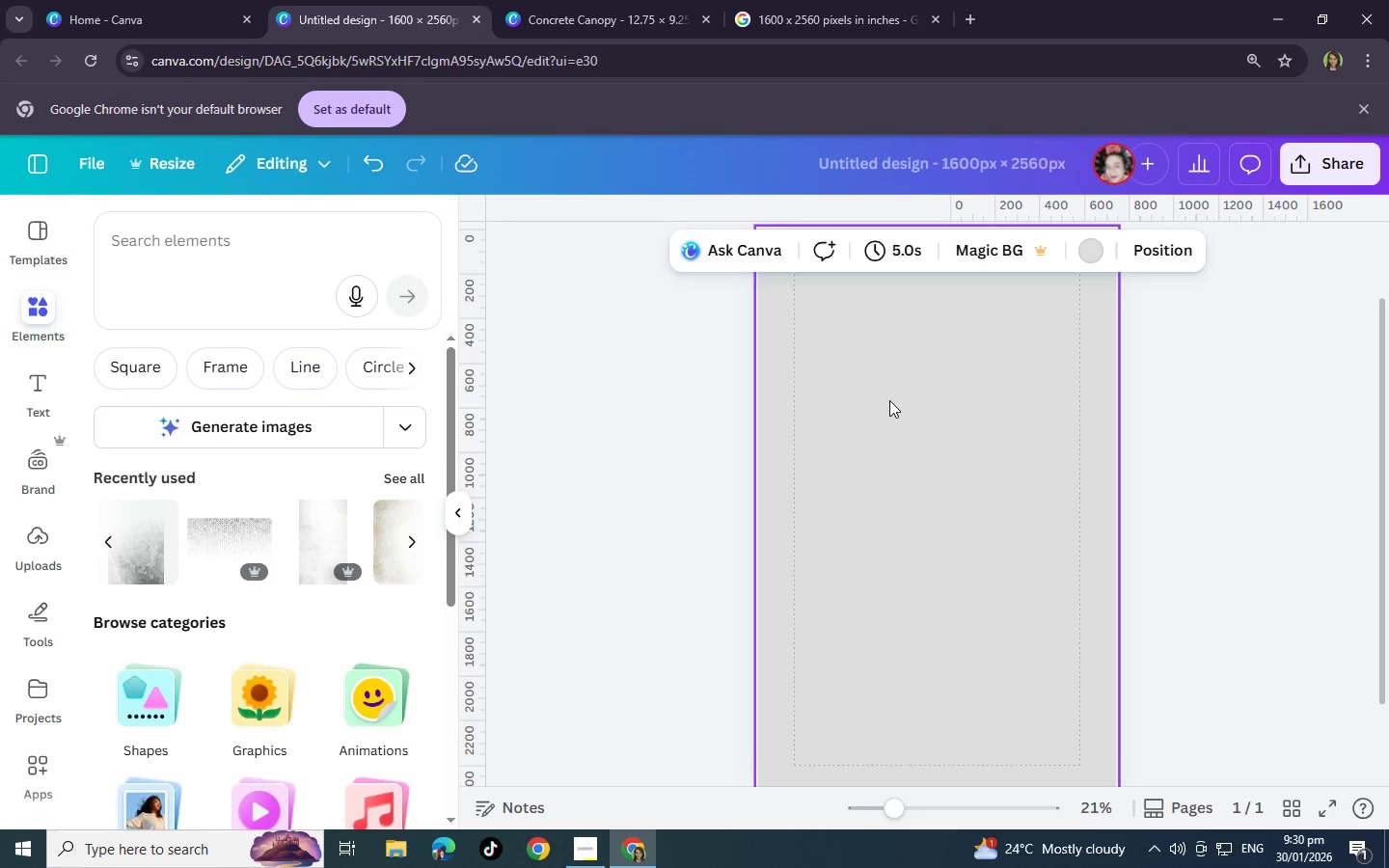 
scroll: coordinate [815, 610], scroll_direction: up, amount: 1.0
 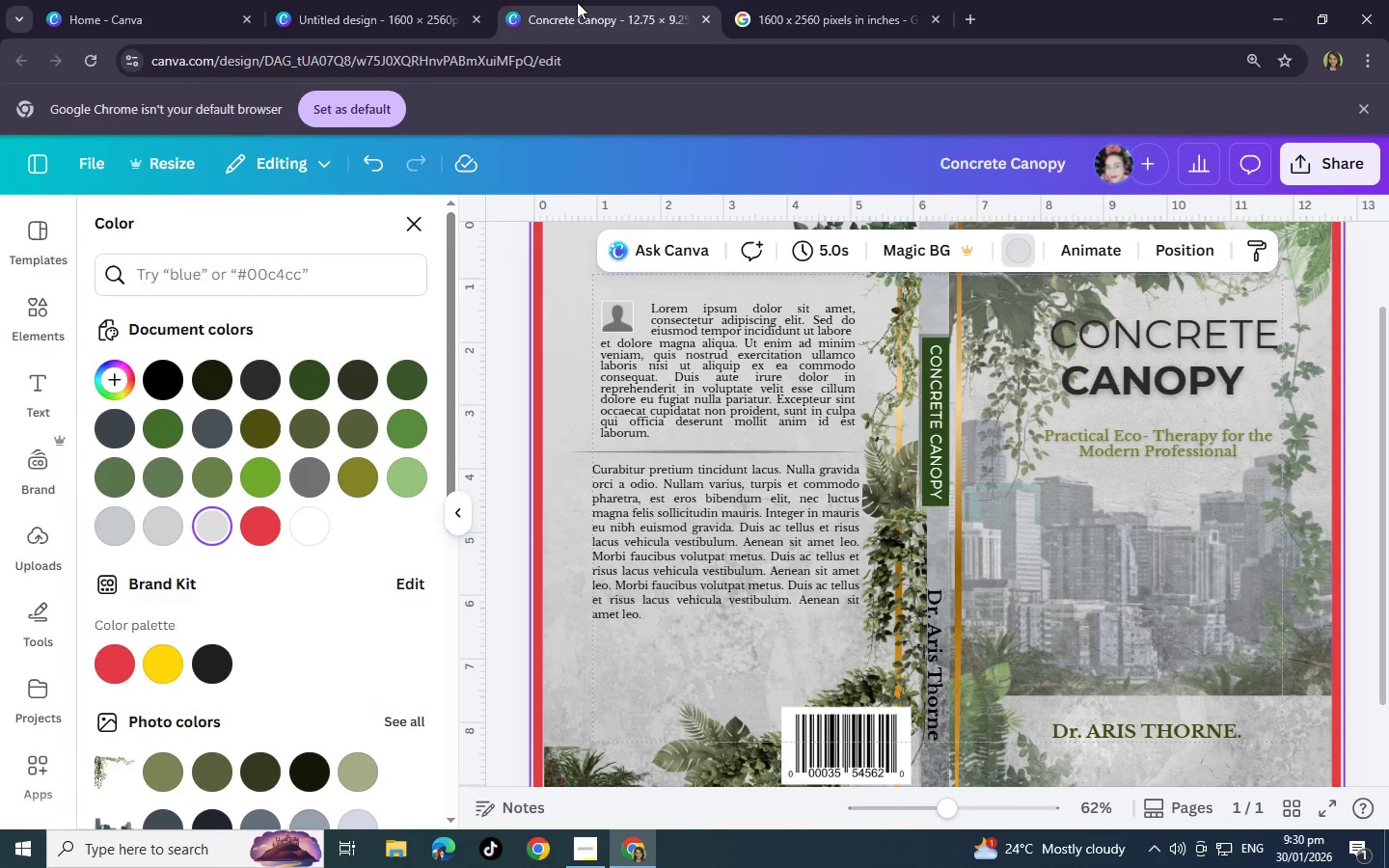 
left_click([577, 2])
 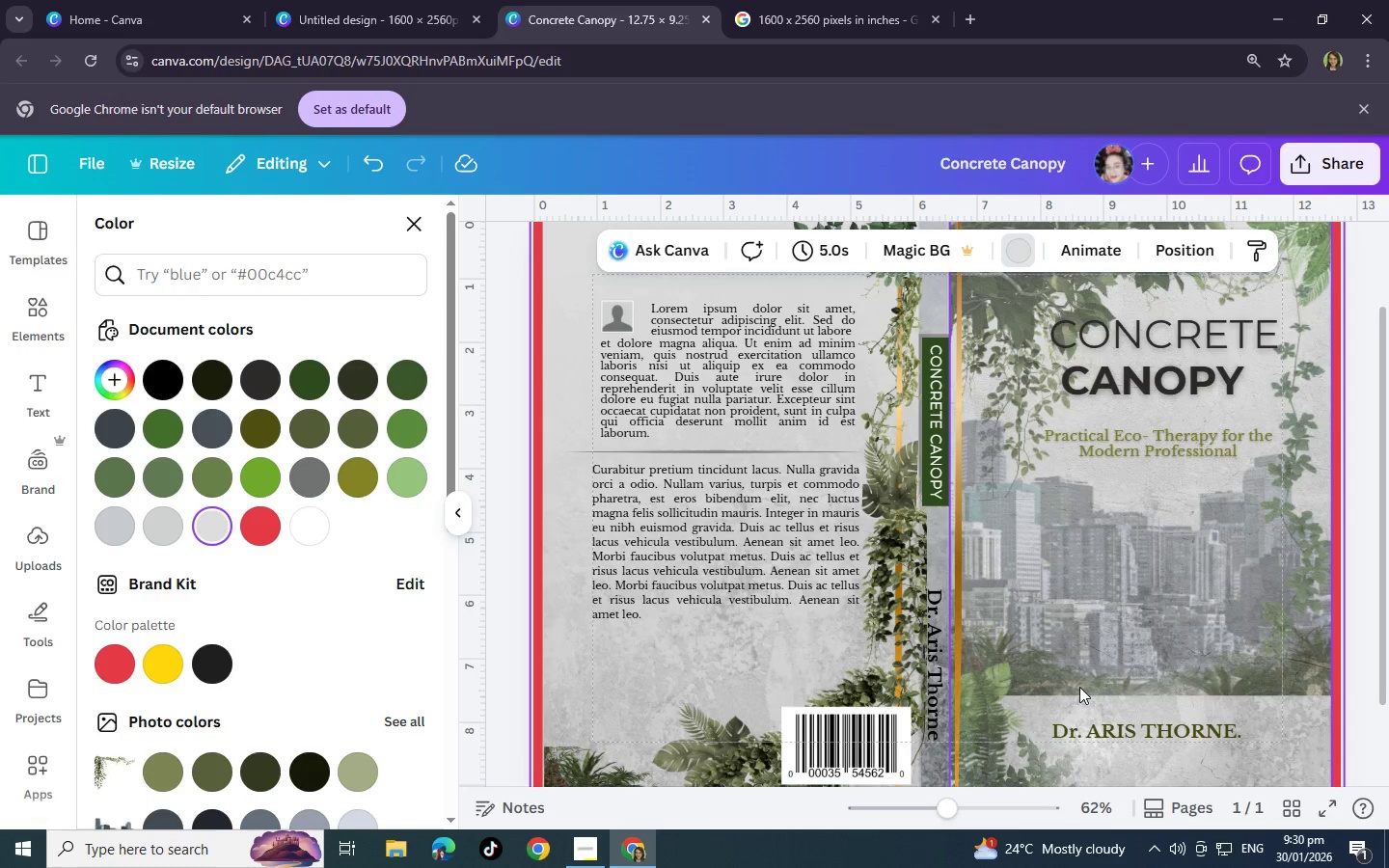 
wait(8.16)
 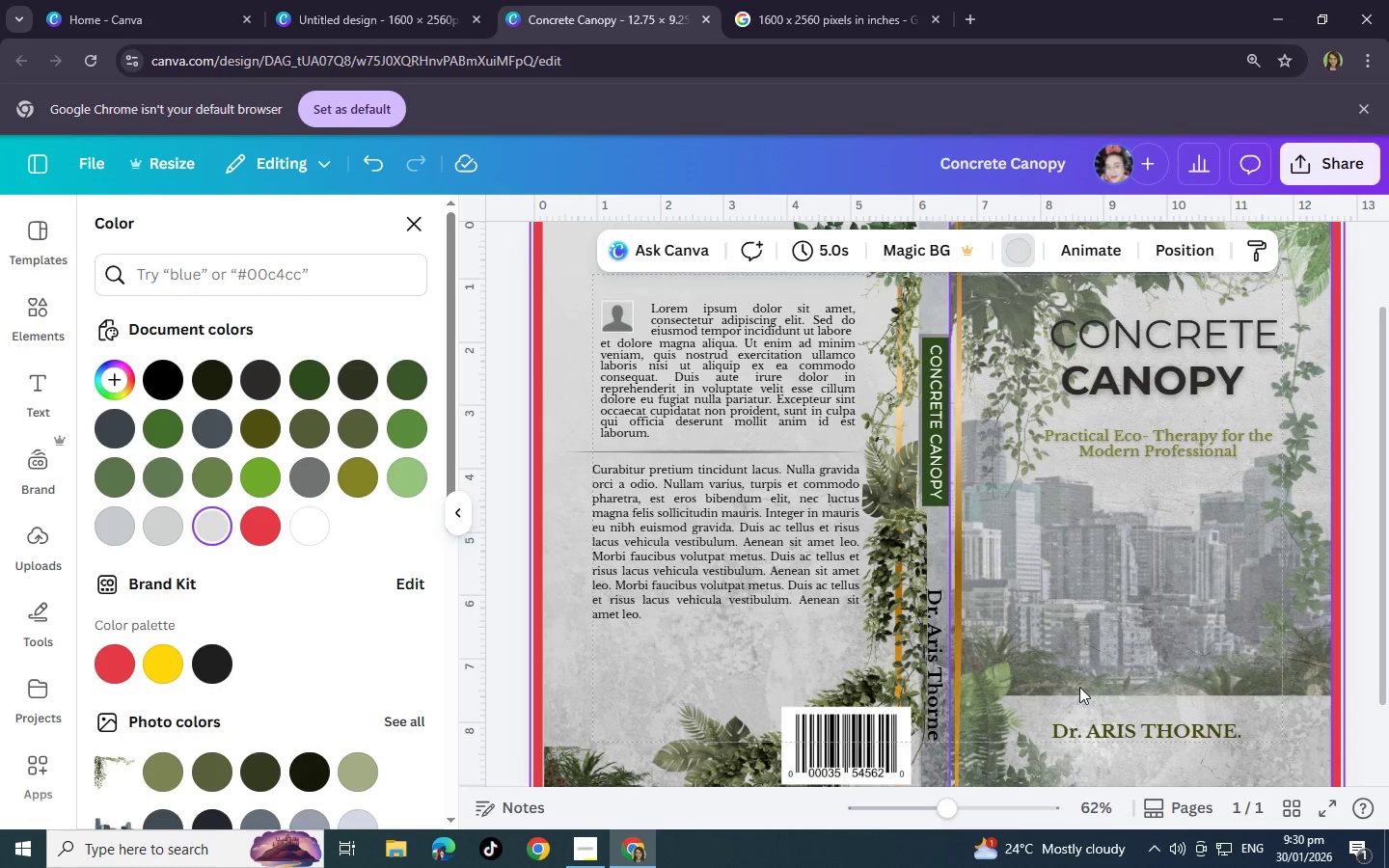 
scroll: coordinate [959, 776], scroll_direction: down, amount: 1.0
 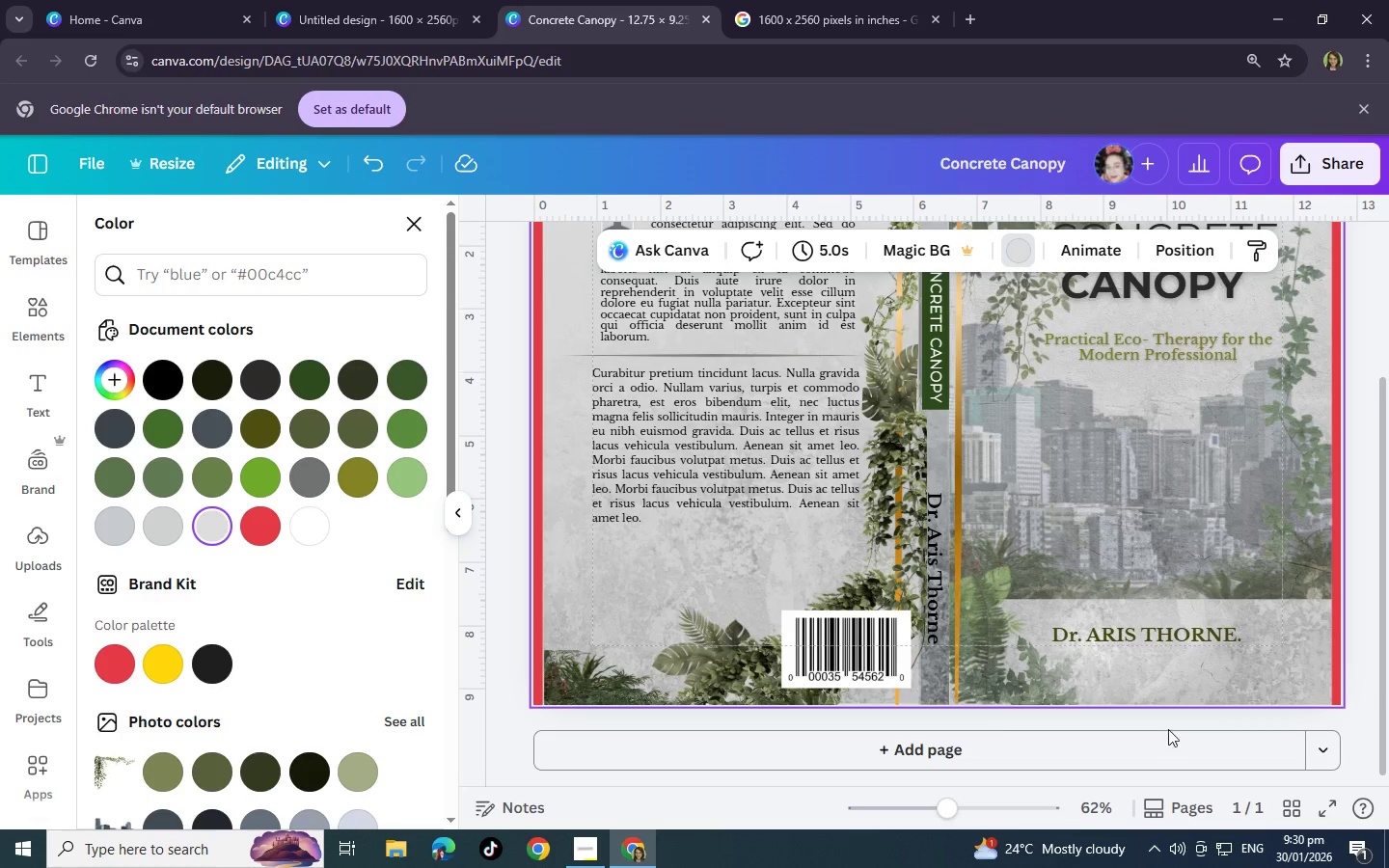 
wait(6.44)
 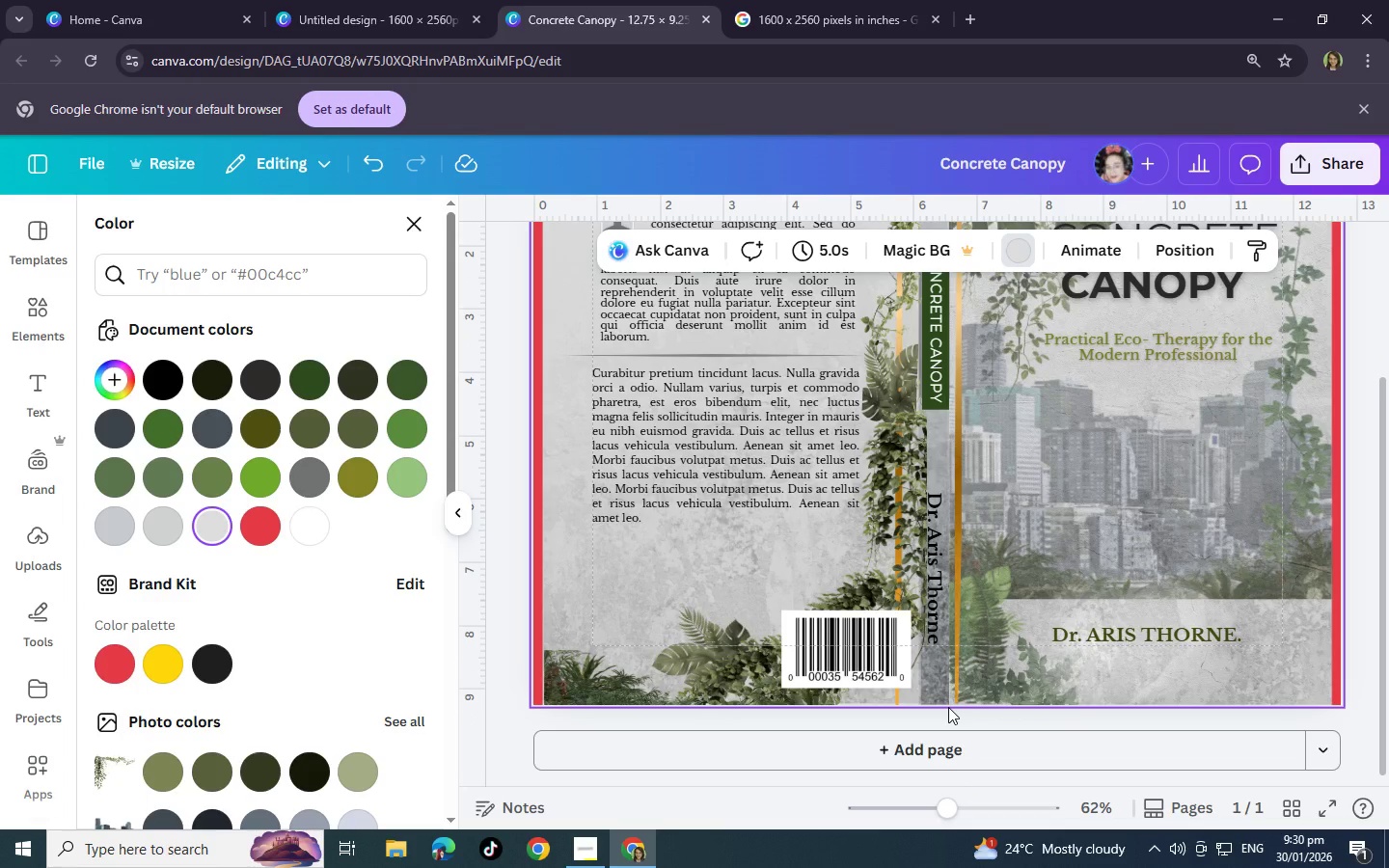 
scroll: coordinate [1061, 635], scroll_direction: up, amount: 2.0
 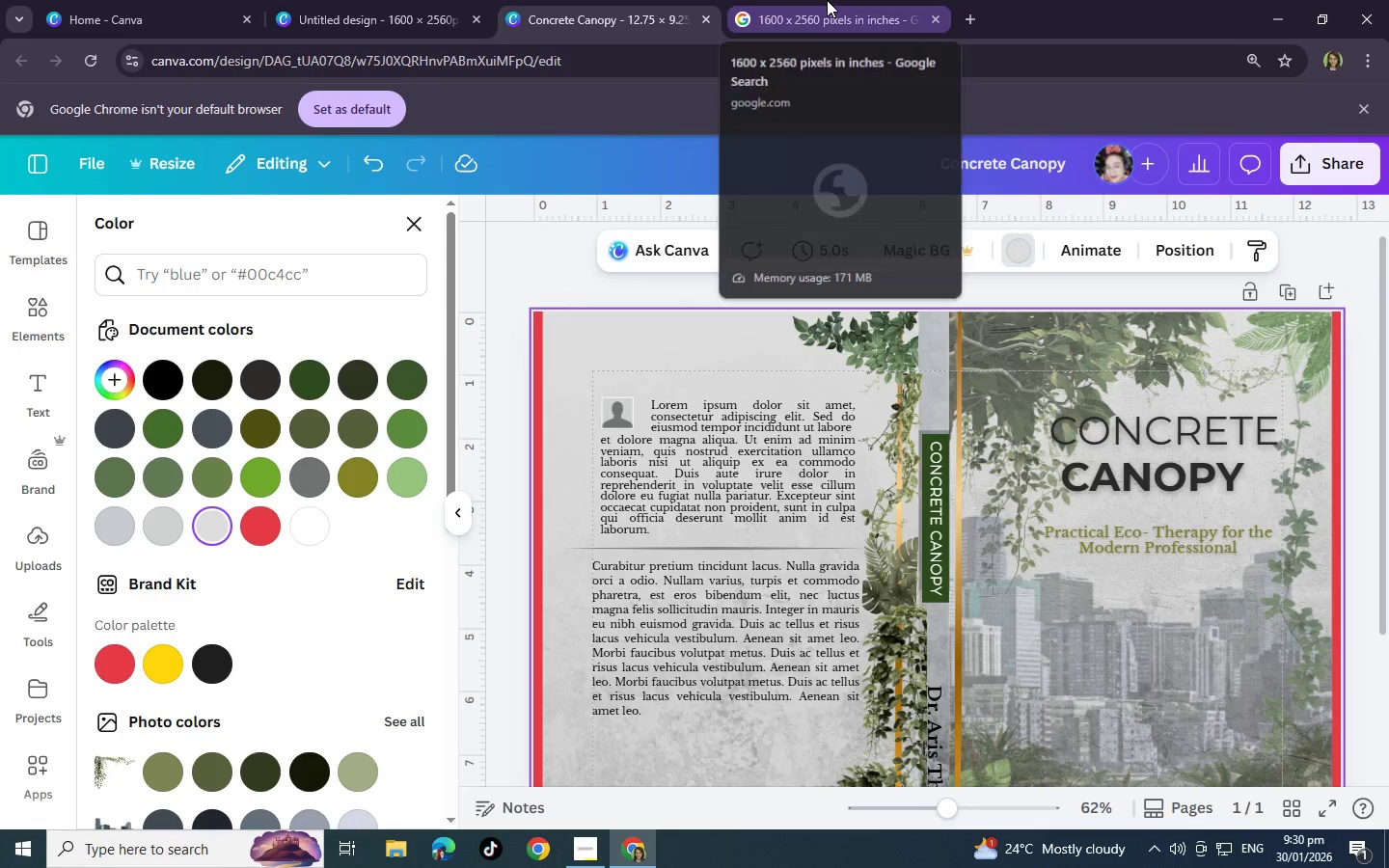 
left_click([827, 0])
 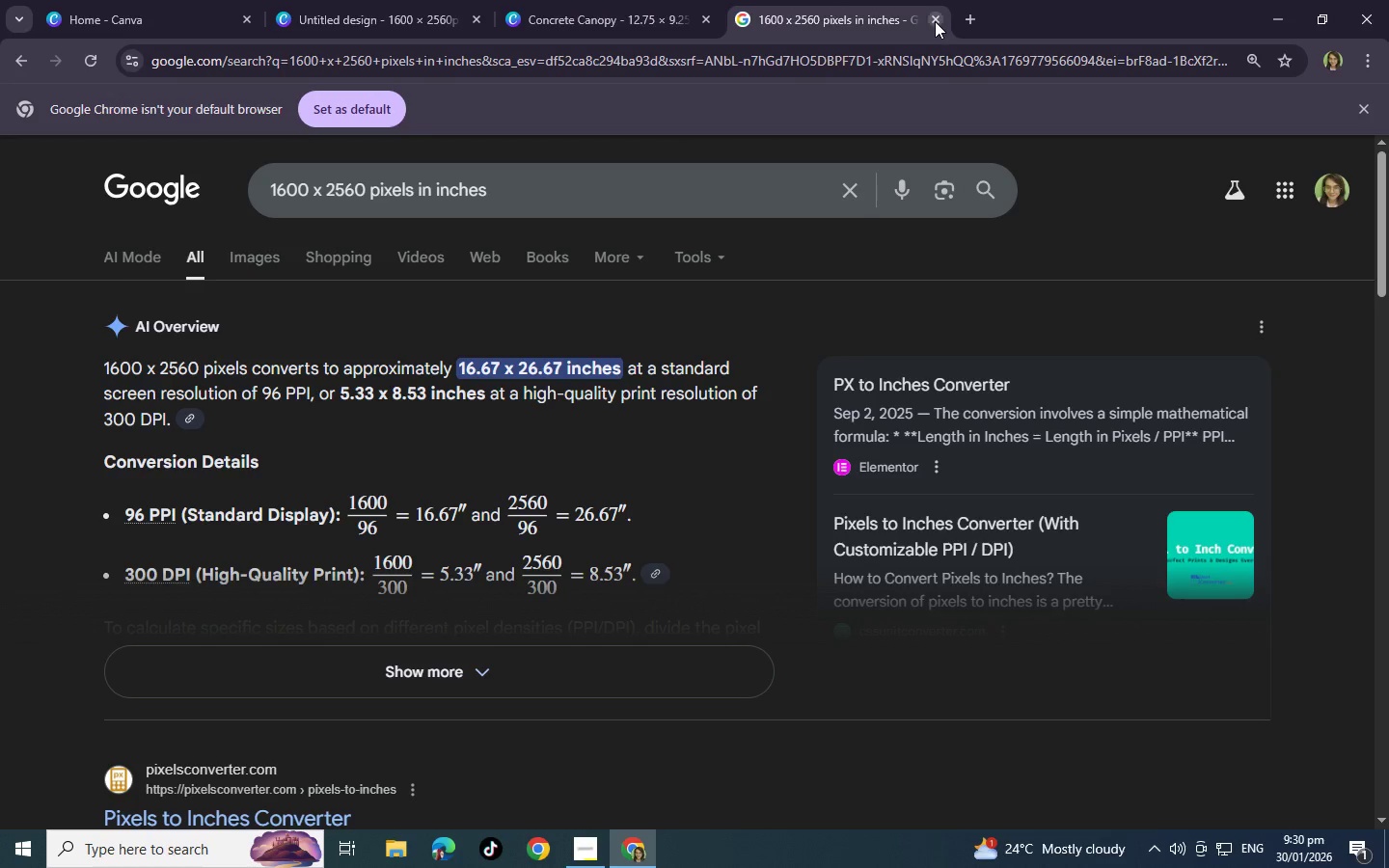 
left_click([935, 21])
 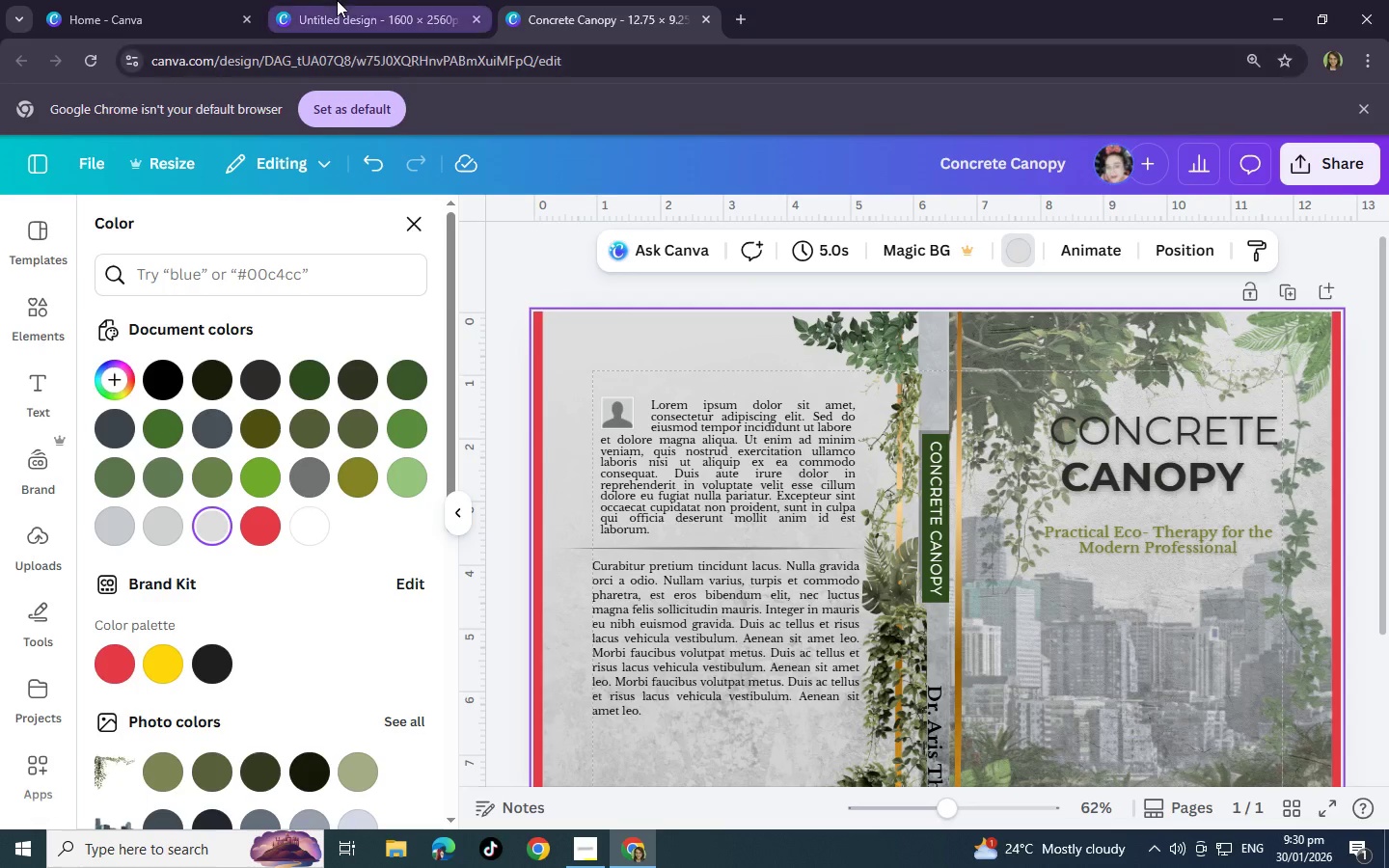 
left_click([337, 0])
 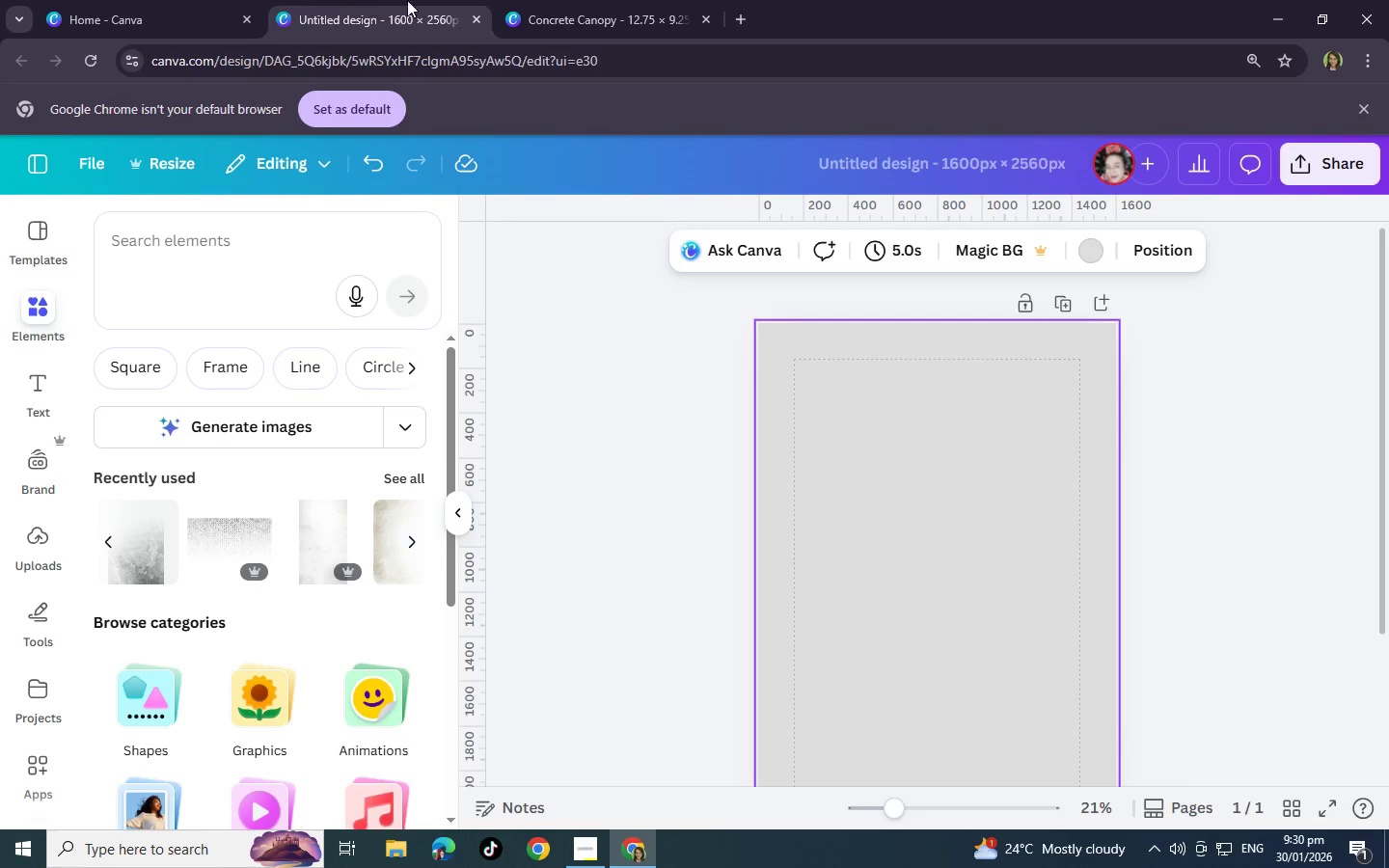 
left_click([588, 2])
 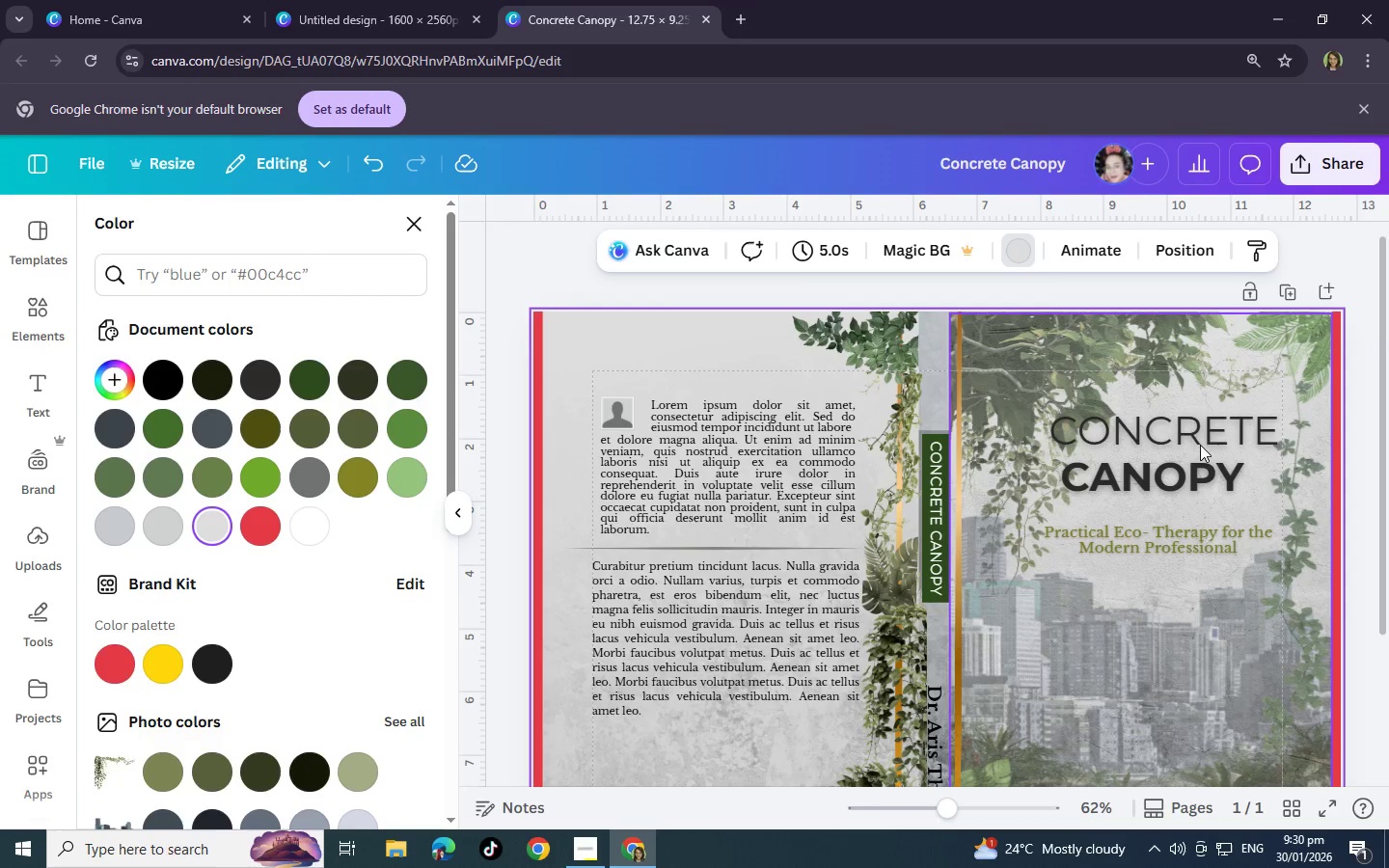 
left_click([1200, 445])
 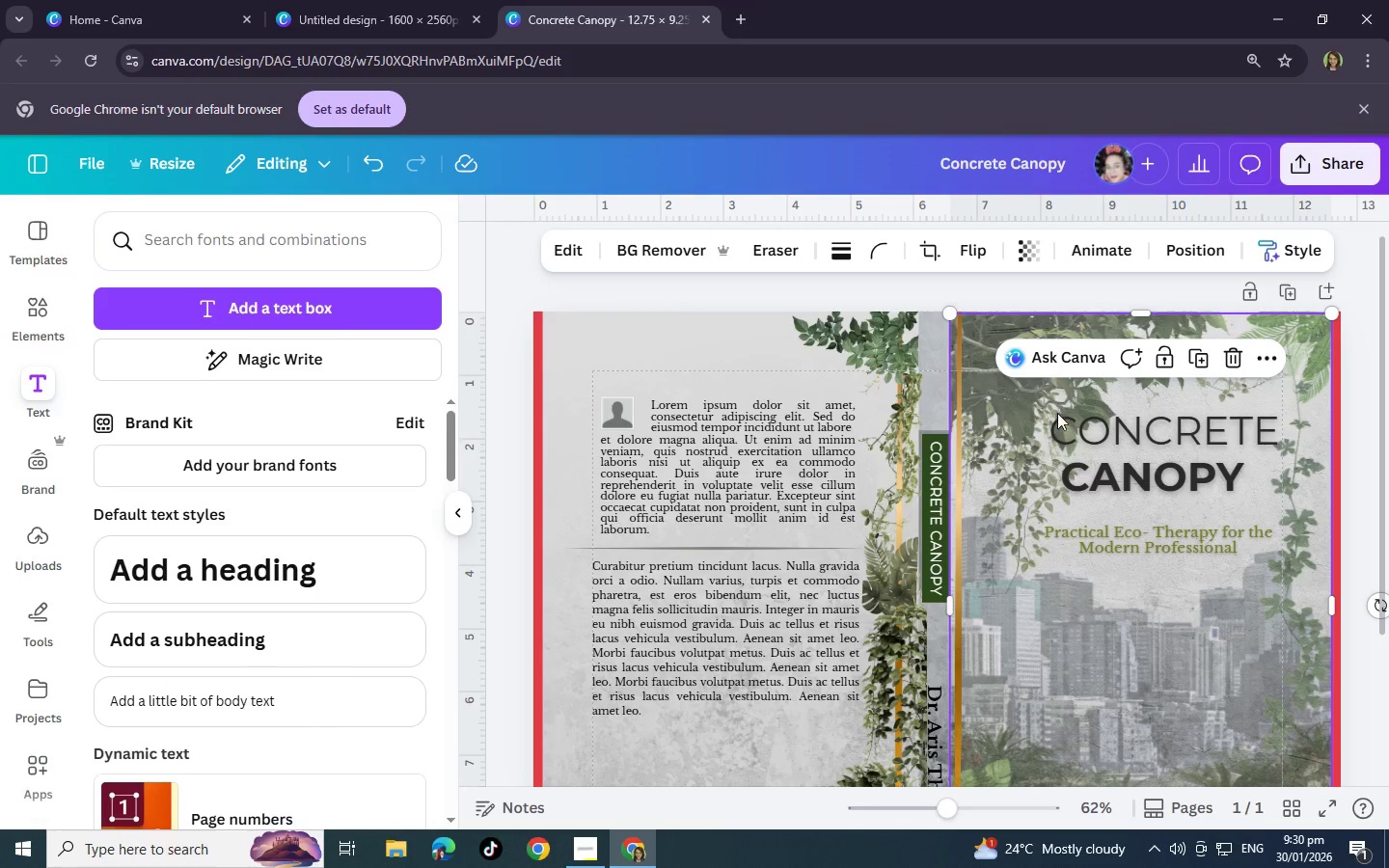 
left_click([1198, 256])
 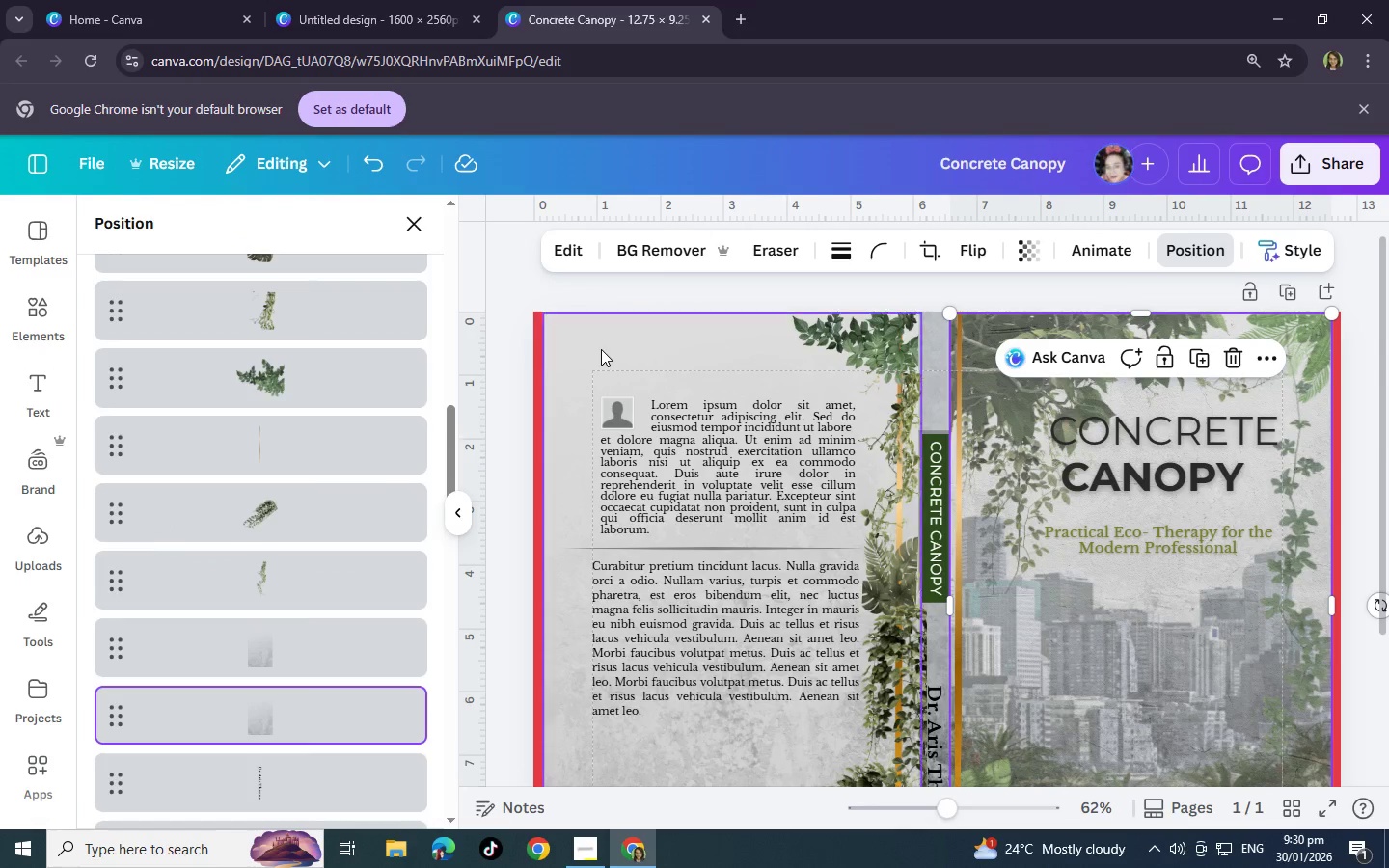 
scroll: coordinate [290, 529], scroll_direction: down, amount: 5.0
 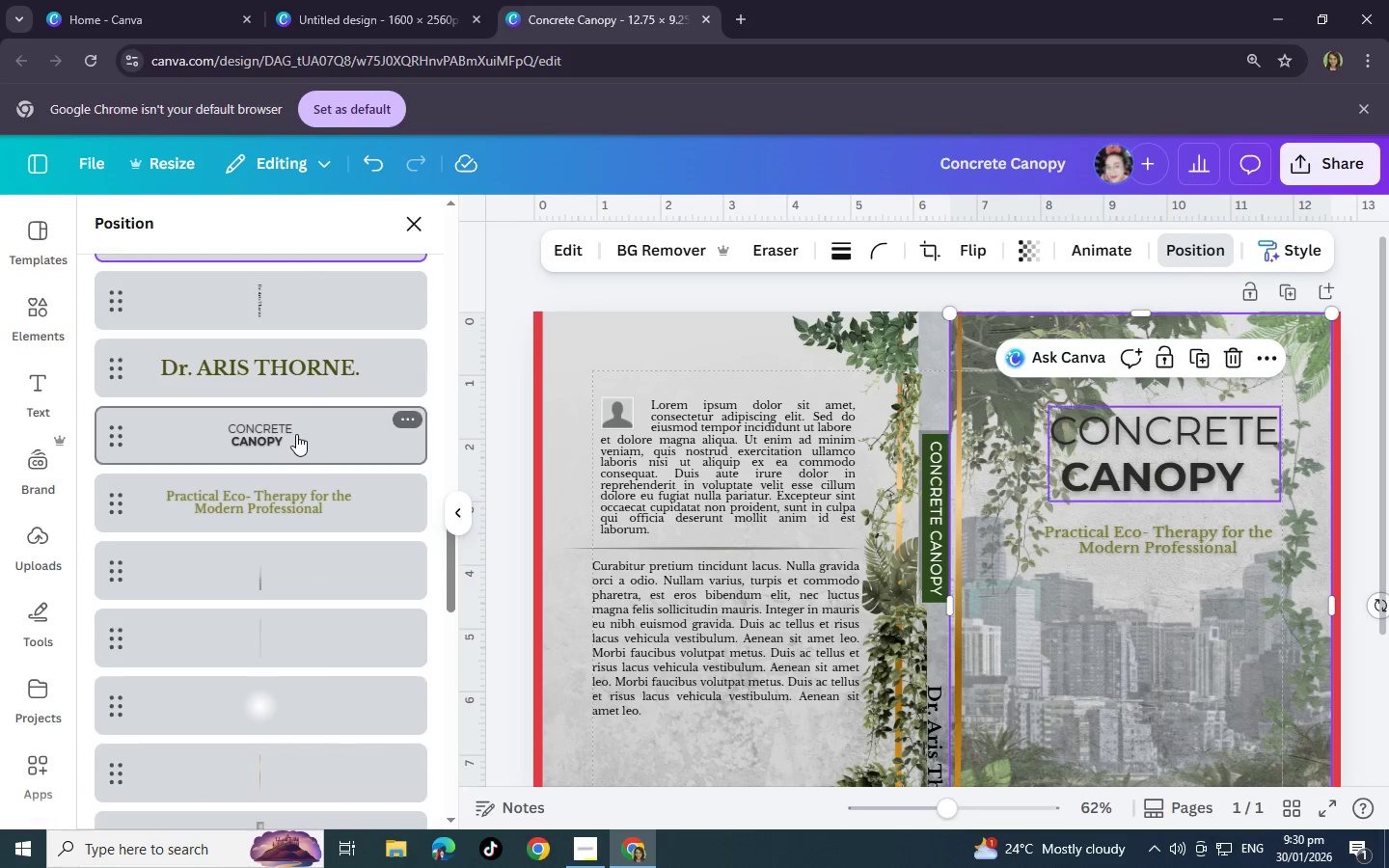 
left_click([296, 434])
 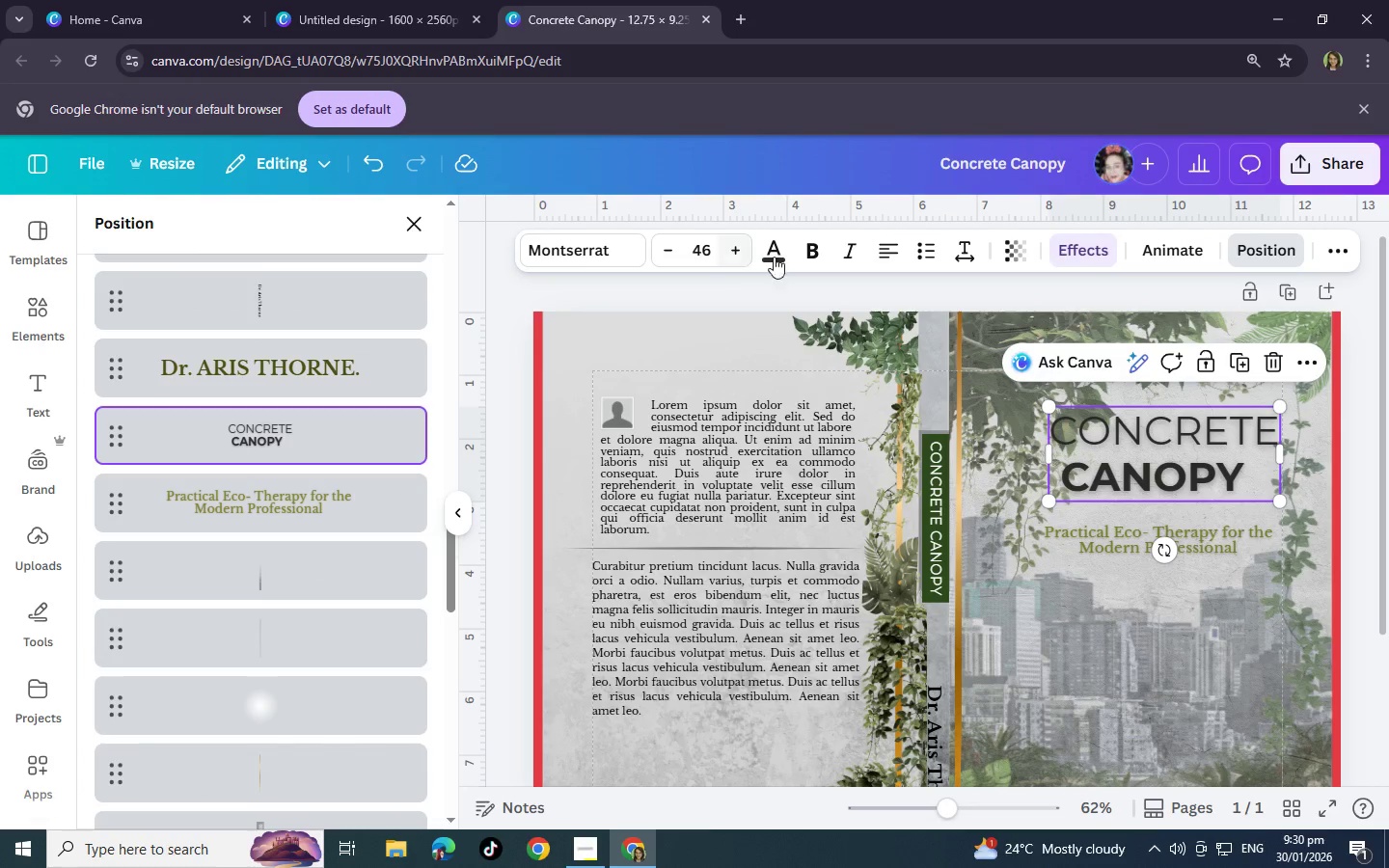 
left_click([778, 255])
 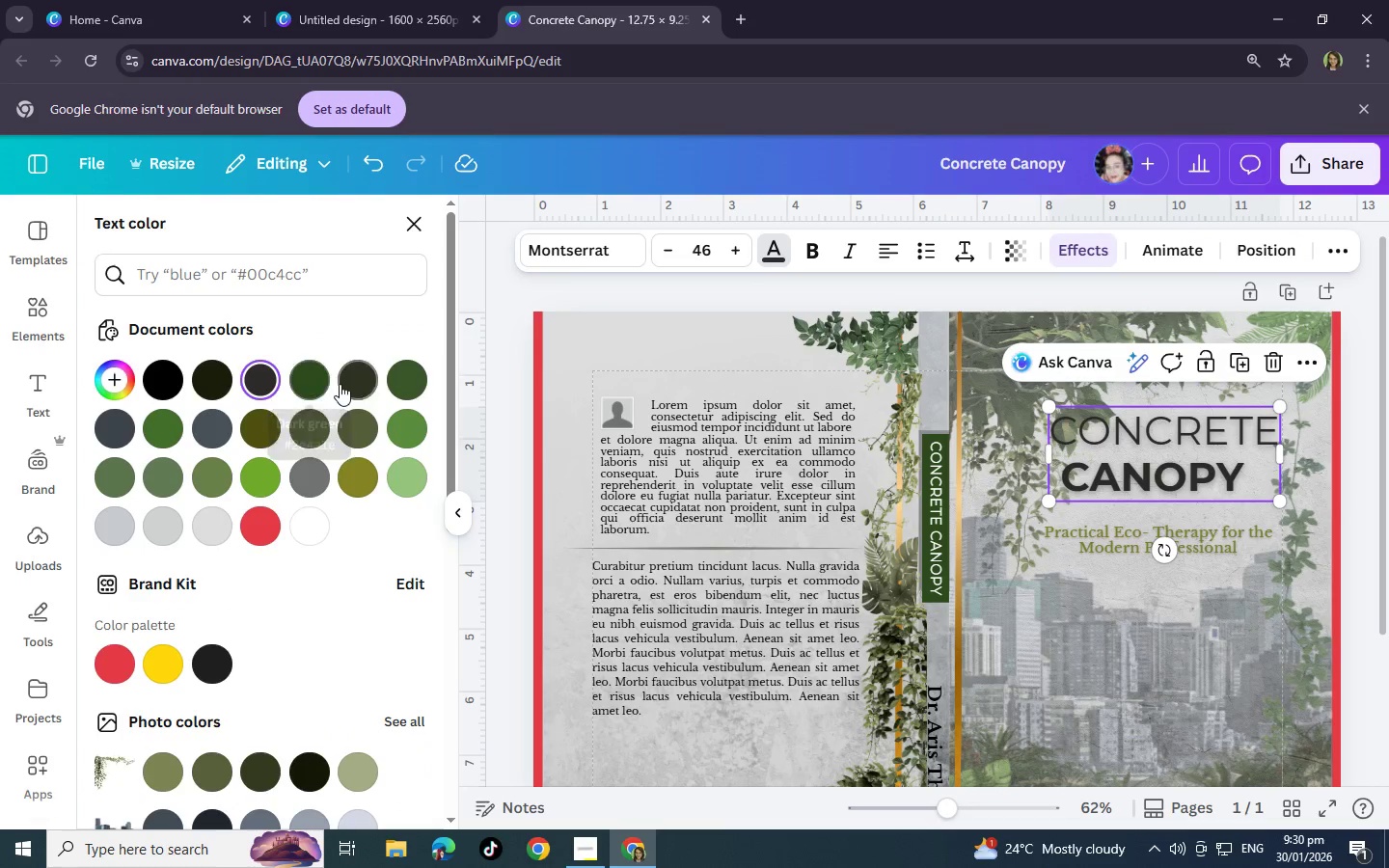 
left_click([312, 382])
 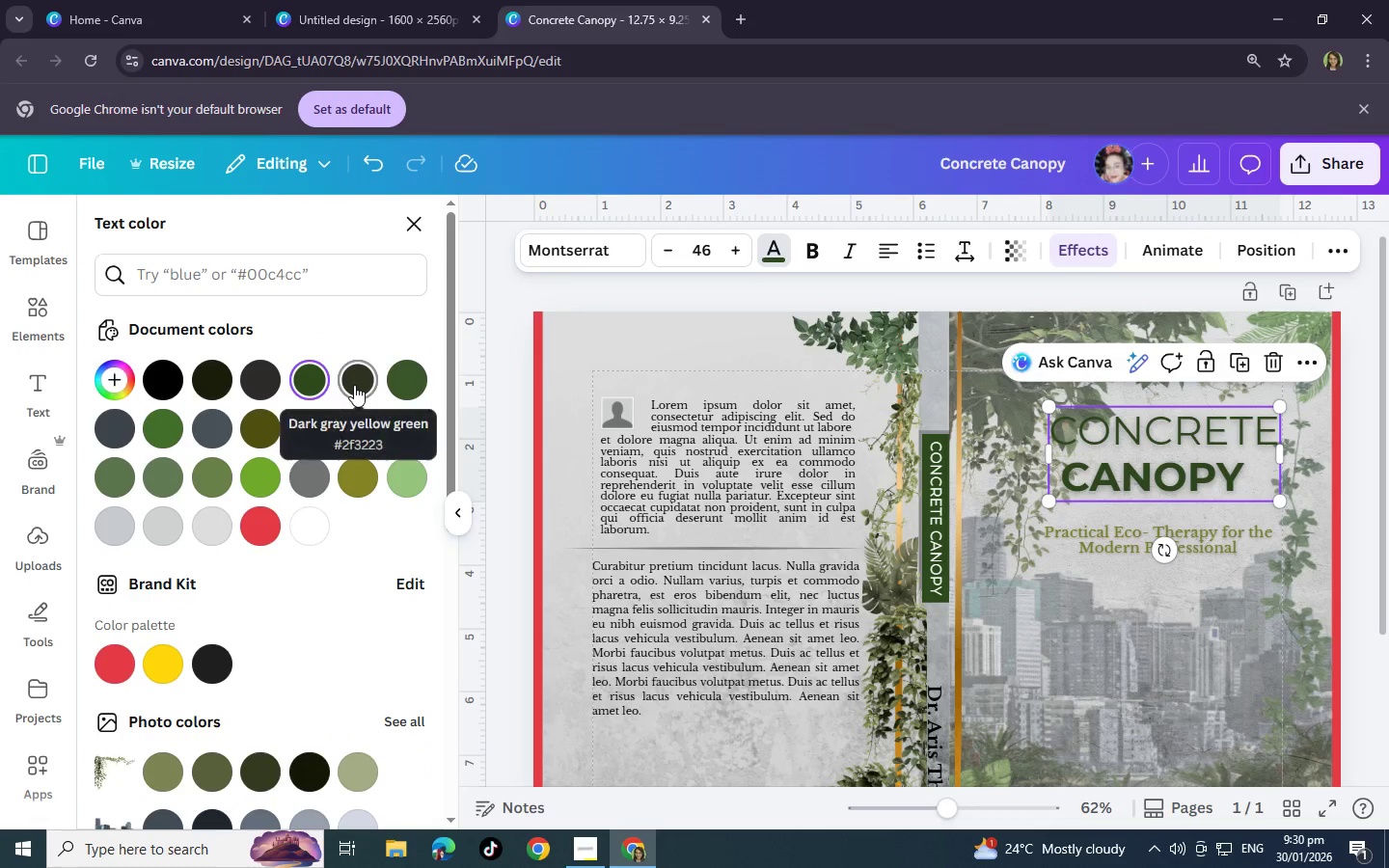 
left_click([354, 385])
 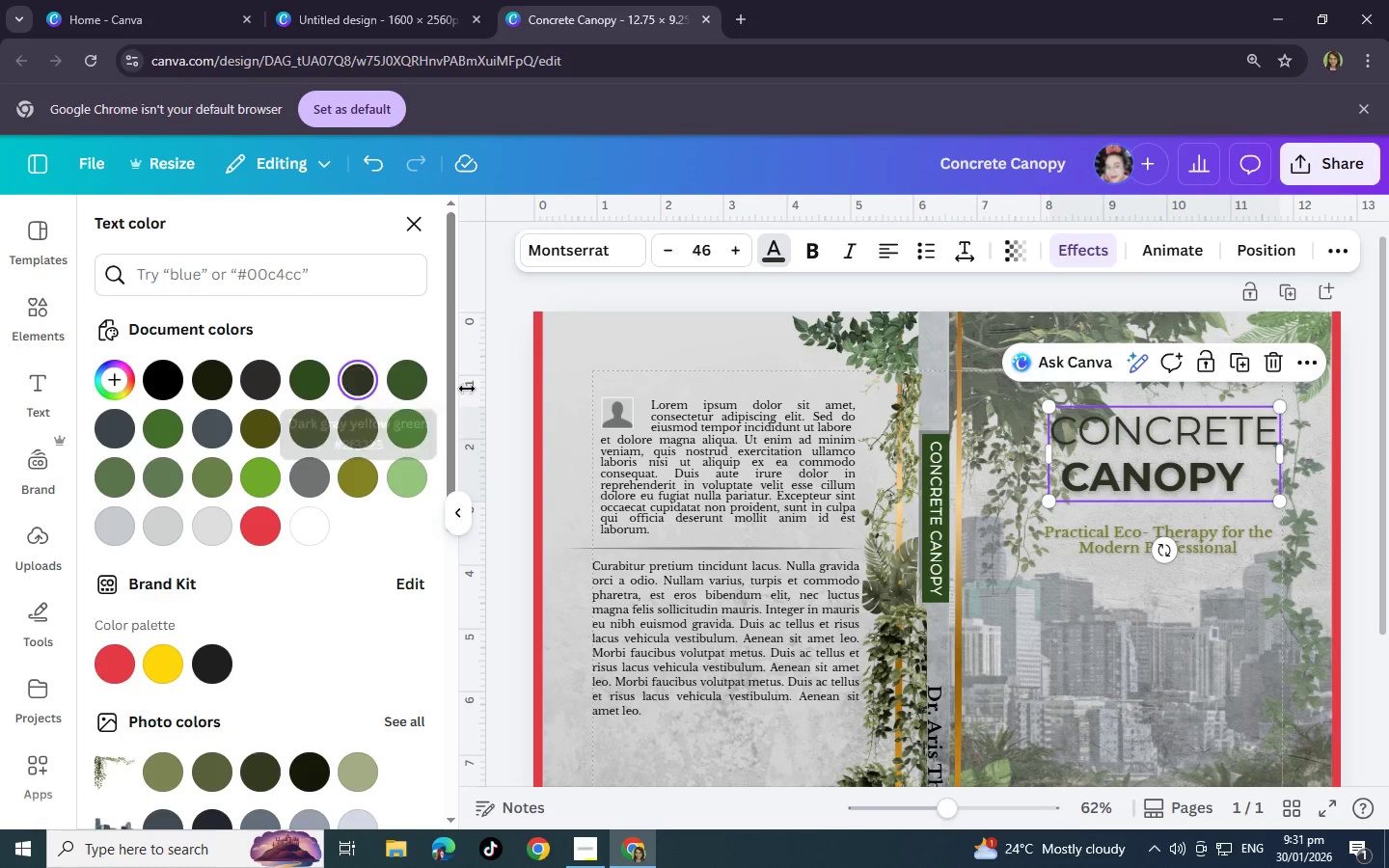 
left_click([398, 383])
 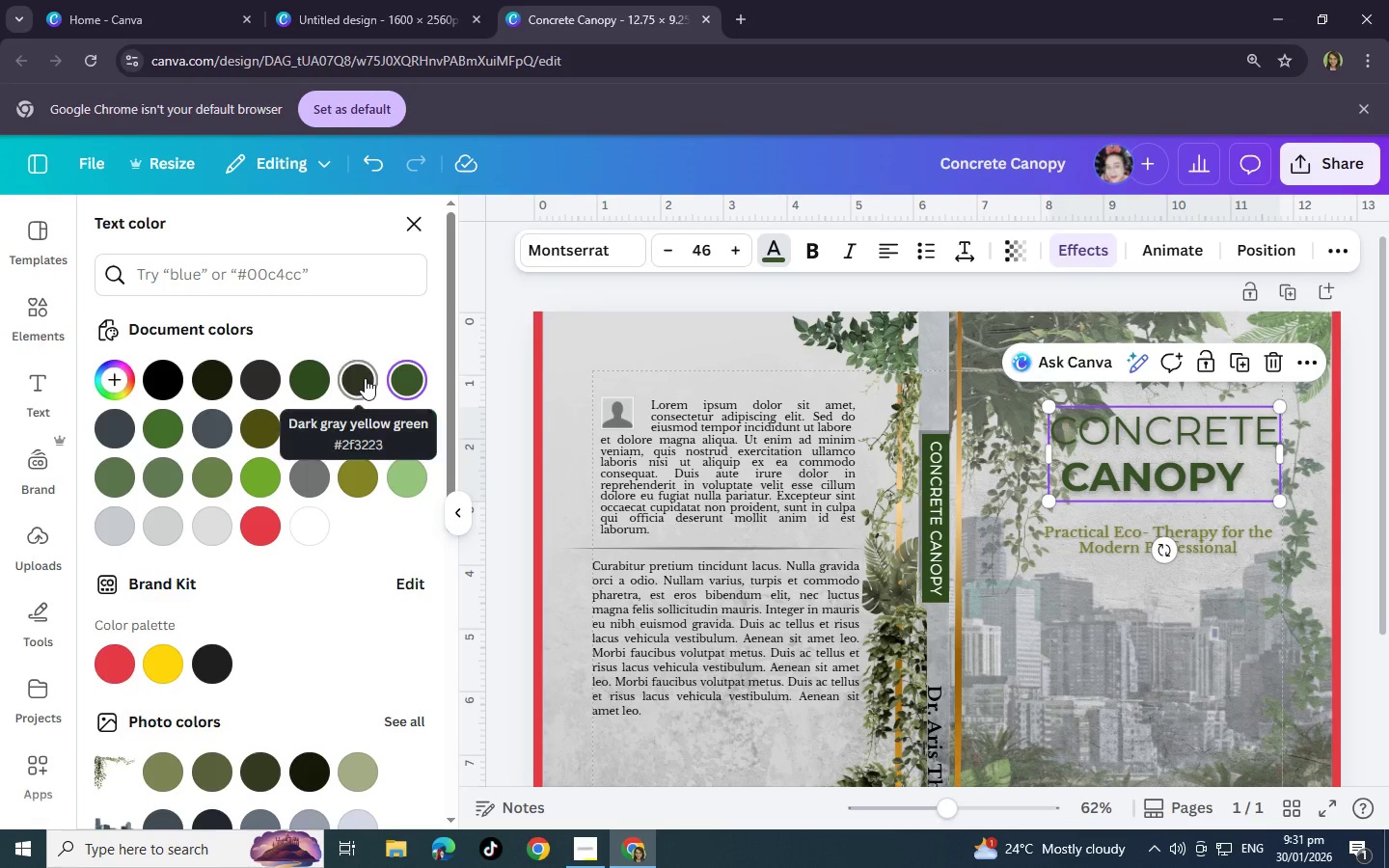 
left_click([365, 378])
 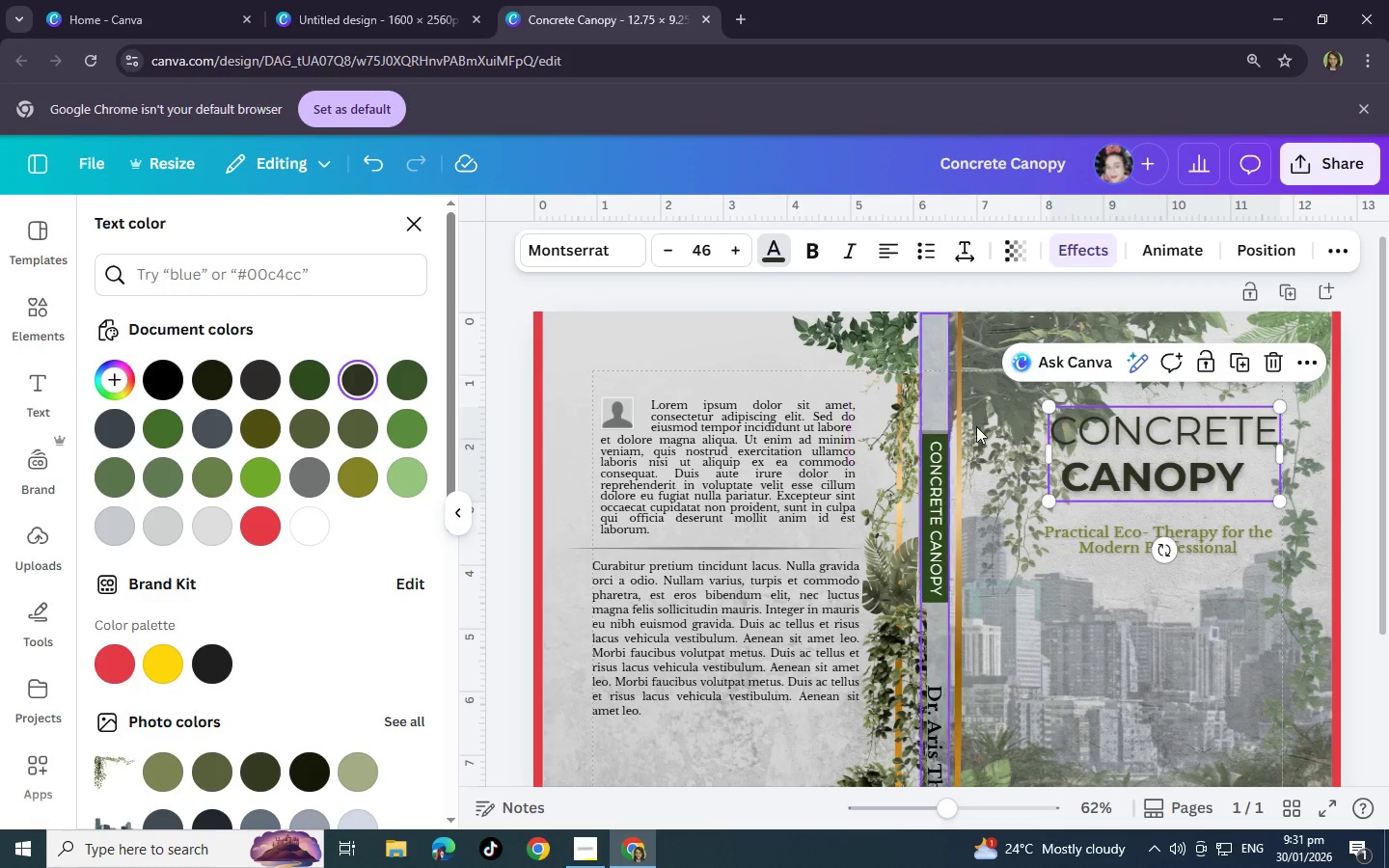 
left_click([1232, 429])
 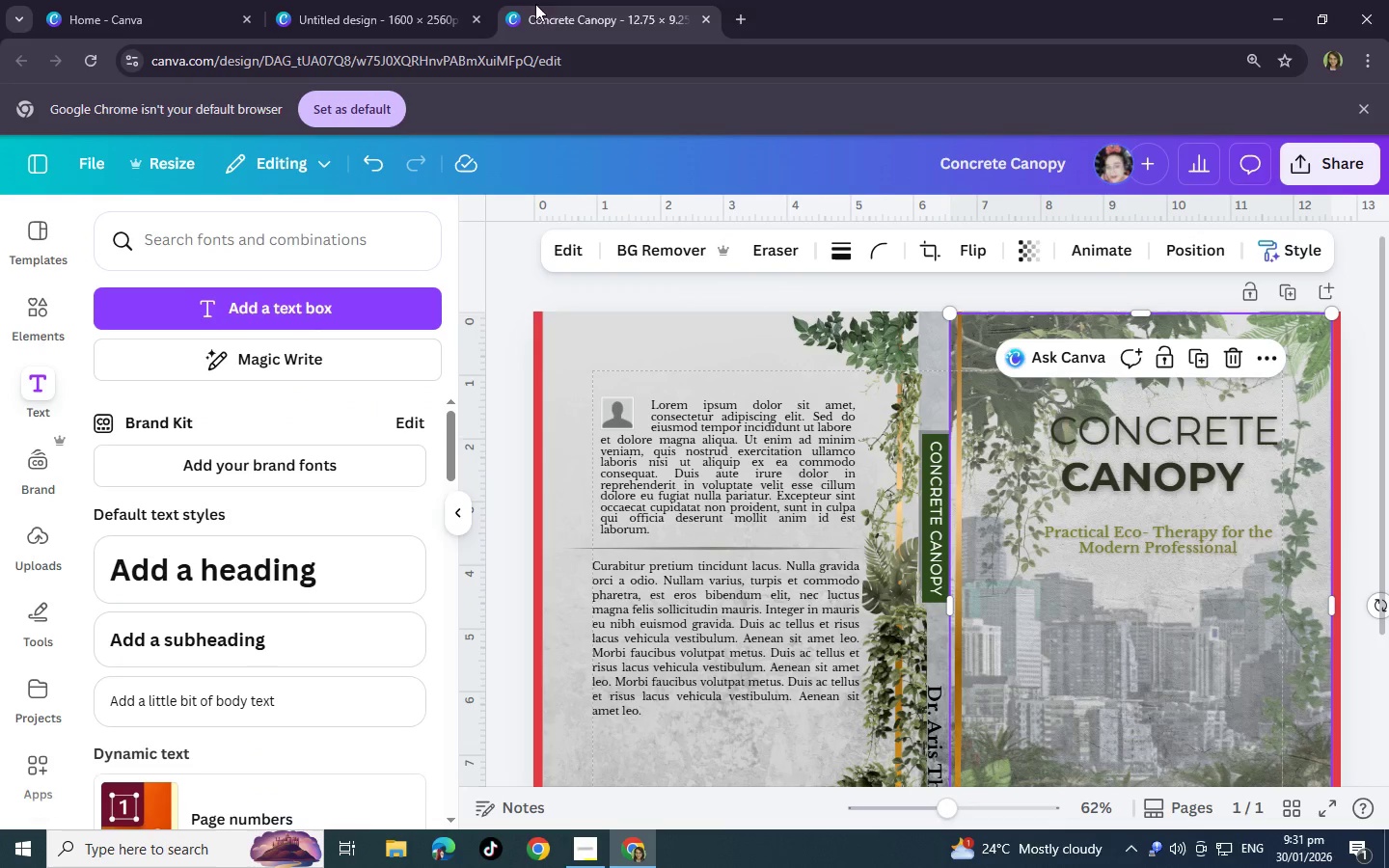 
left_click([326, 0])
 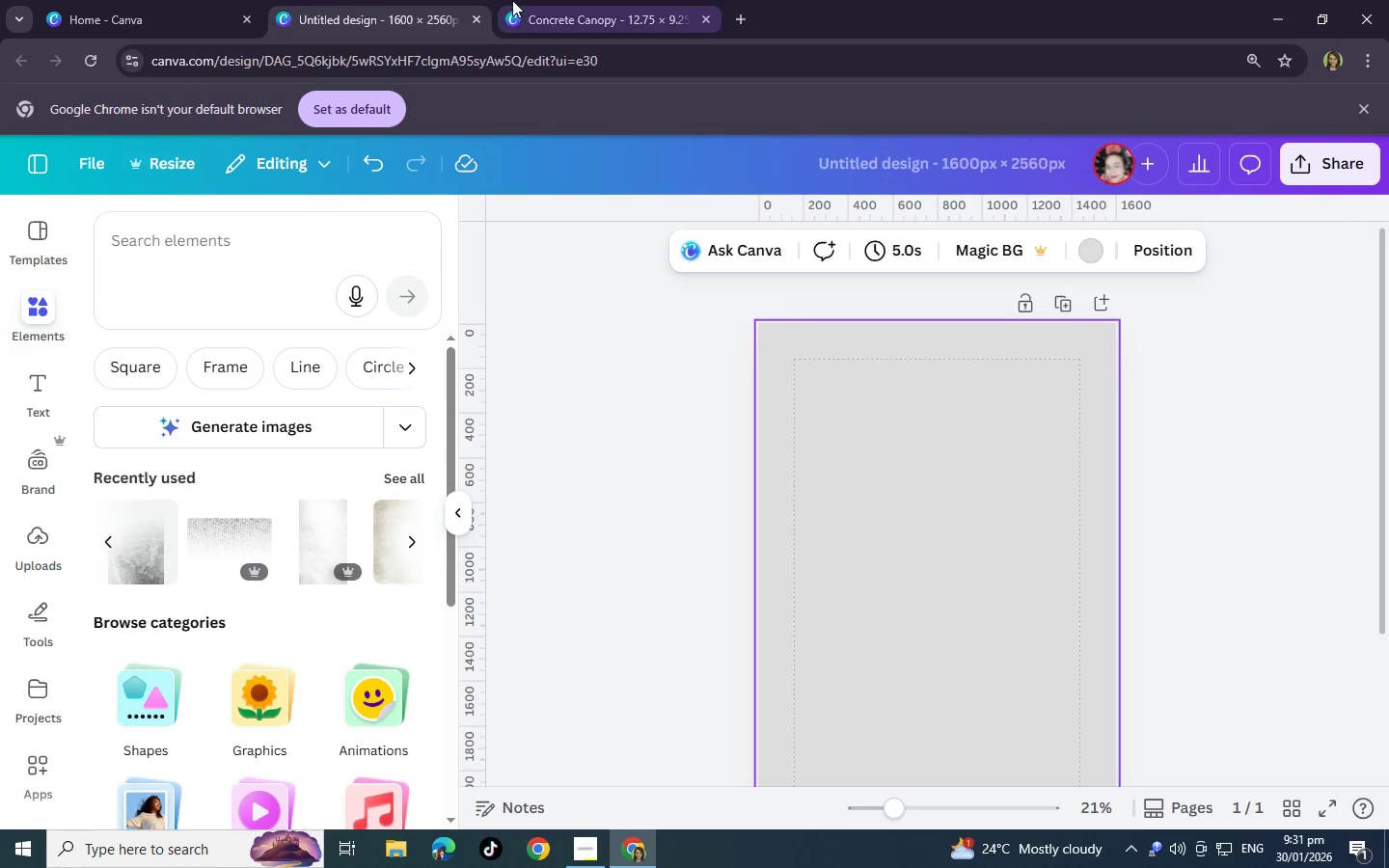 
left_click([519, 0])
 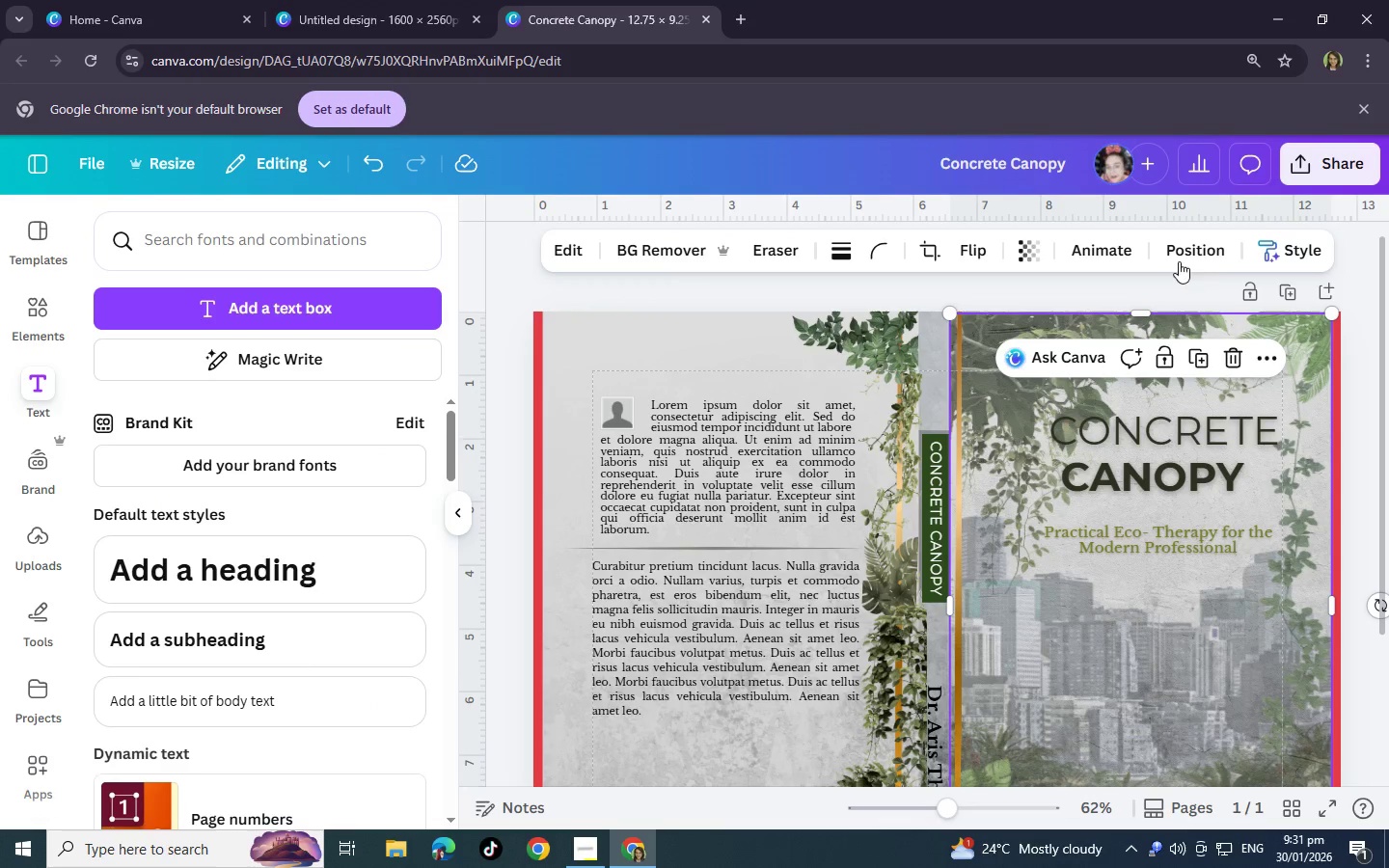 
left_click([1213, 250])
 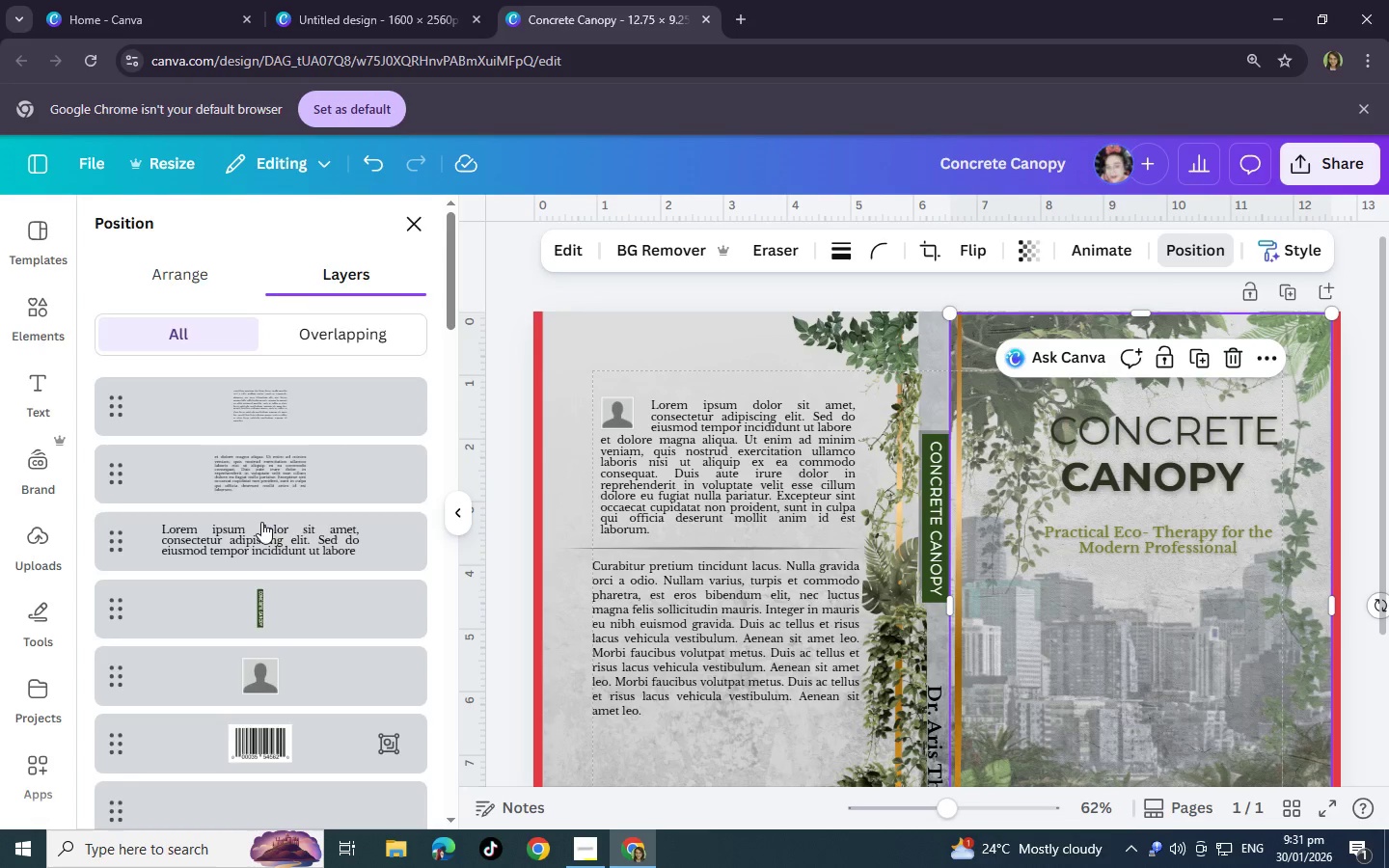 
scroll: coordinate [260, 528], scroll_direction: down, amount: 6.0
 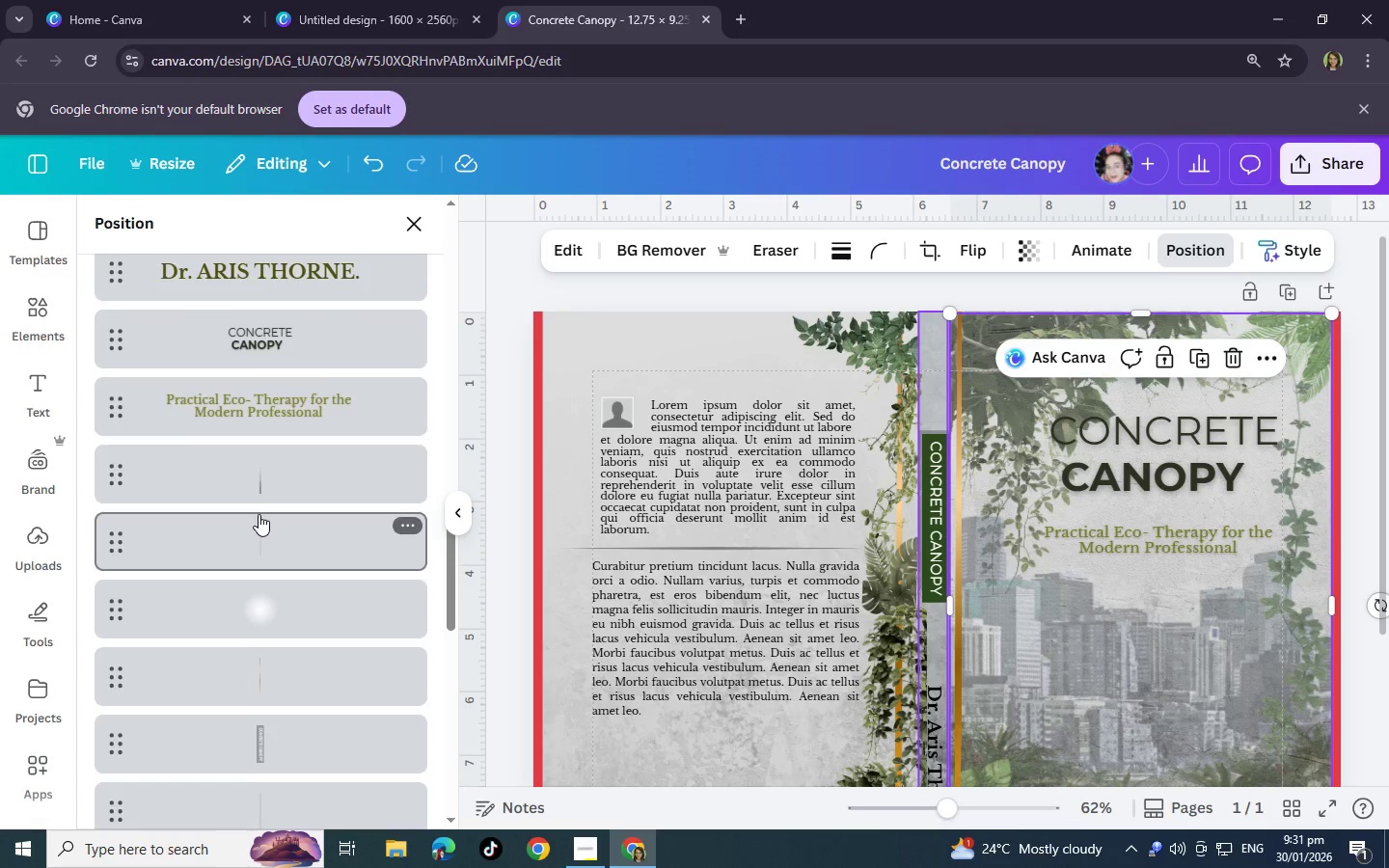 
scroll: coordinate [256, 510], scroll_direction: up, amount: 3.0
 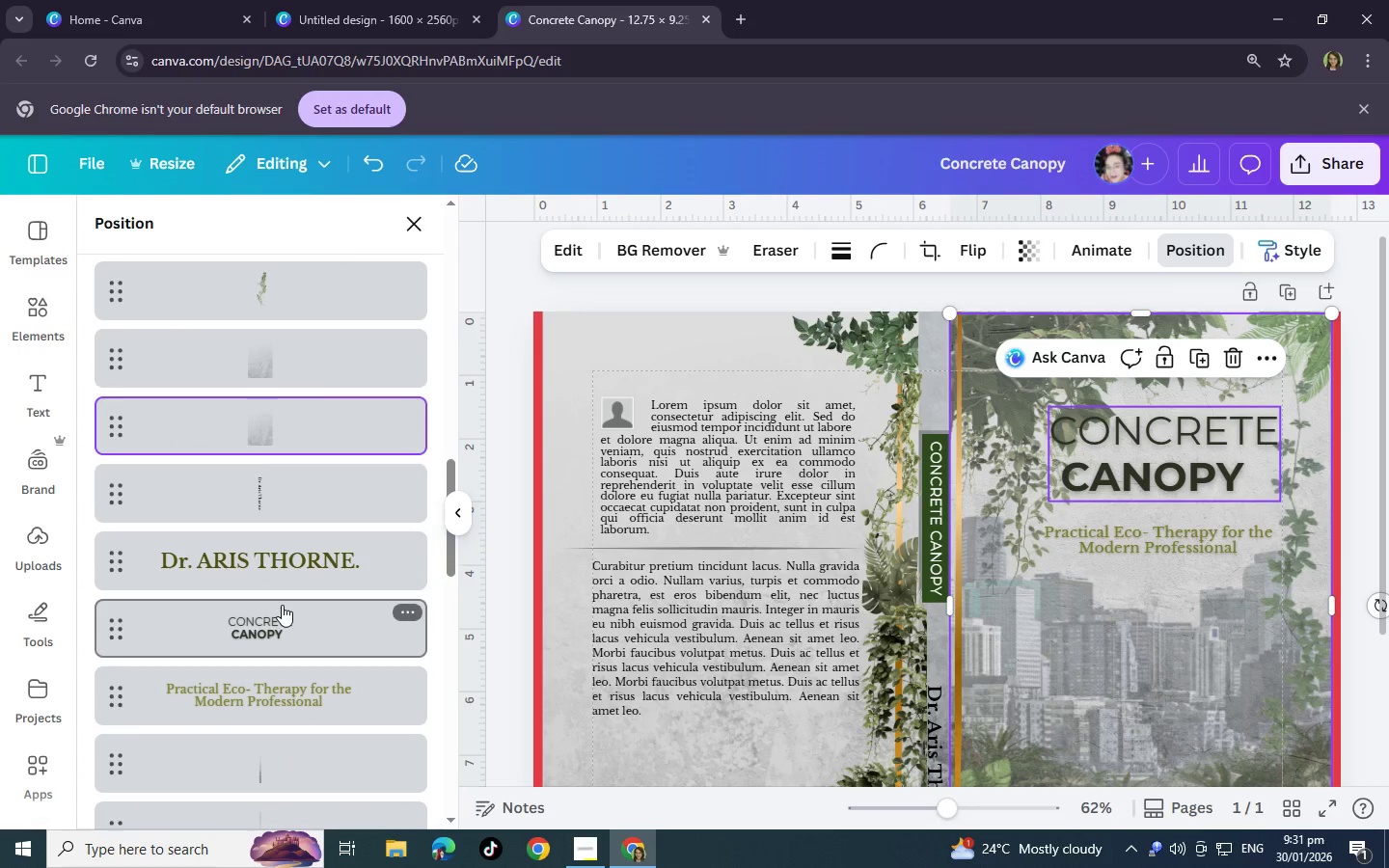 
left_click([282, 605])
 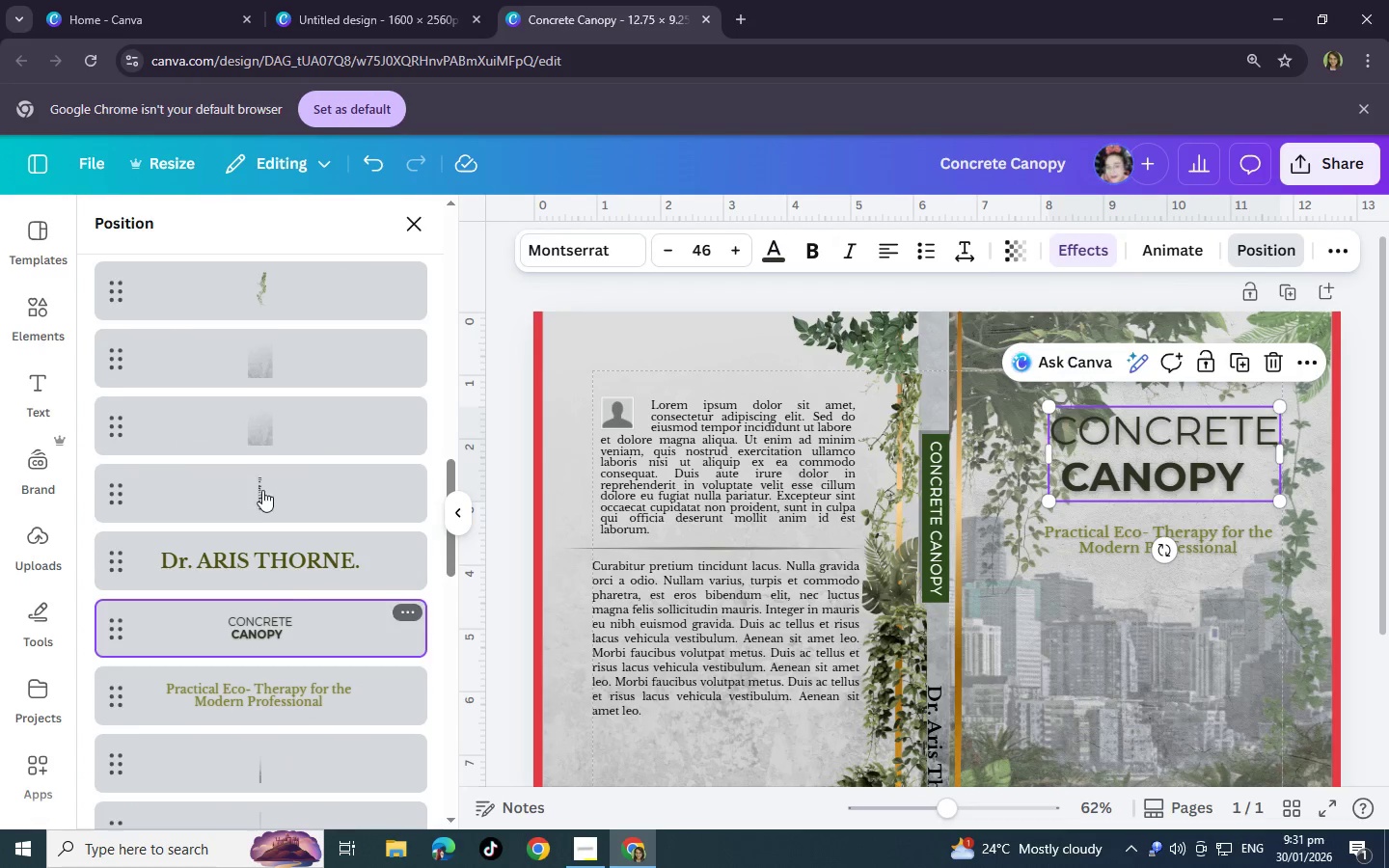 
key(Control+C)
 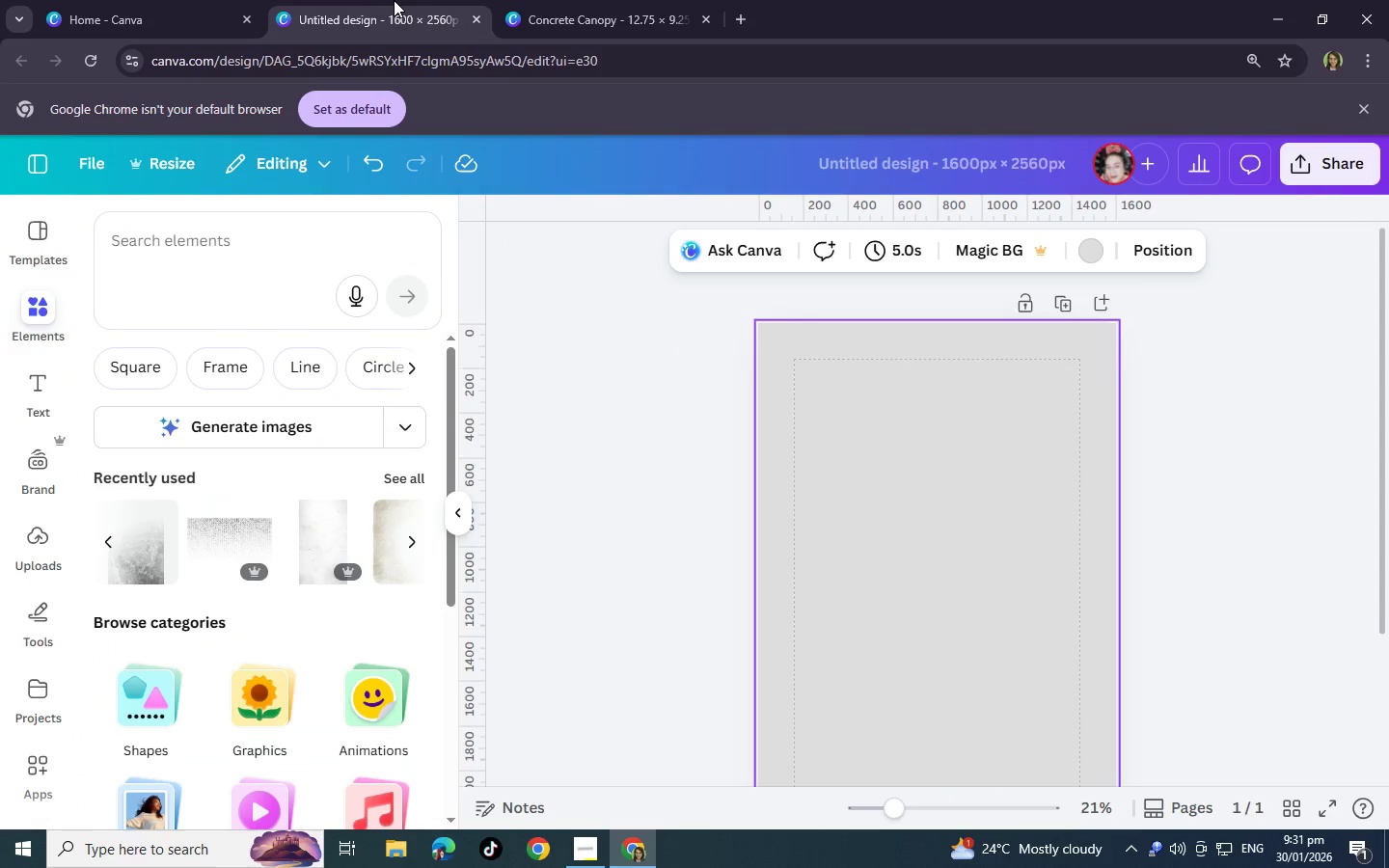 
left_click([394, 0])
 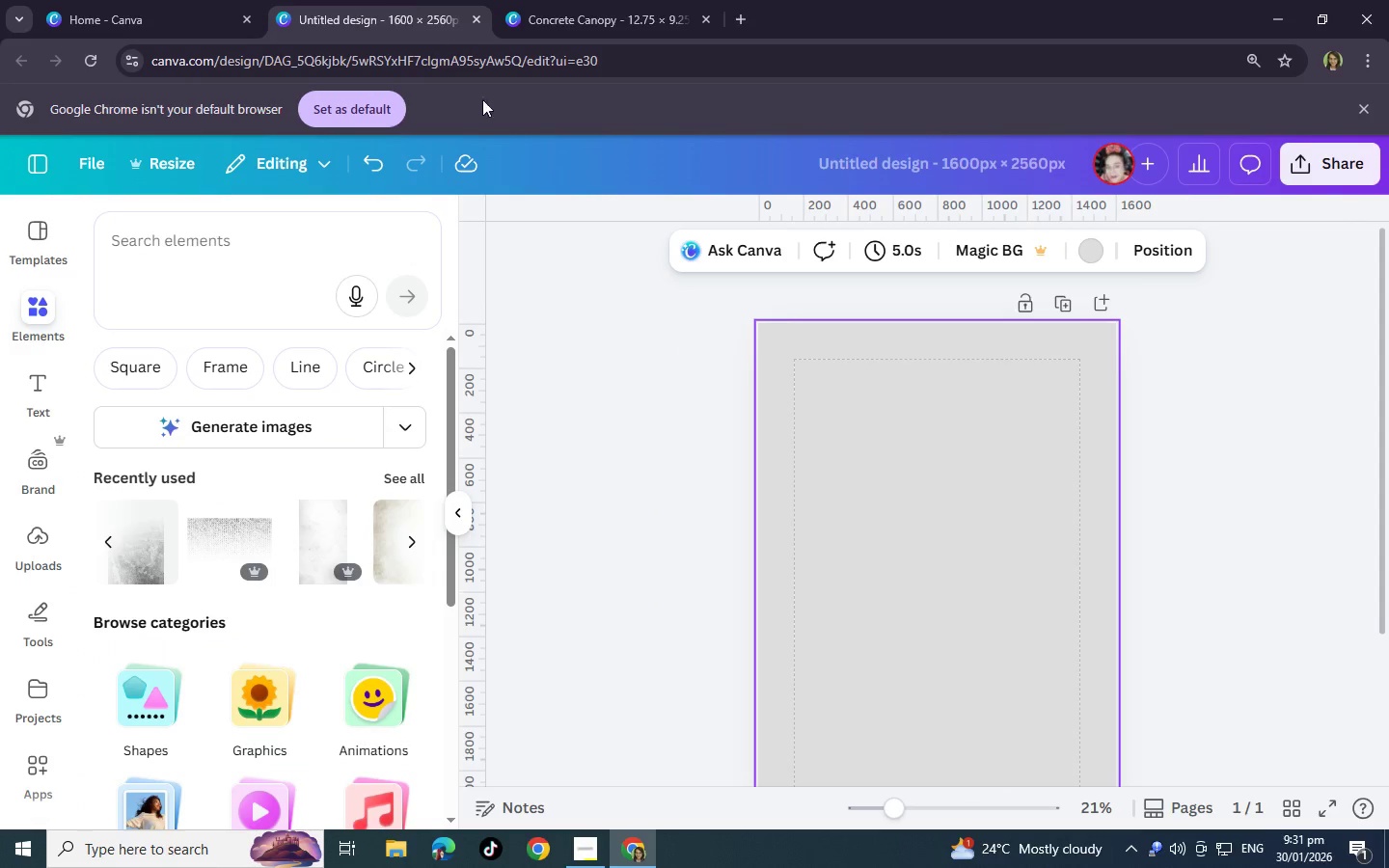 
key(Control+V)
 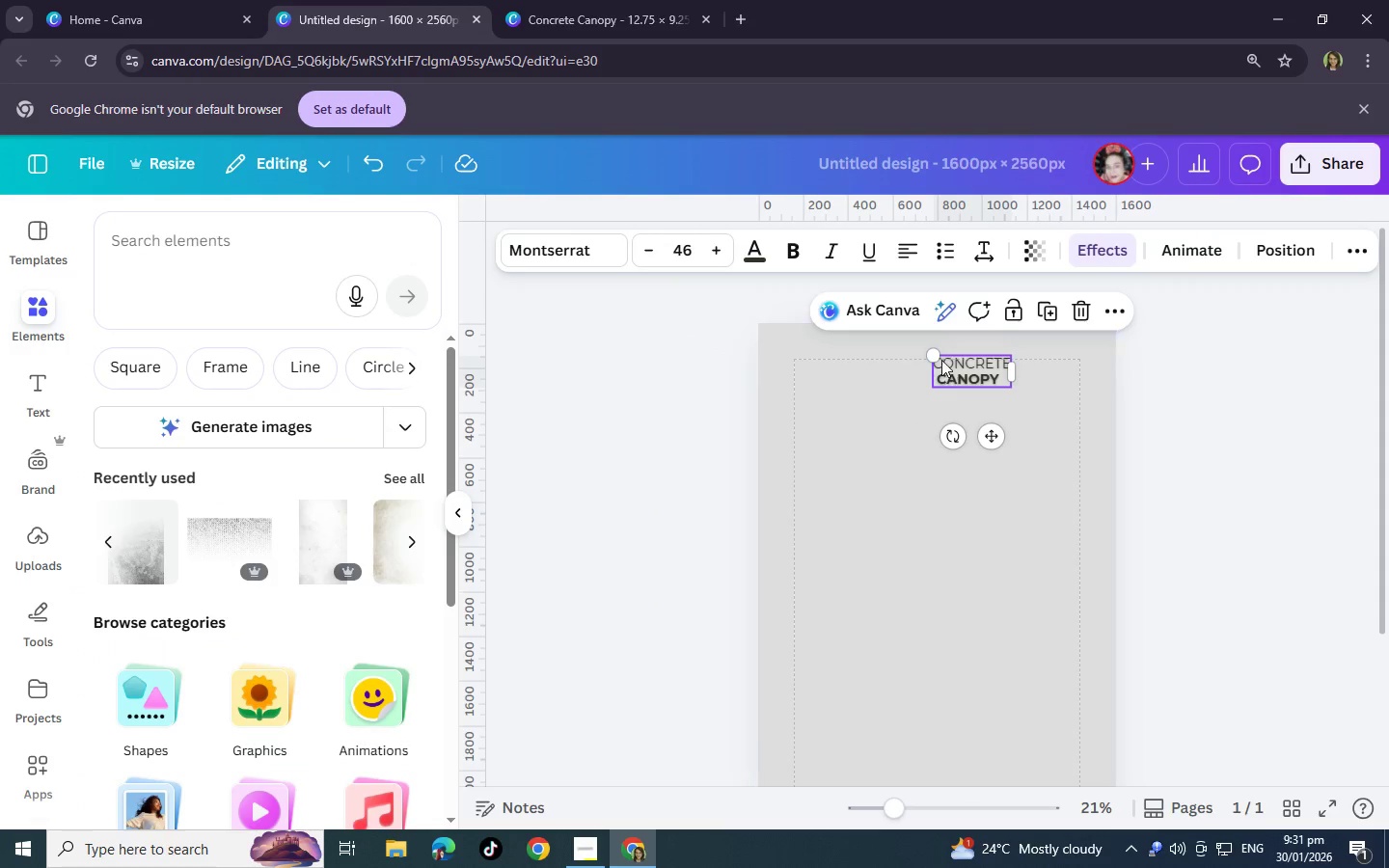 
left_click_drag(start_coordinate=[936, 351], to_coordinate=[794, 320])
 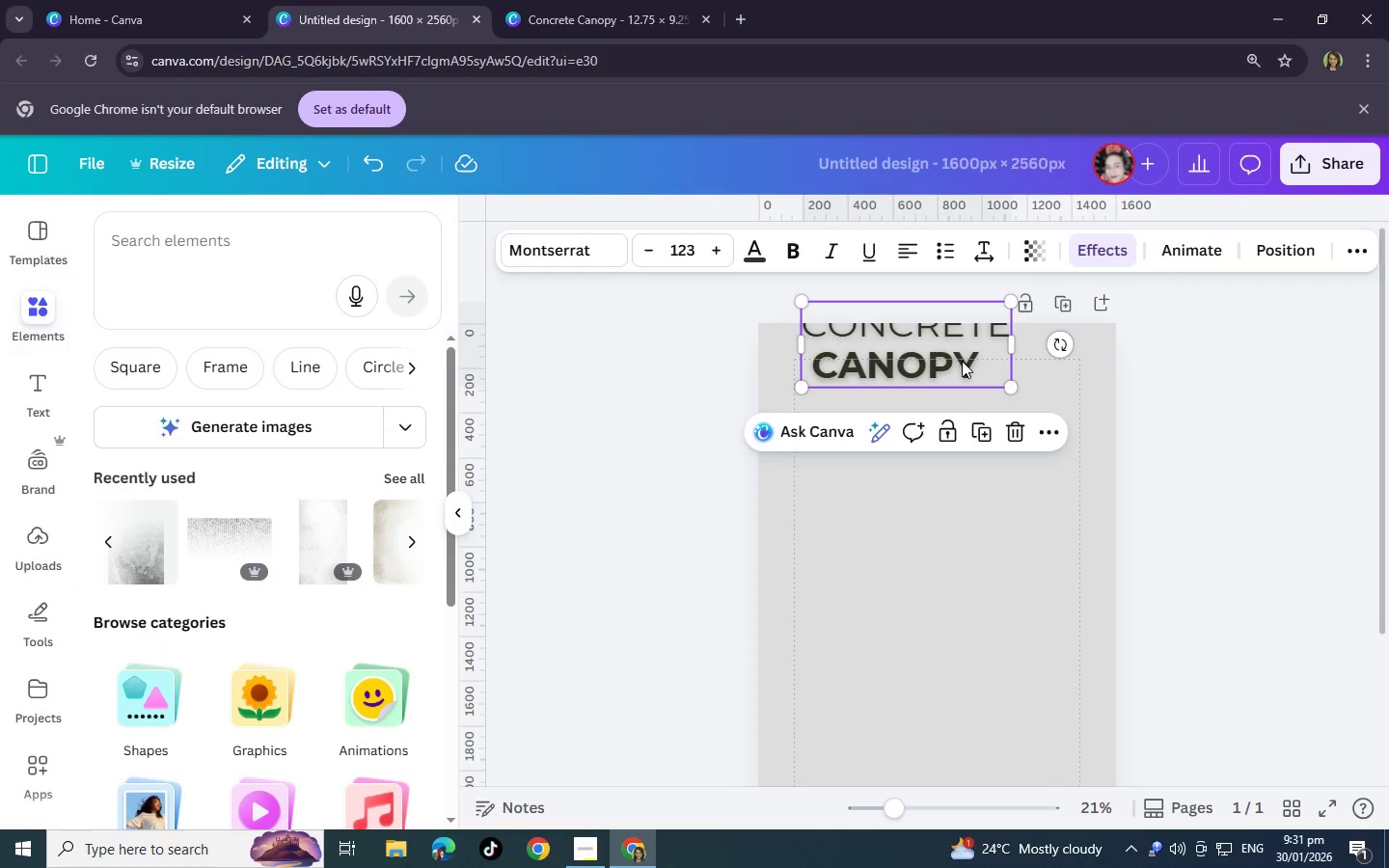 
left_click_drag(start_coordinate=[962, 360], to_coordinate=[992, 485])
 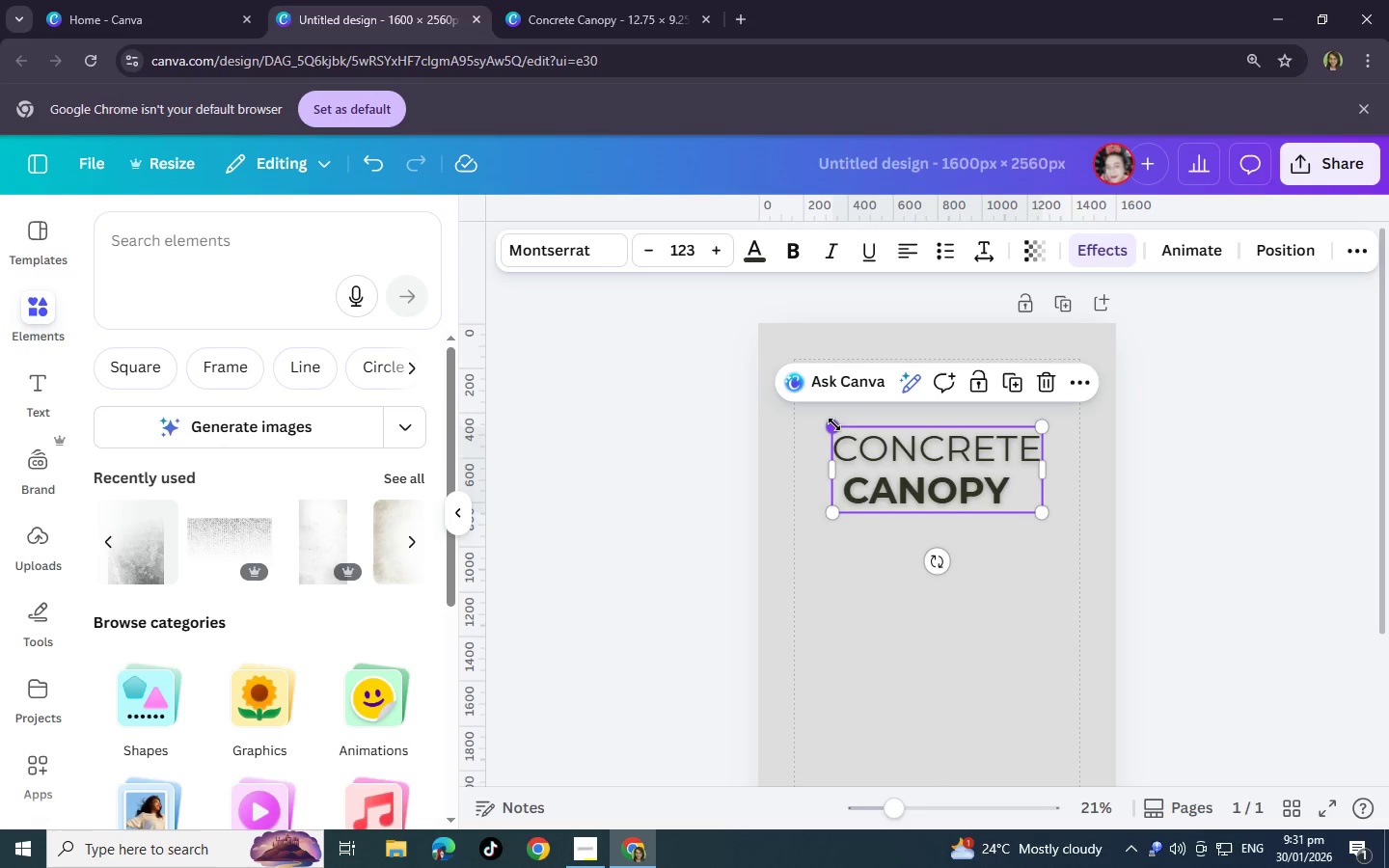 
left_click_drag(start_coordinate=[834, 424], to_coordinate=[795, 413])
 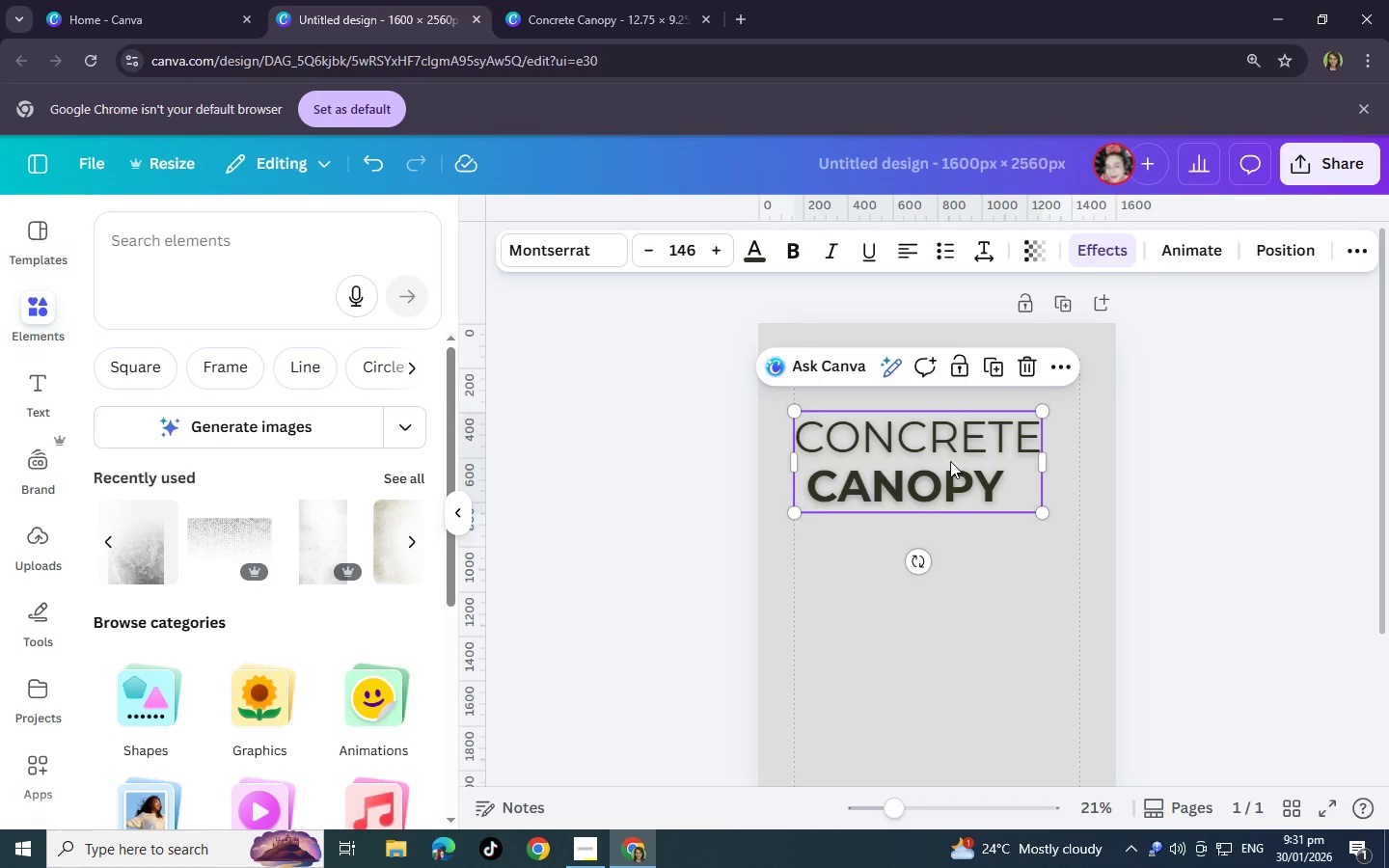 
left_click_drag(start_coordinate=[948, 461], to_coordinate=[954, 461])
 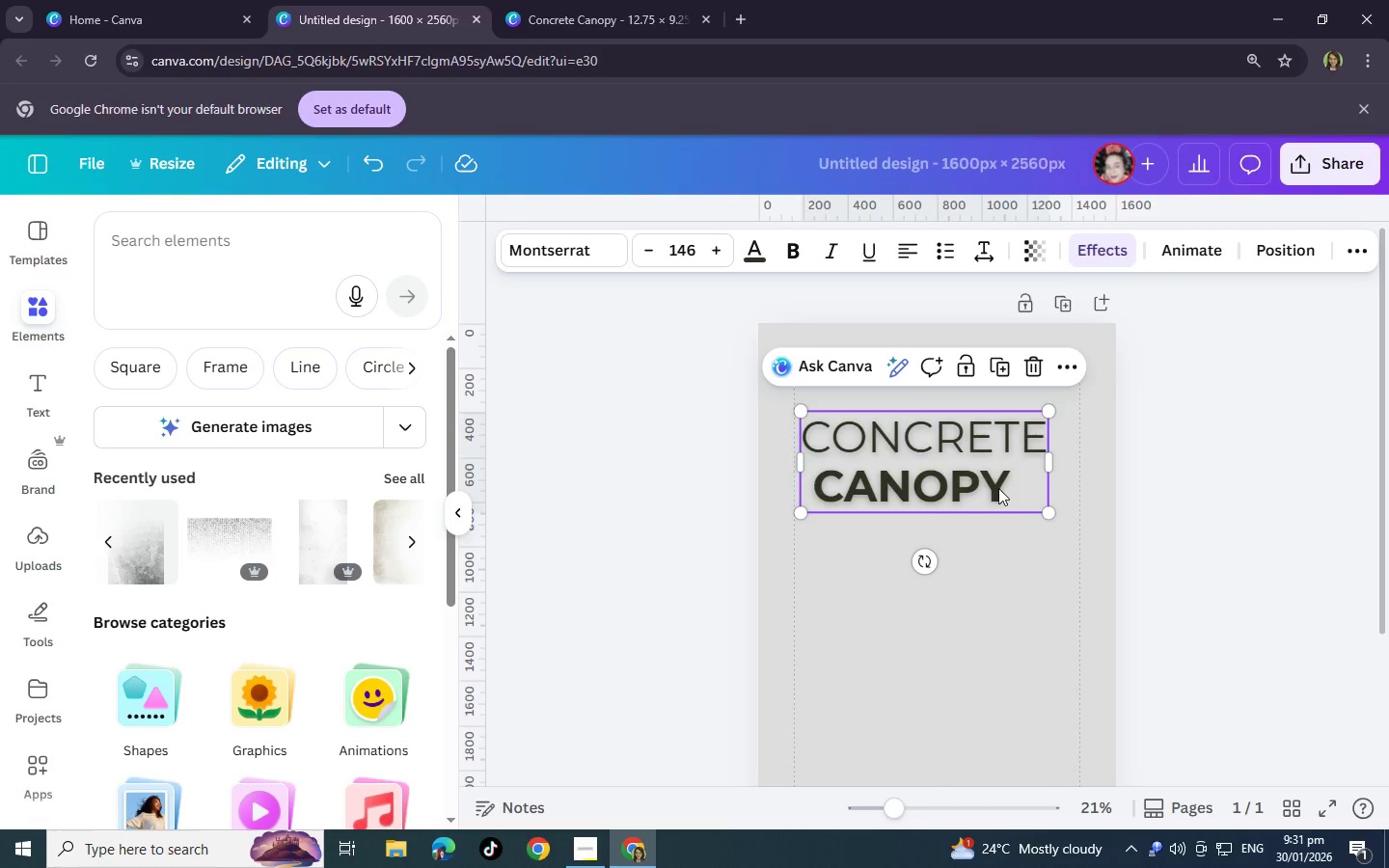 
double_click([998, 488])
 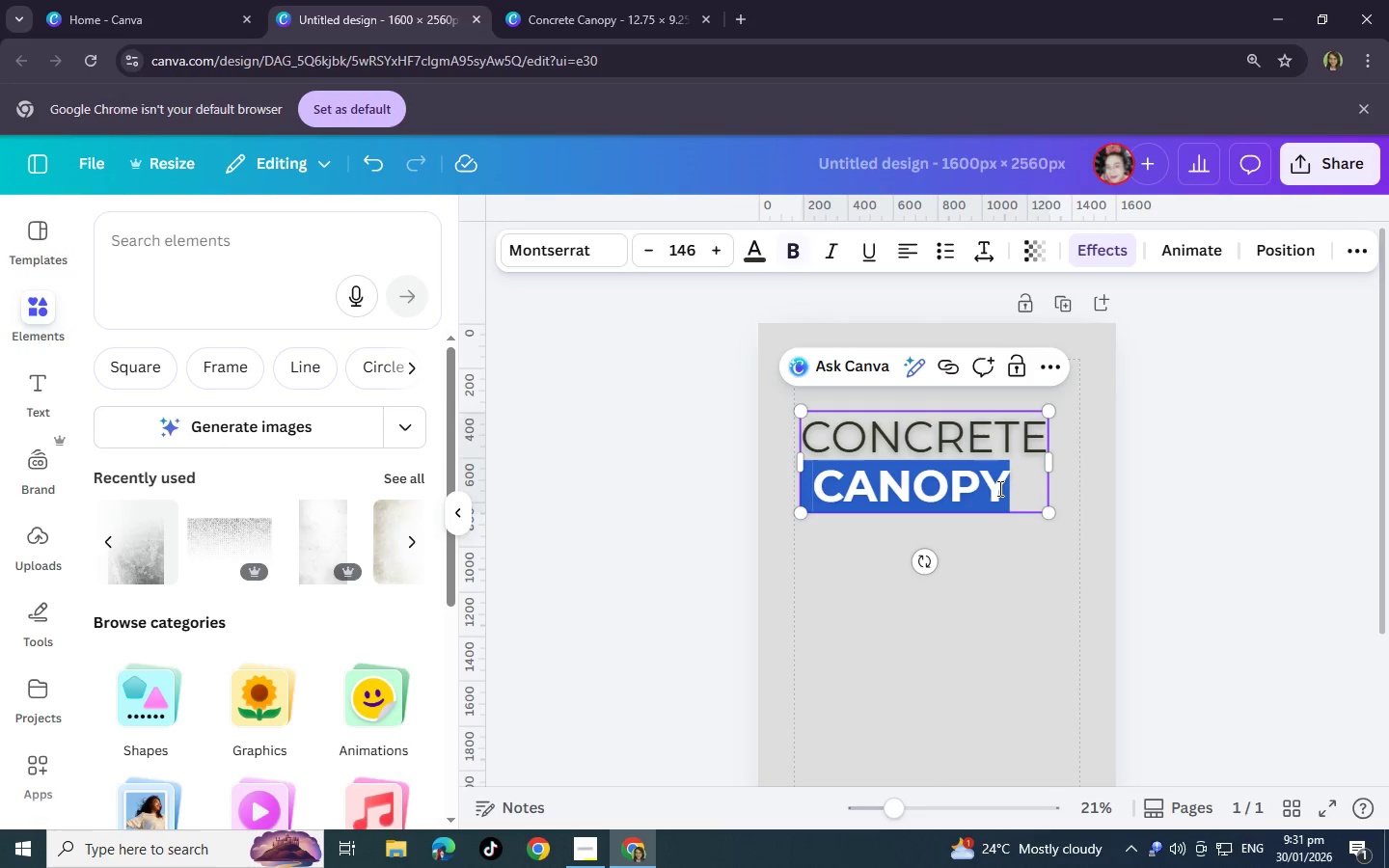 
triple_click([998, 488])
 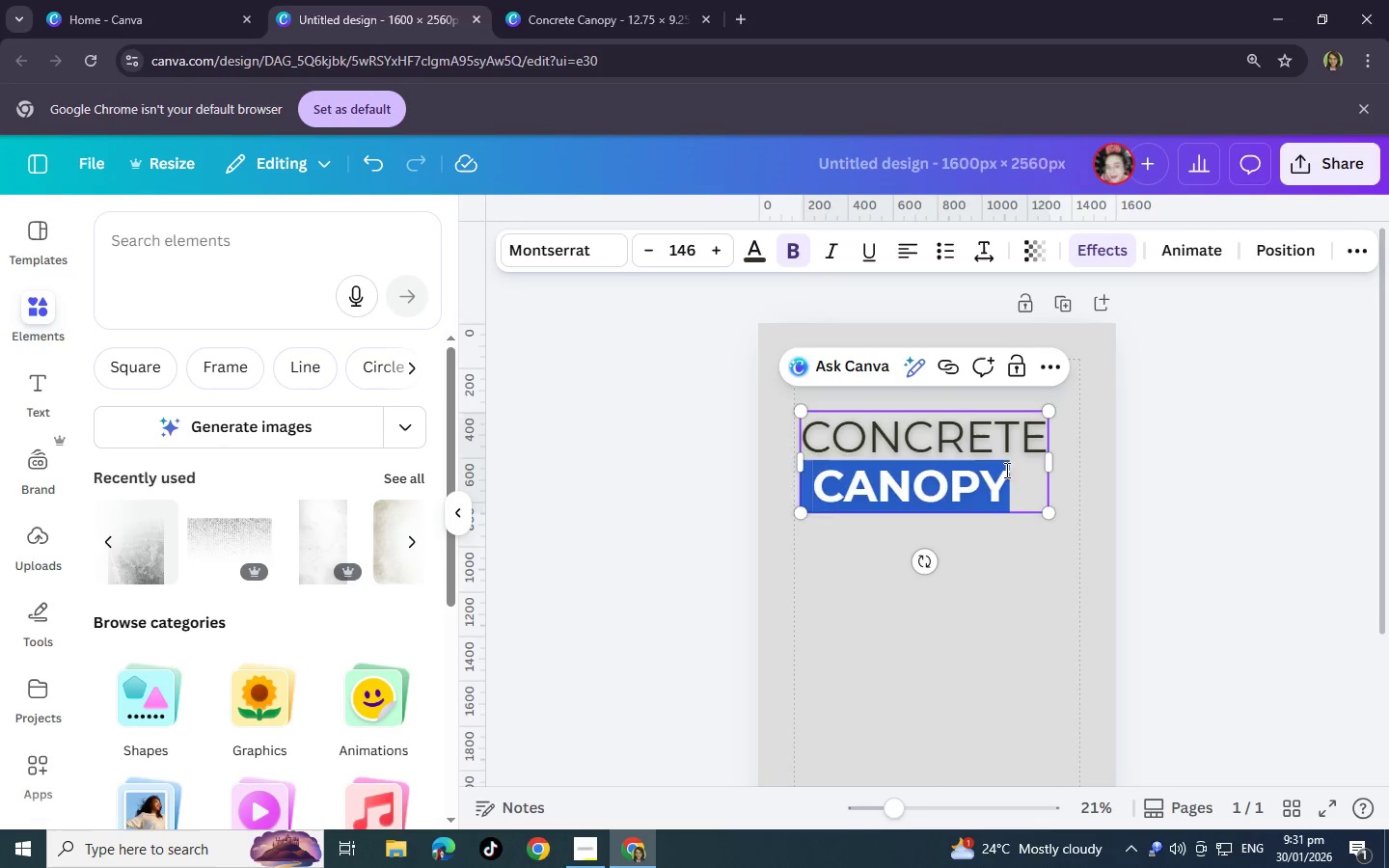 
left_click([1005, 470])
 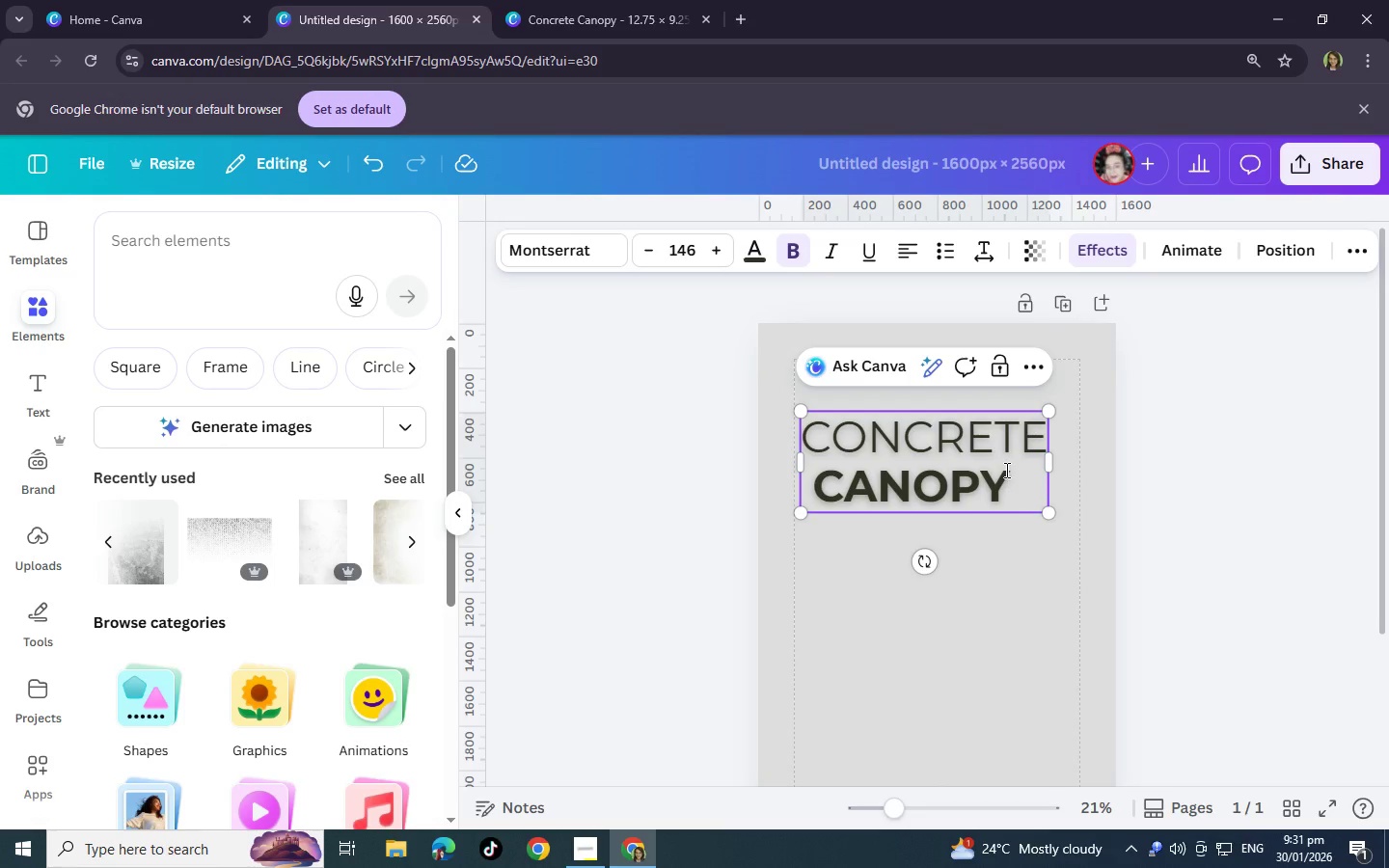 
key(Control+A)
 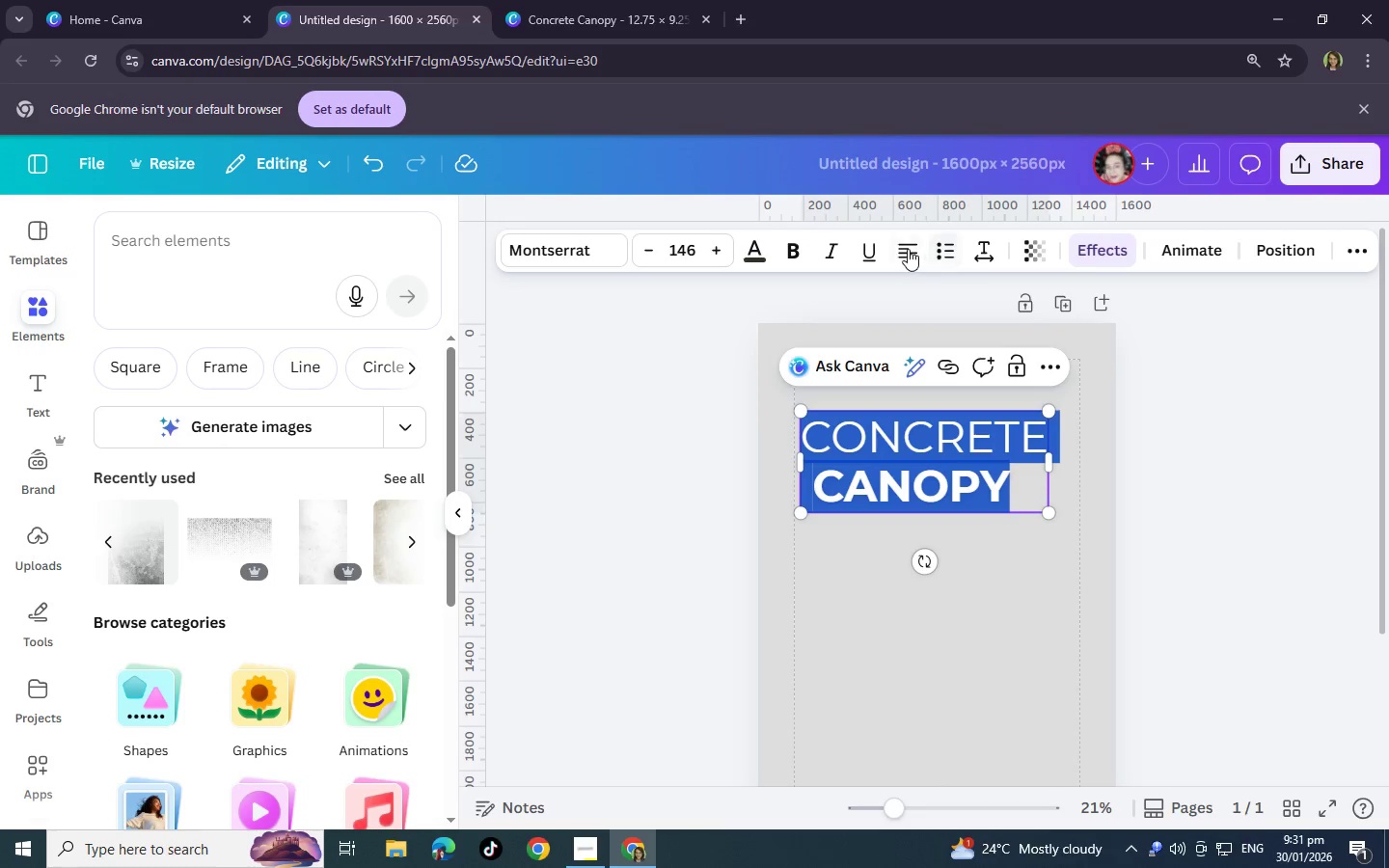 
left_click([907, 249])
 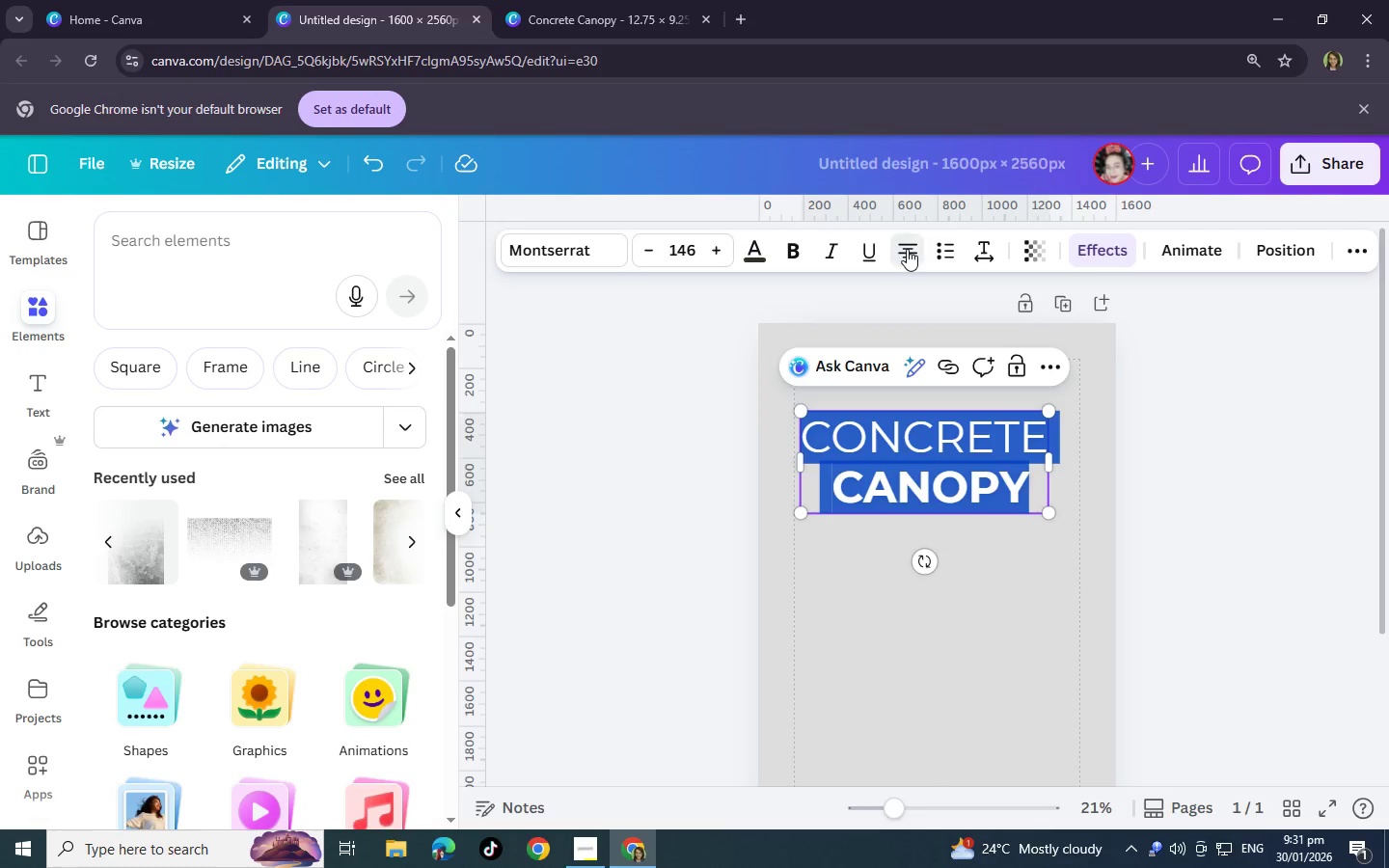 
left_click([907, 249])
 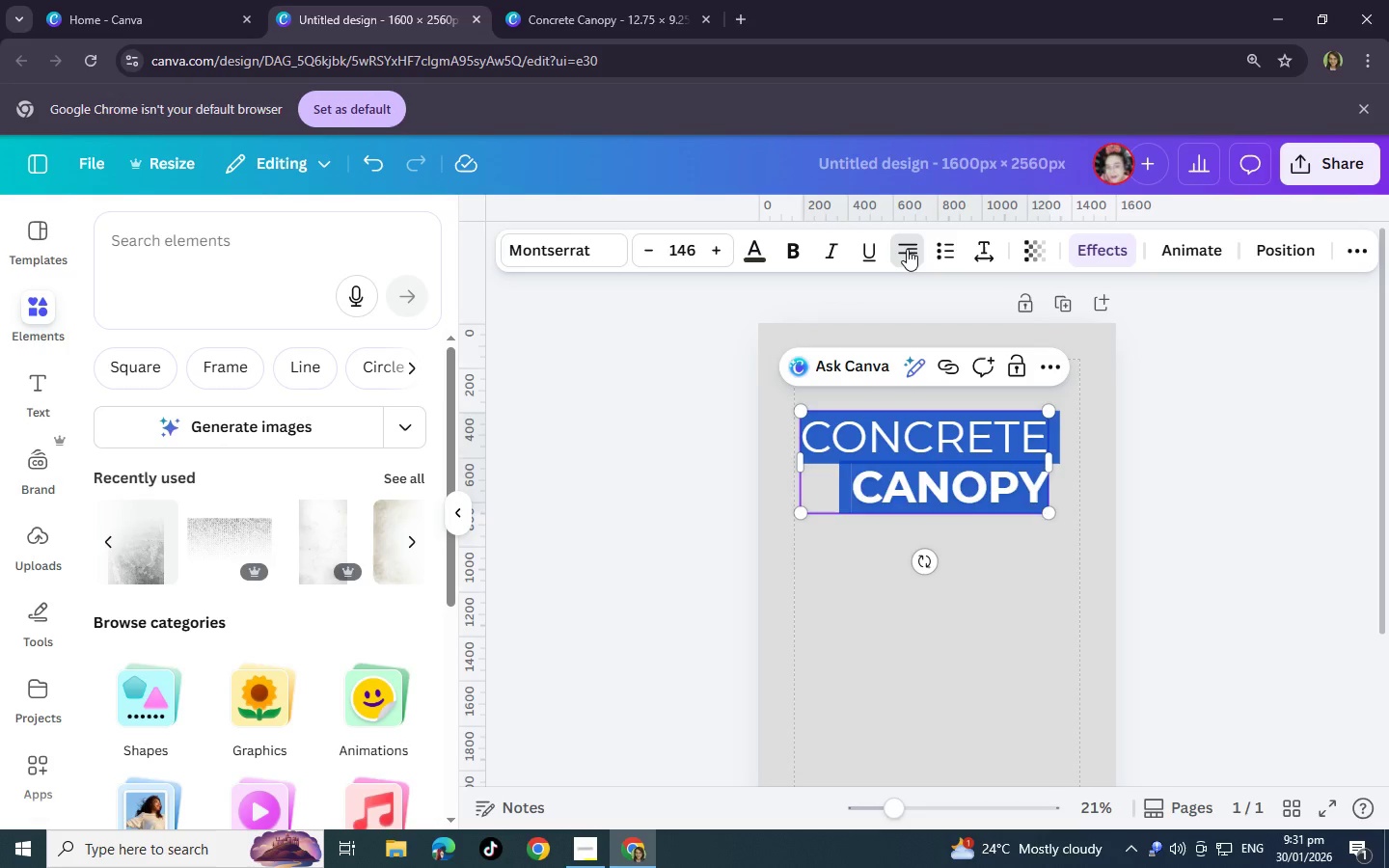 
left_click([907, 249])
 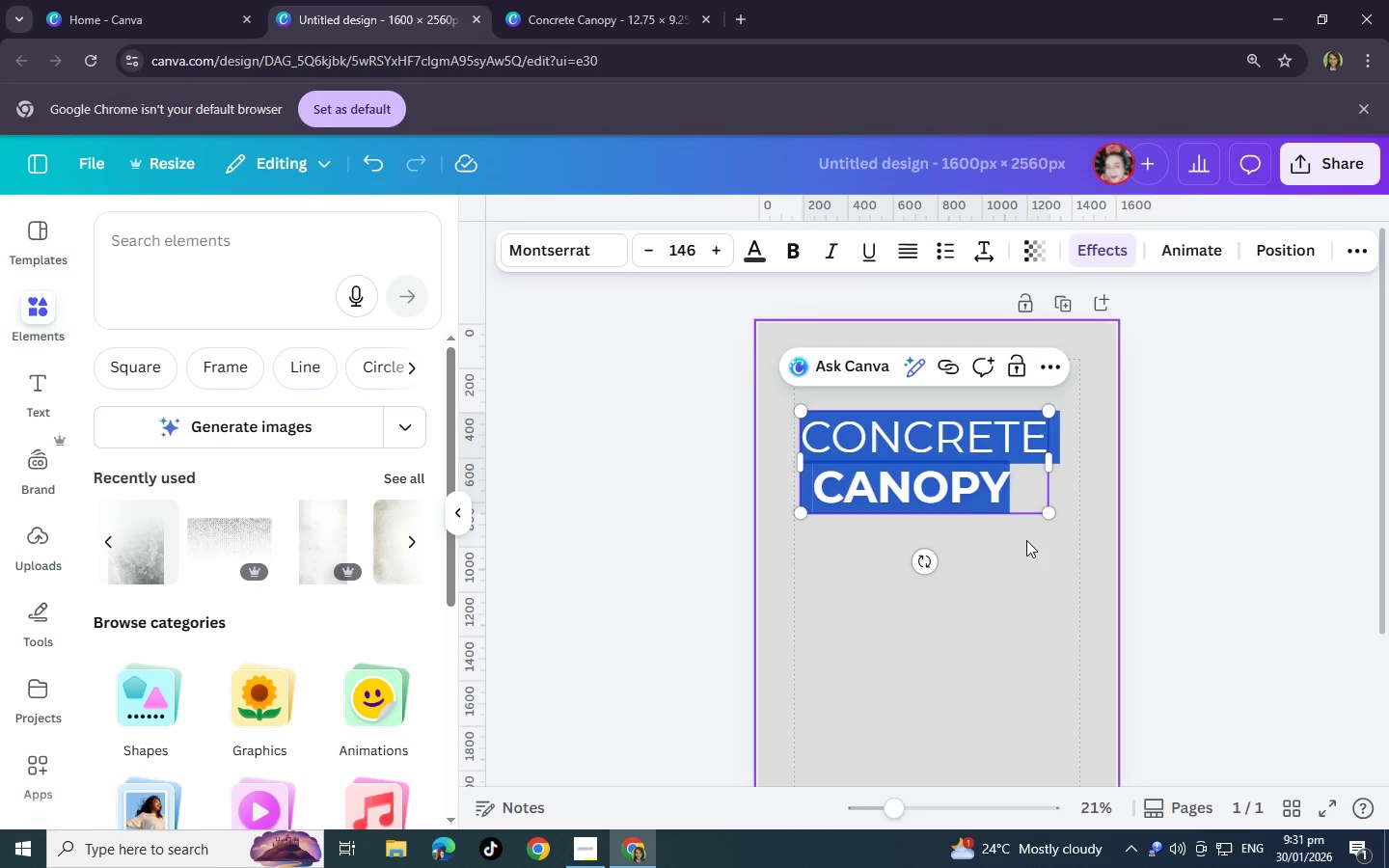 
left_click([1023, 540])
 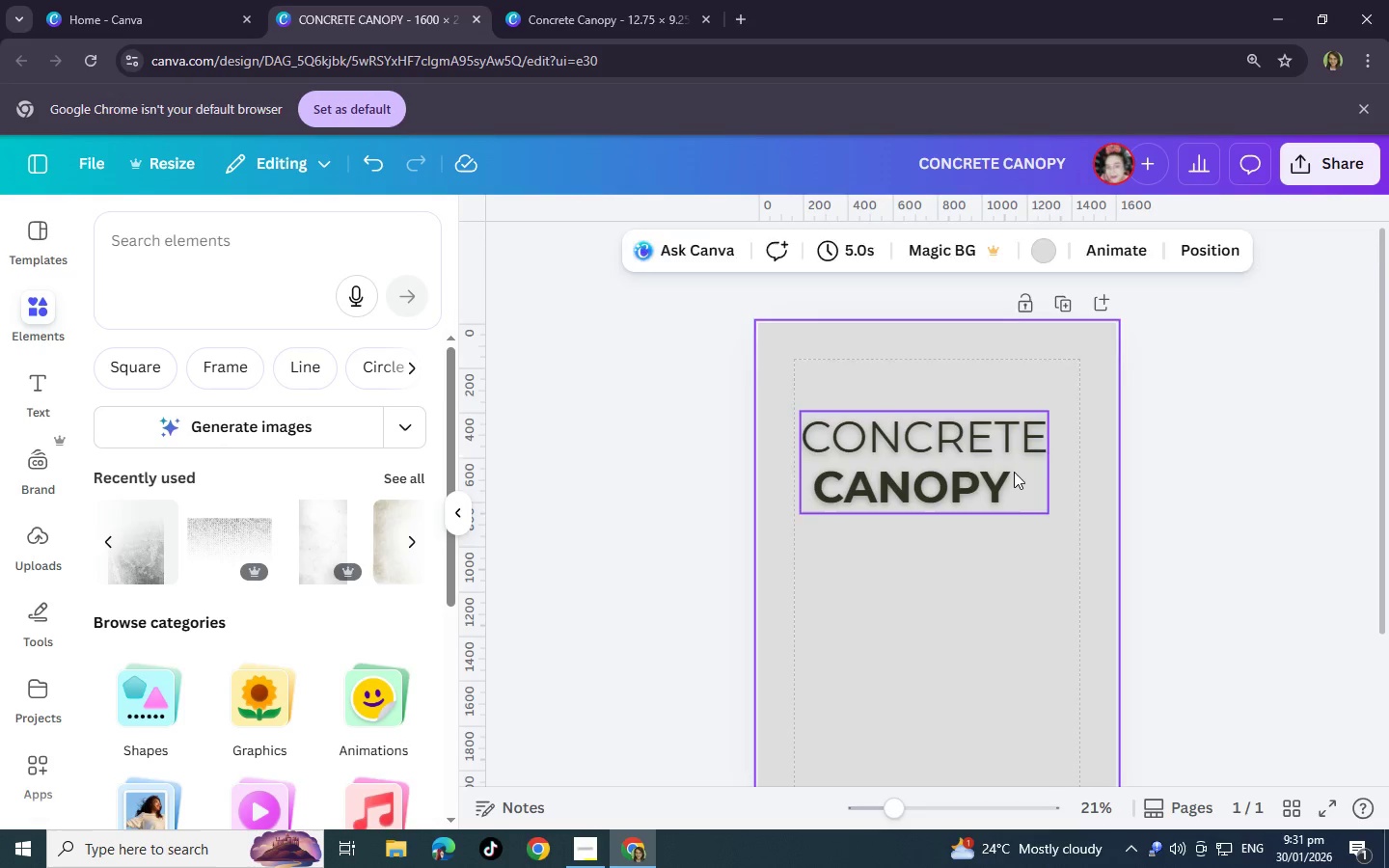 
double_click([1014, 472])
 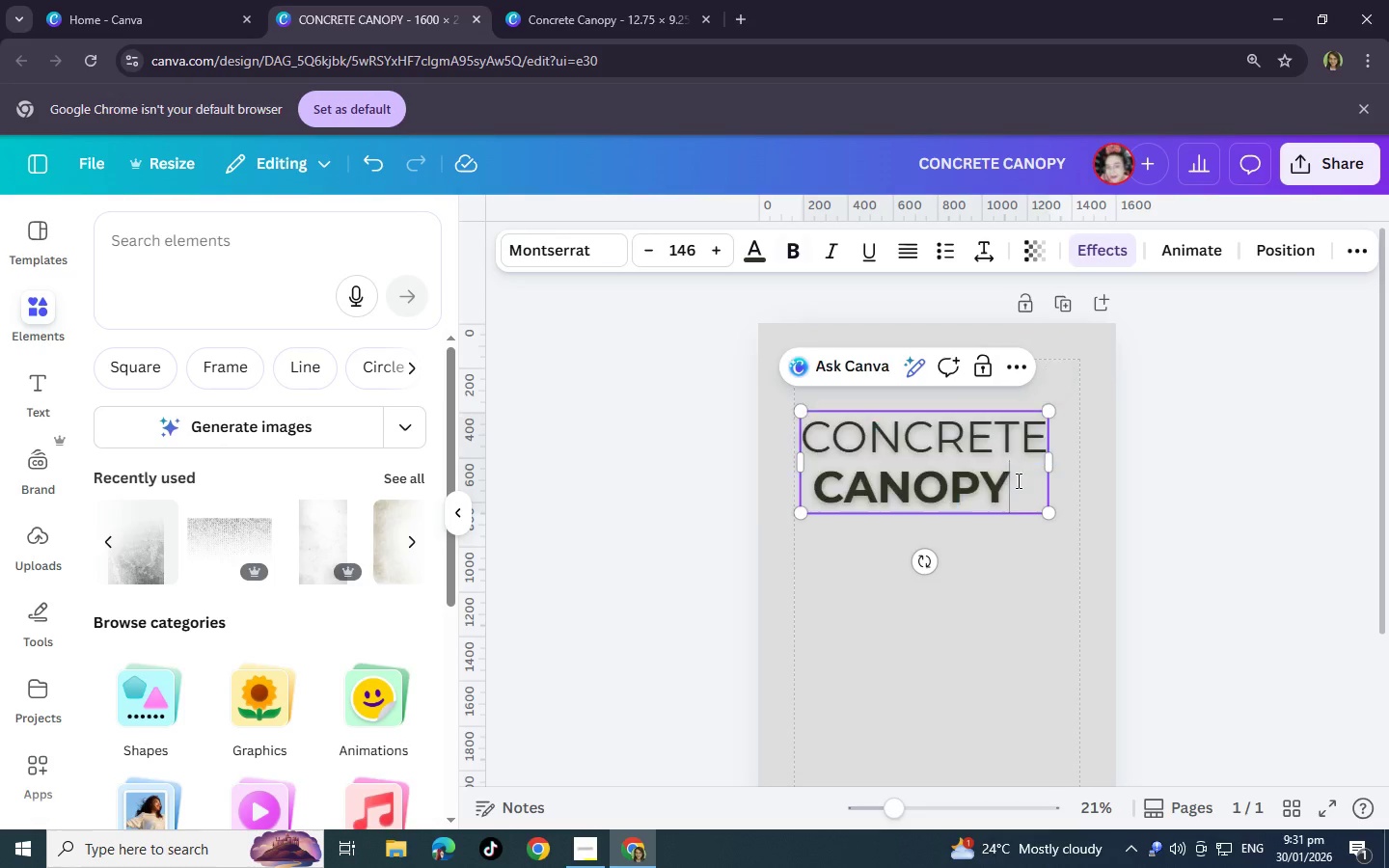 
left_click([1017, 480])
 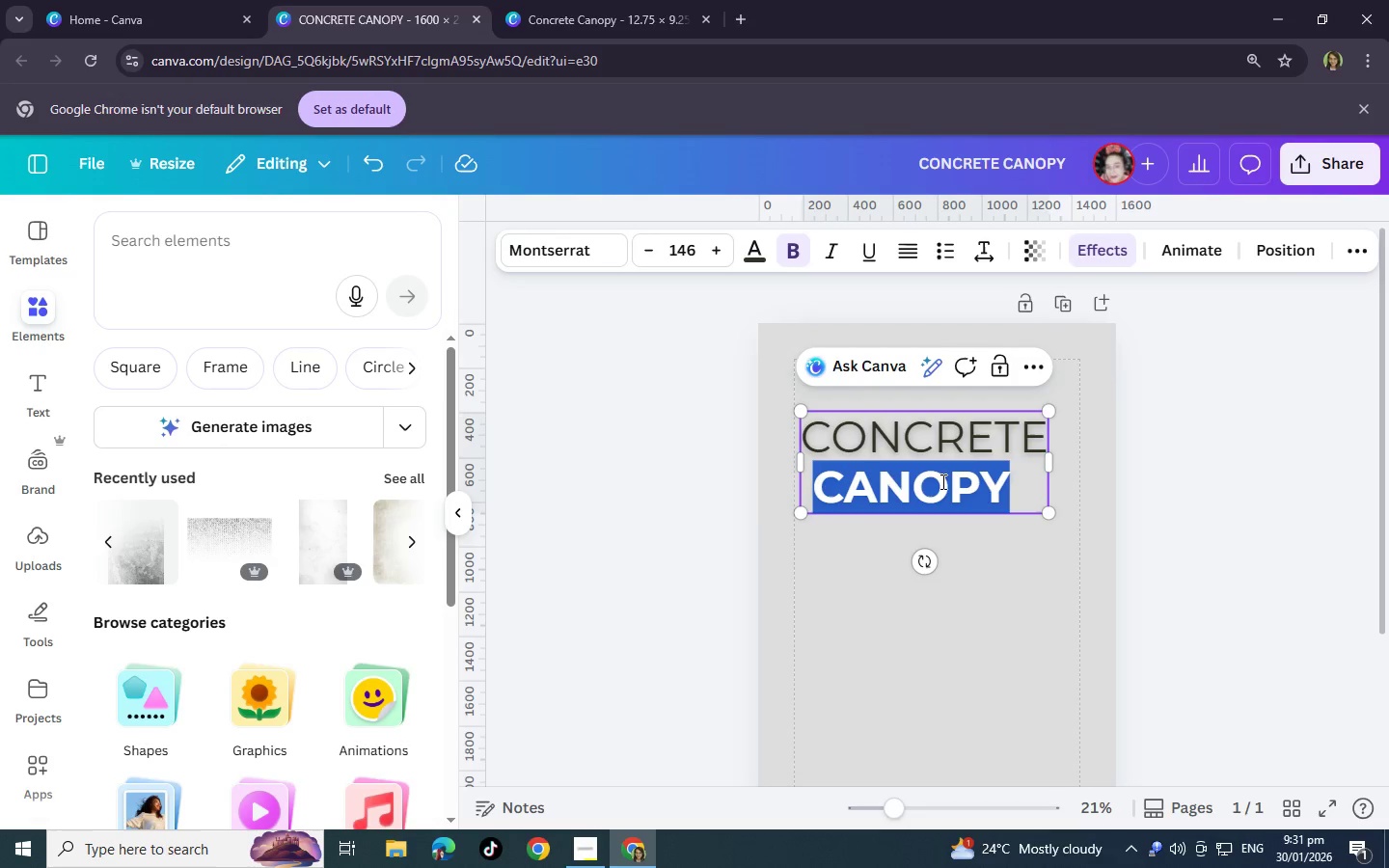 
left_click_drag(start_coordinate=[1017, 481], to_coordinate=[777, 482])
 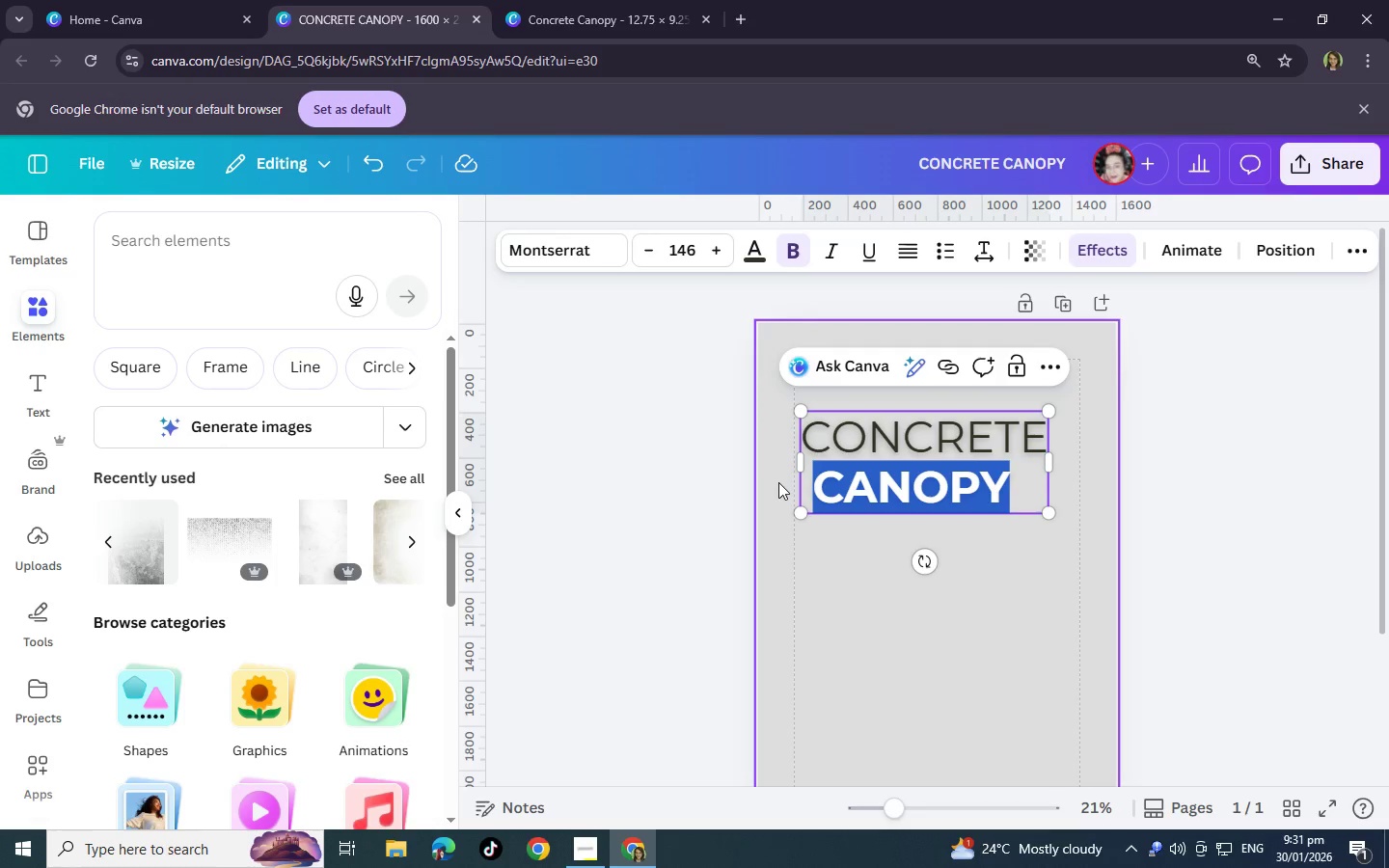 
key(Control+X)
 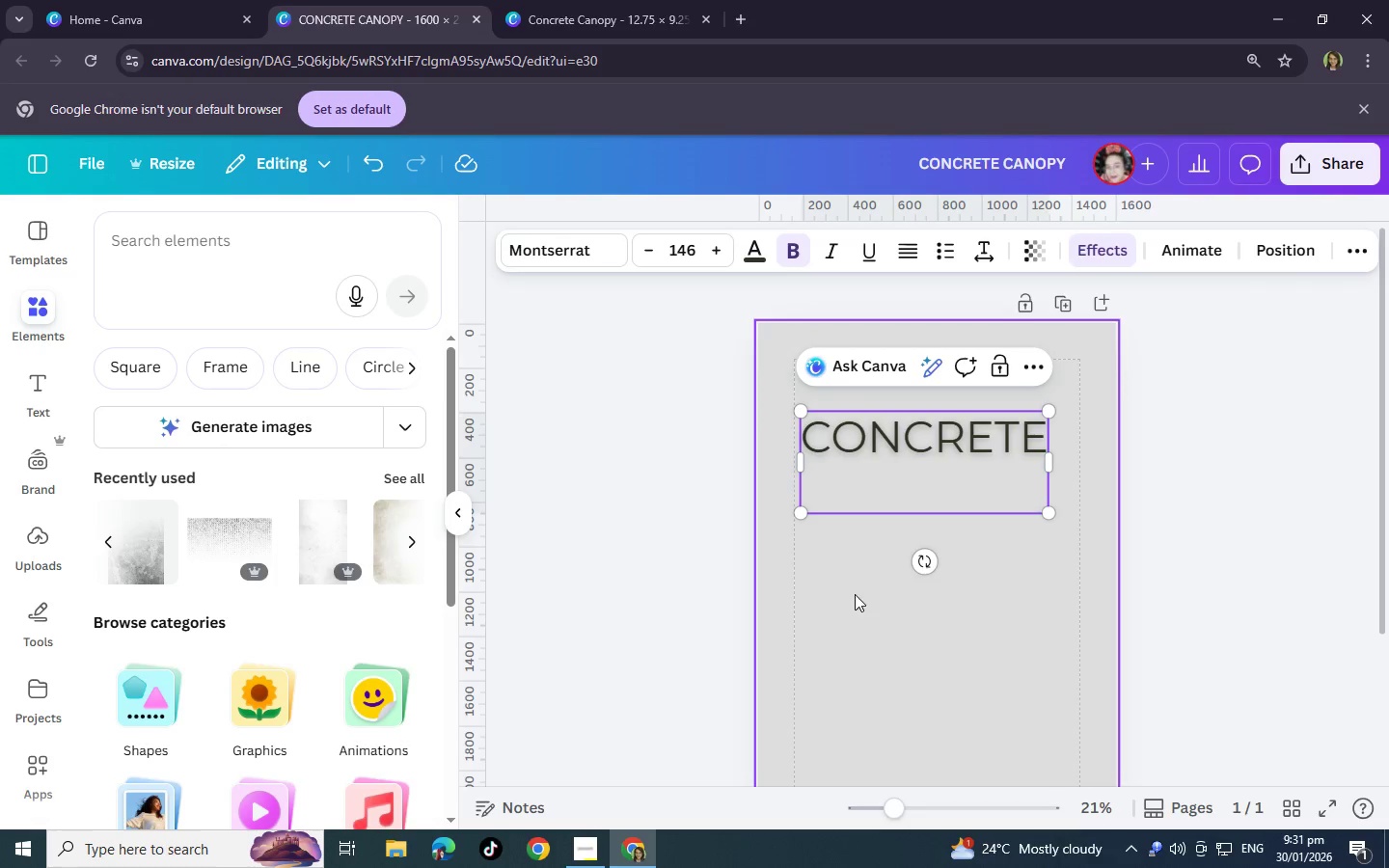 
left_click([851, 595])
 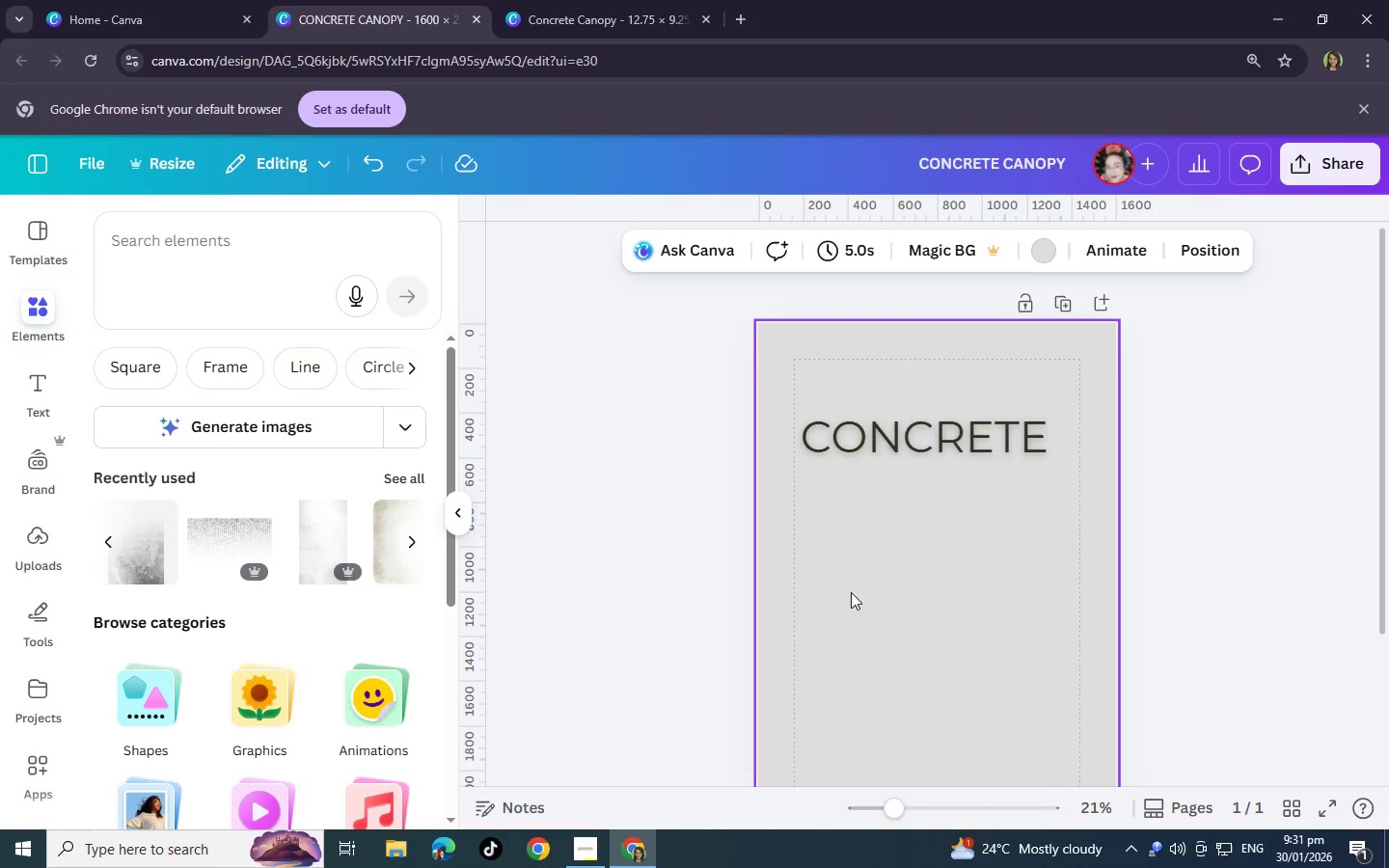 
key(Control+V)
 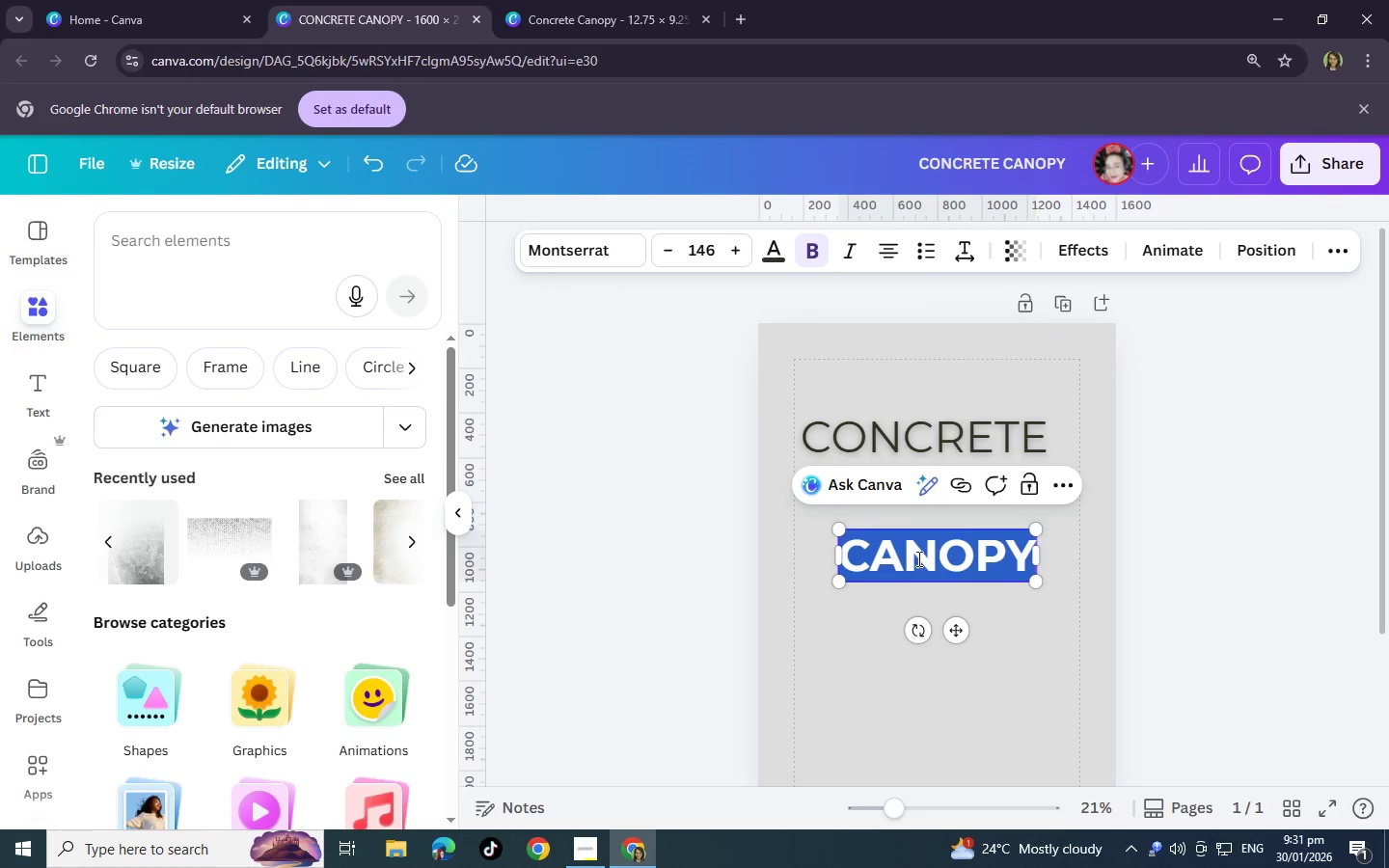 
left_click([968, 538])
 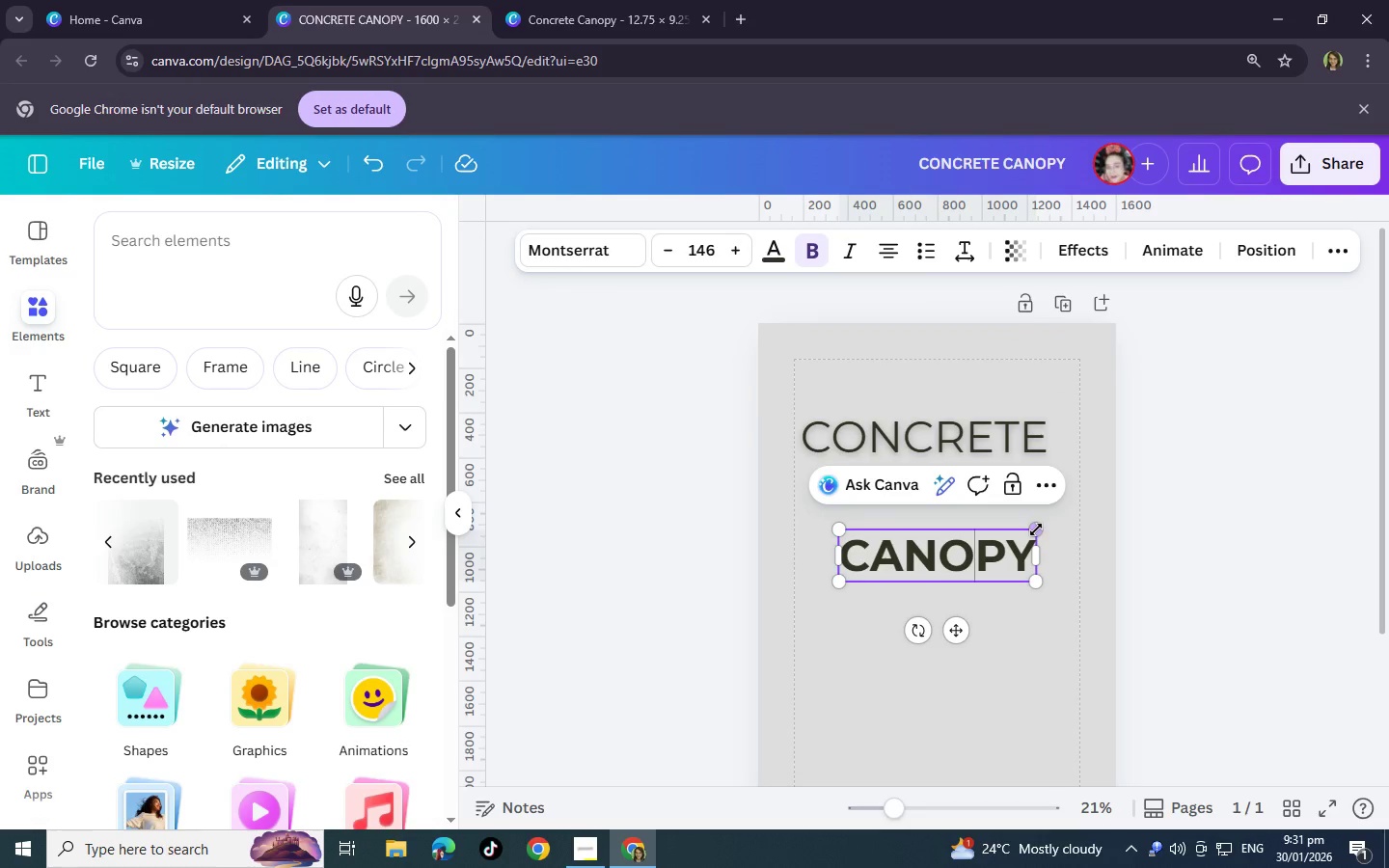 
left_click_drag(start_coordinate=[1036, 529], to_coordinate=[1049, 512])
 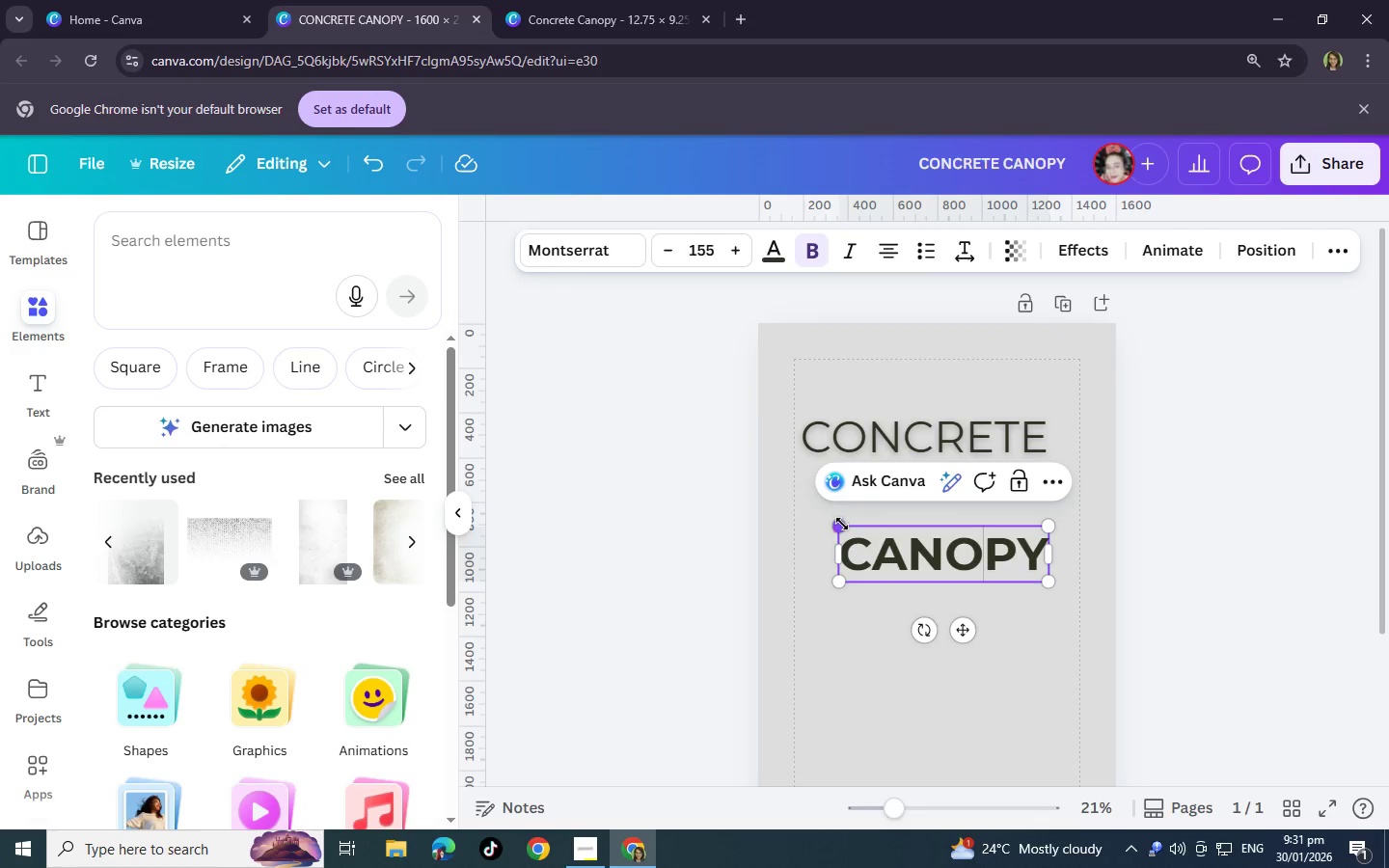 
left_click_drag(start_coordinate=[841, 524], to_coordinate=[804, 517])
 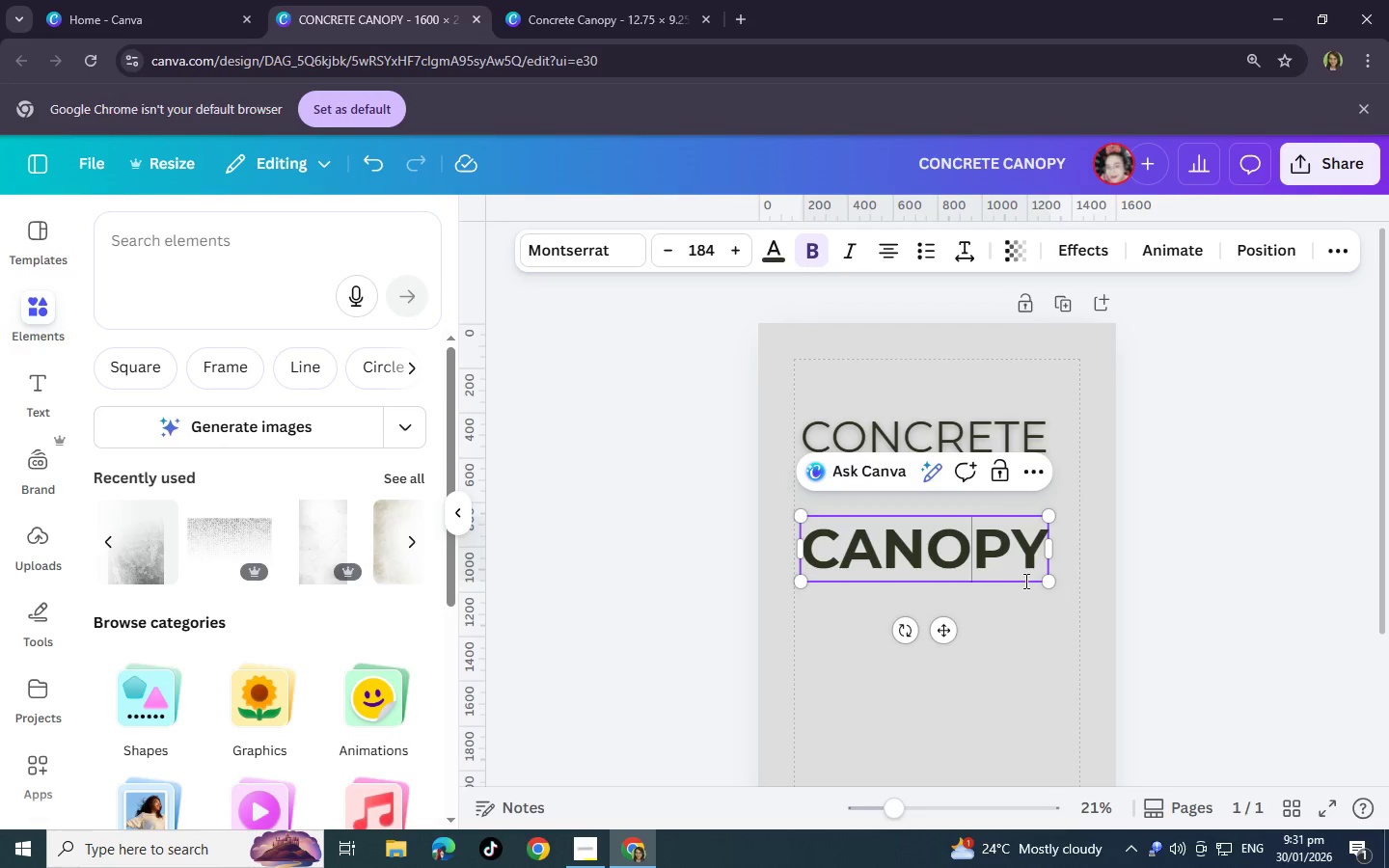 
left_click([1024, 581])
 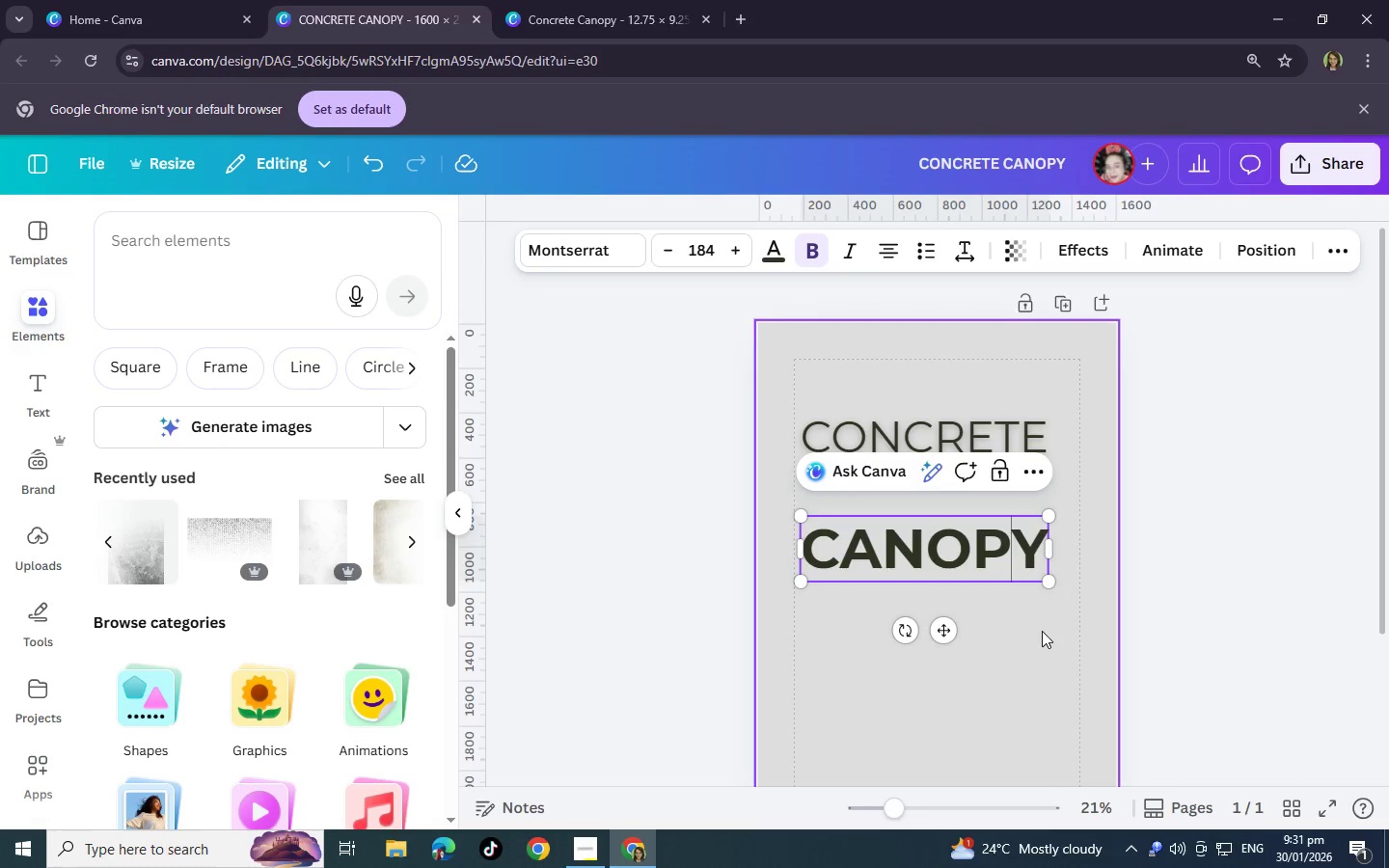 
left_click([1042, 631])
 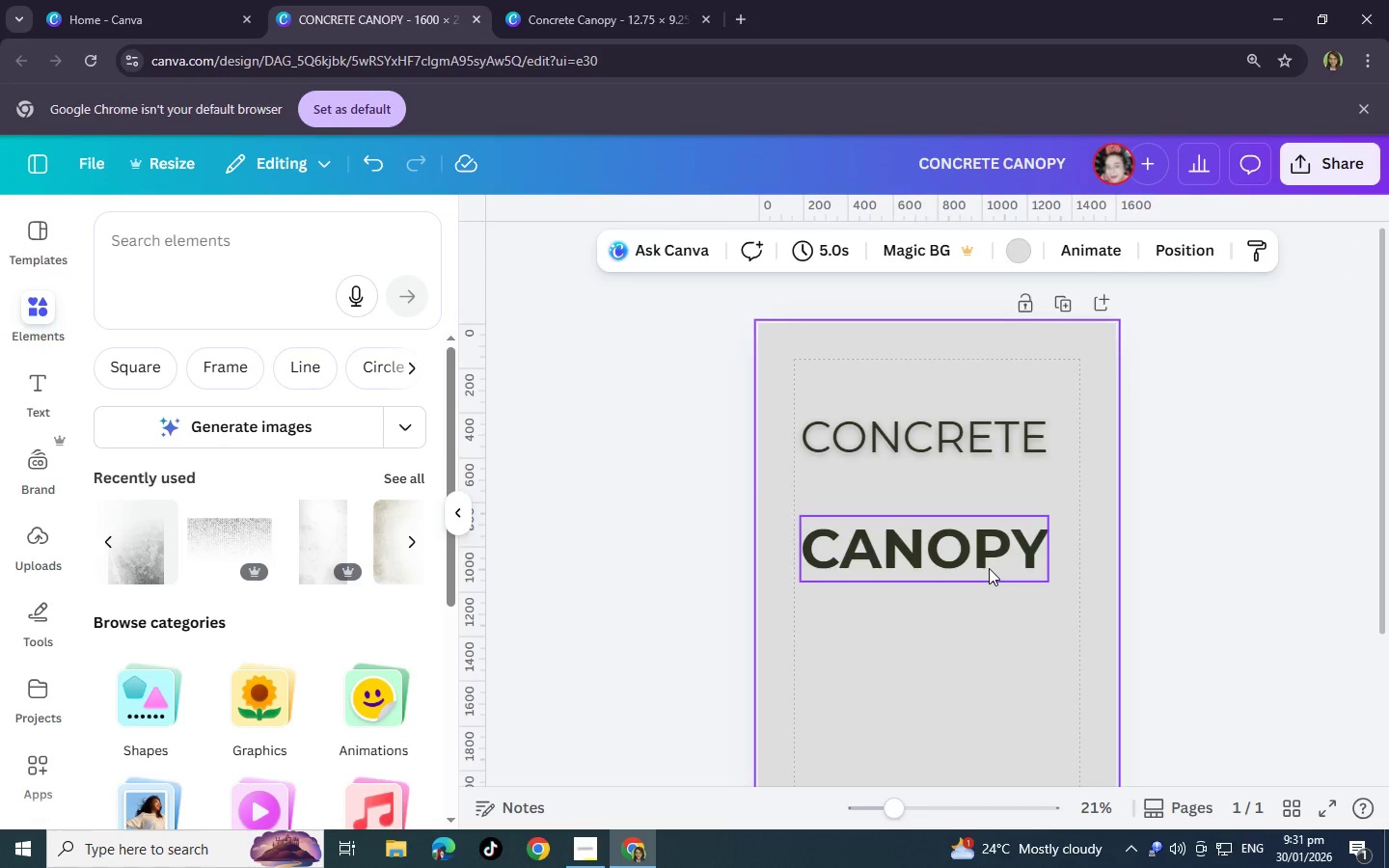 
left_click_drag(start_coordinate=[989, 568], to_coordinate=[989, 502])
 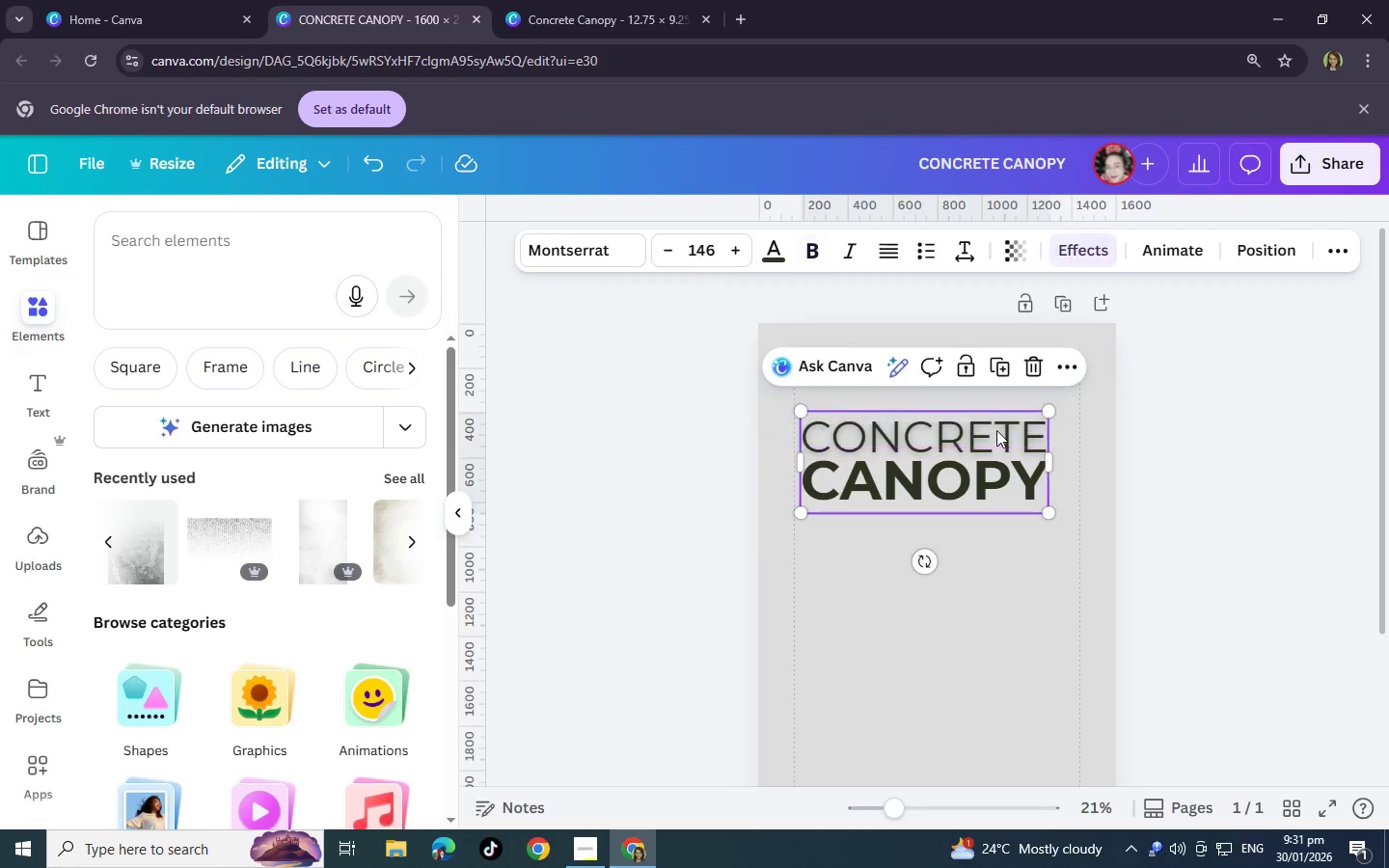 
left_click([996, 430])
 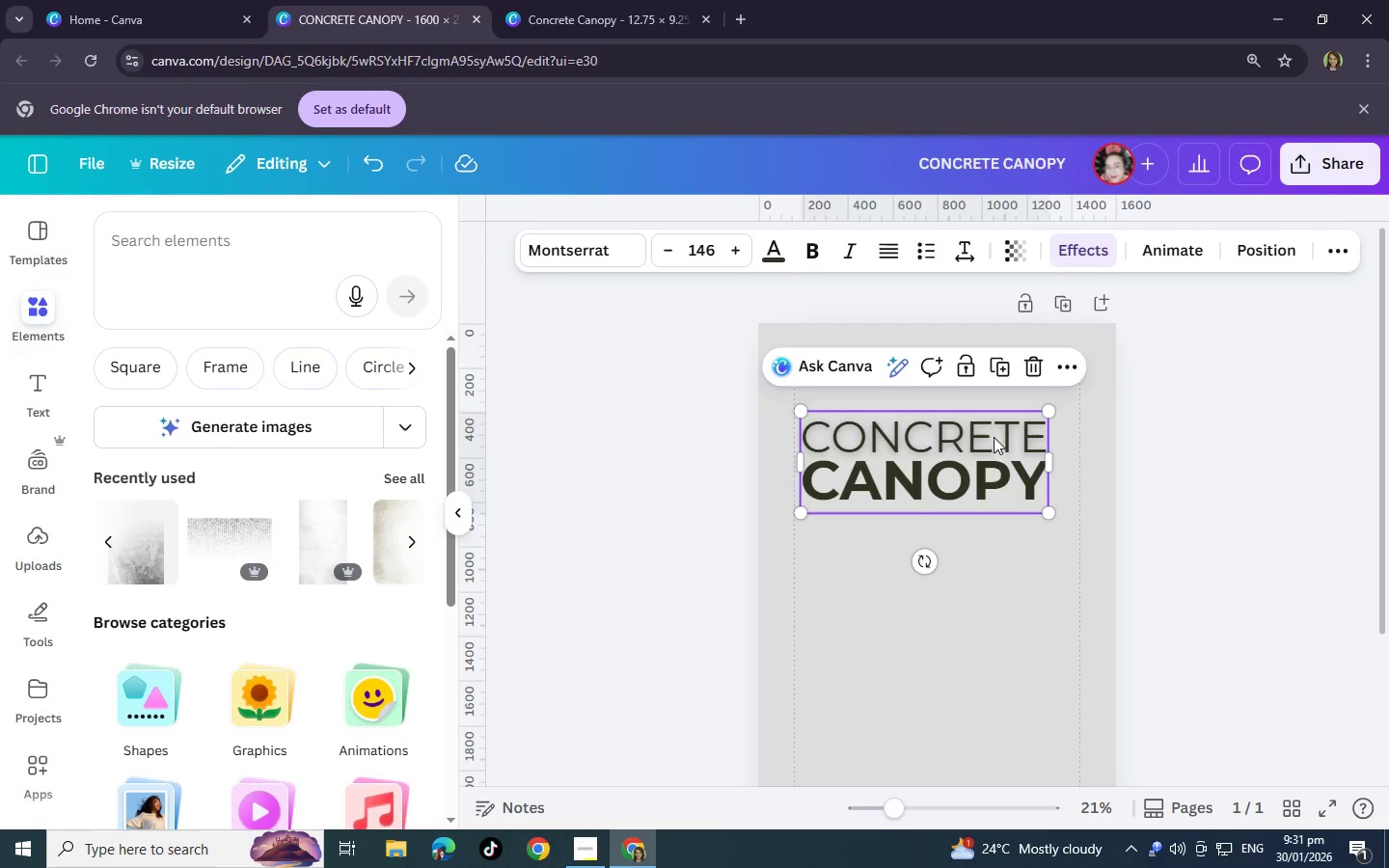 
hold_key(key=ShiftLeft, duration=1.5)
left_click([987, 488])
 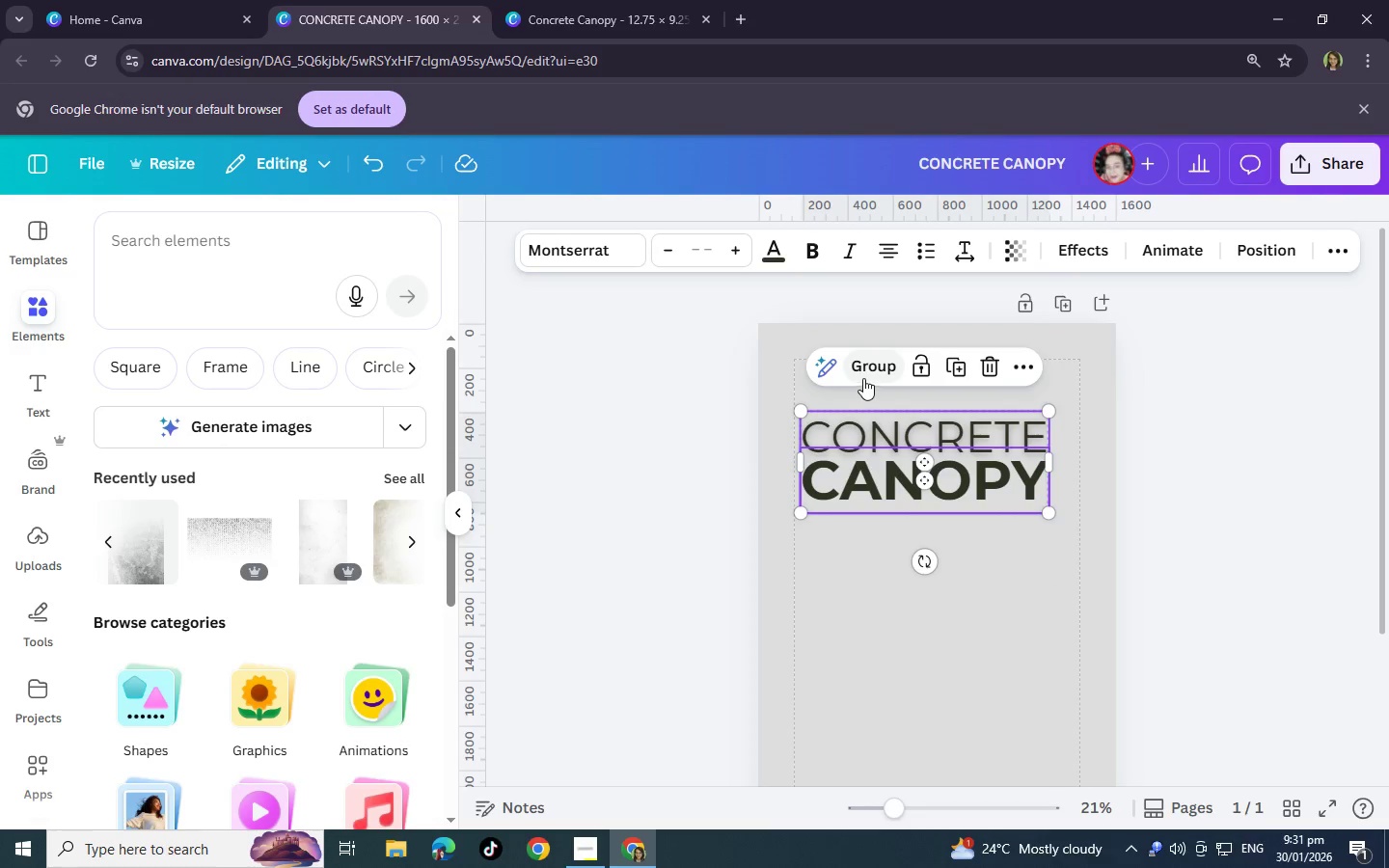 
key(Shift+ShiftLeft)
 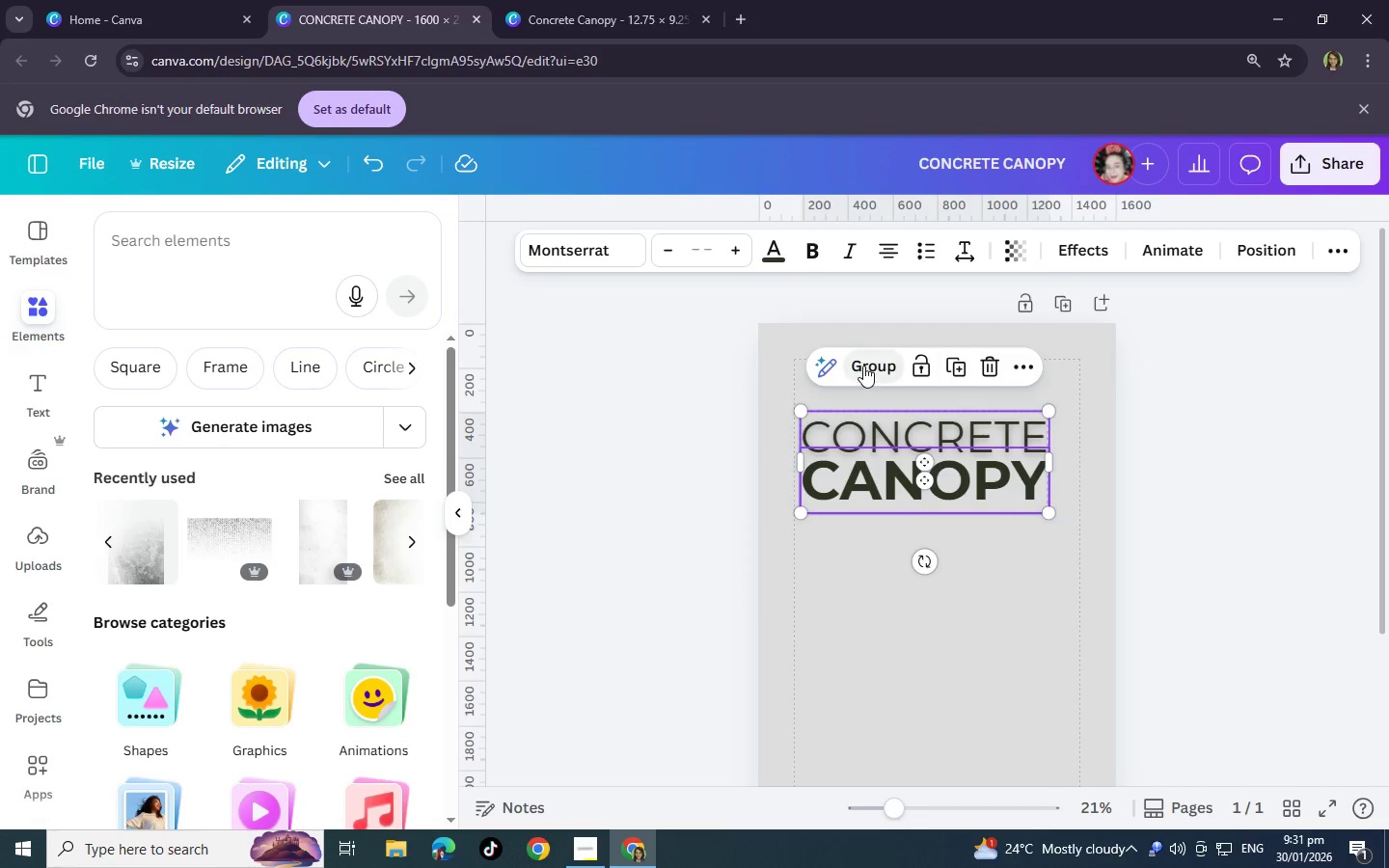 
key(Shift+ShiftLeft)
 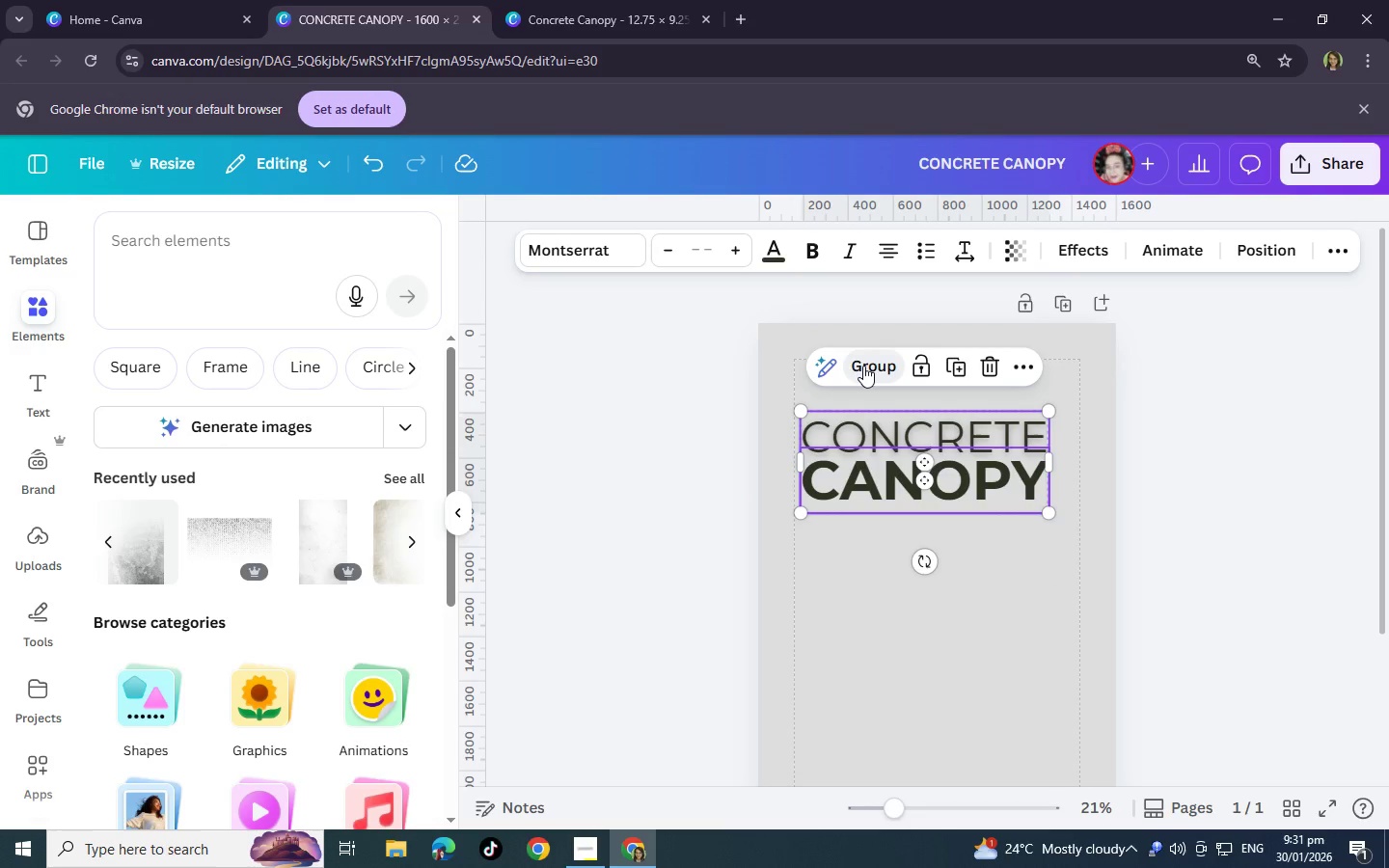 
key(Shift+ShiftLeft)
 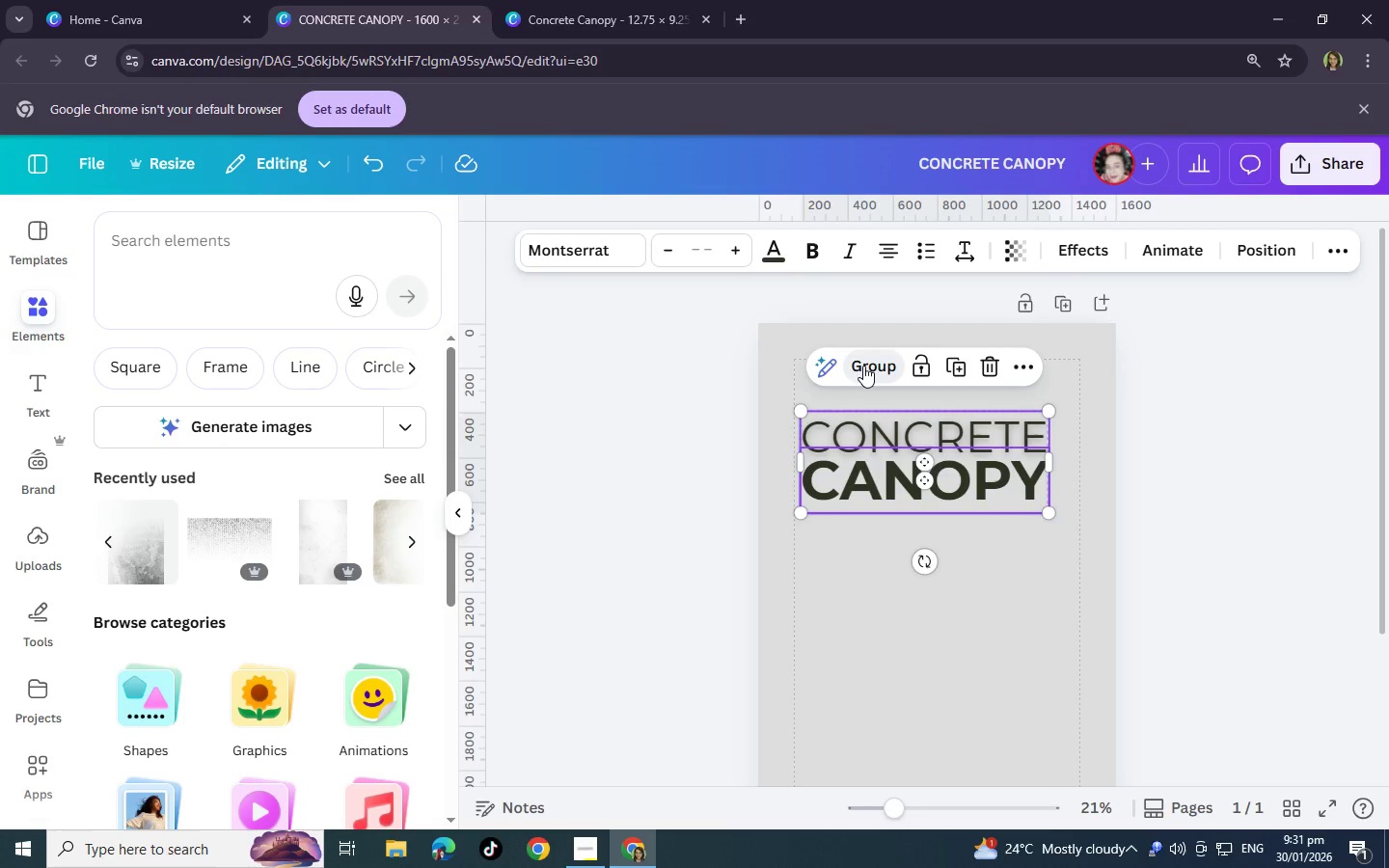 
key(Shift+ShiftLeft)
 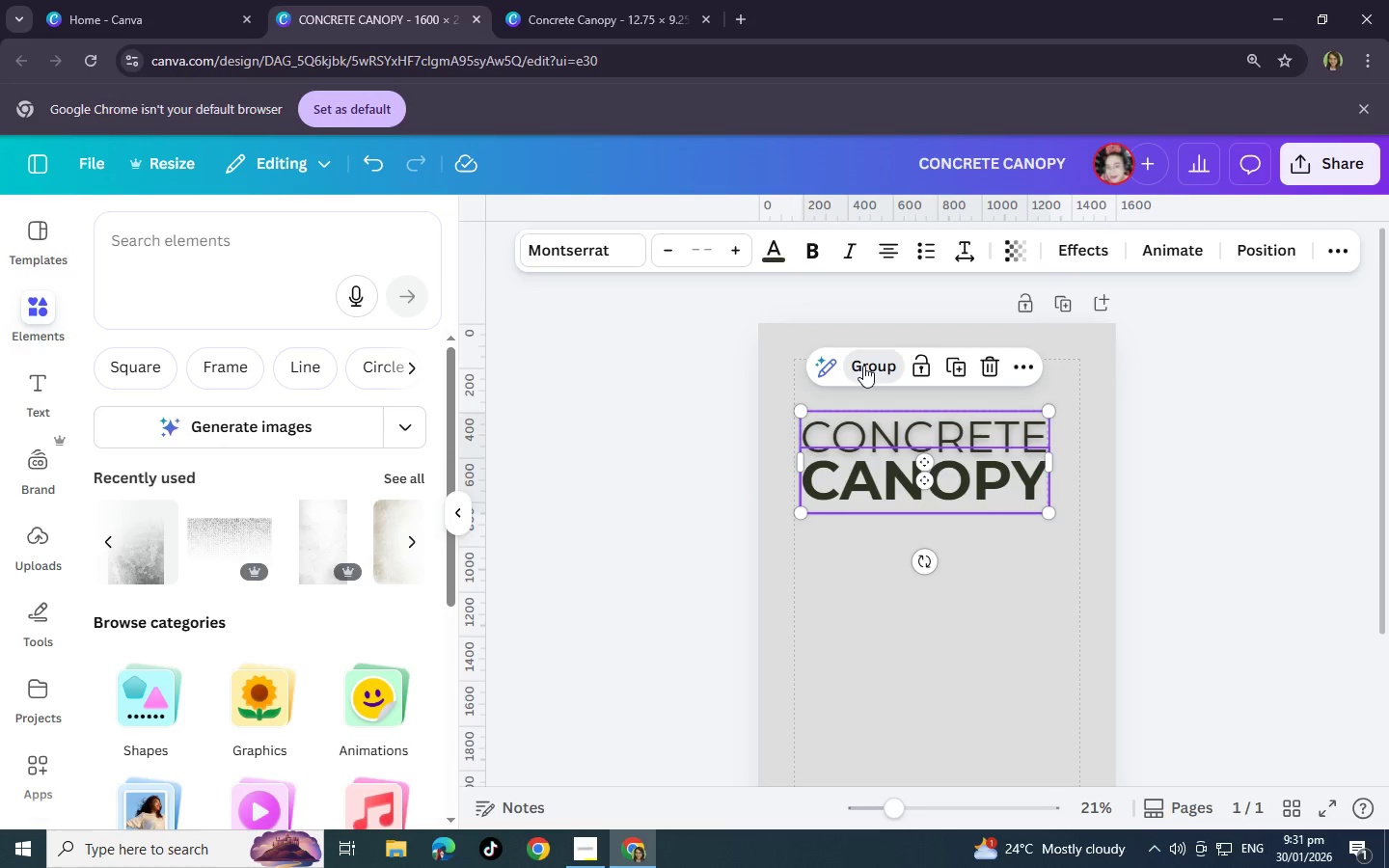 
hold_key(key=ShiftLeft, duration=10.78)
left_click([863, 366])
 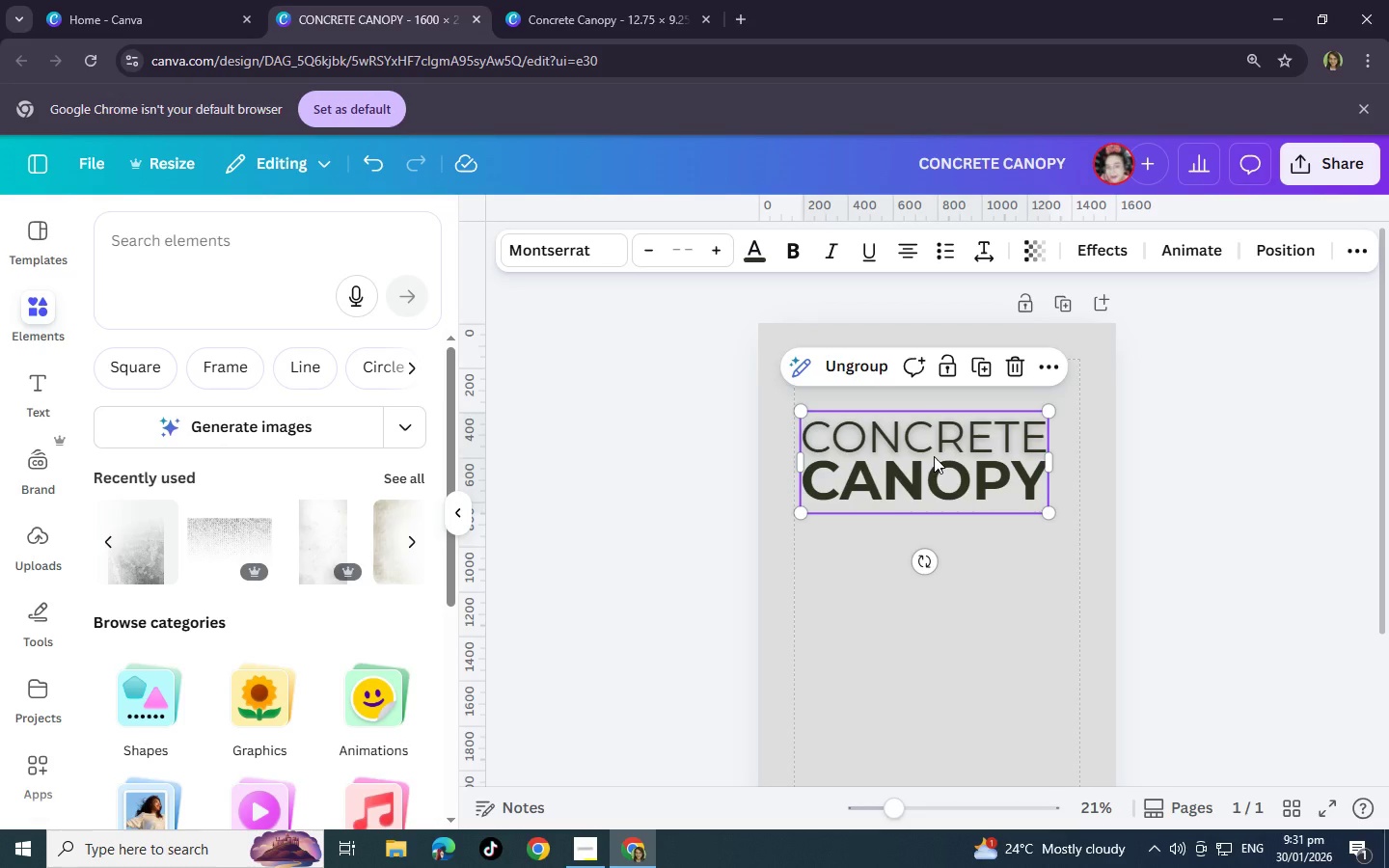 
left_click([934, 456])
 